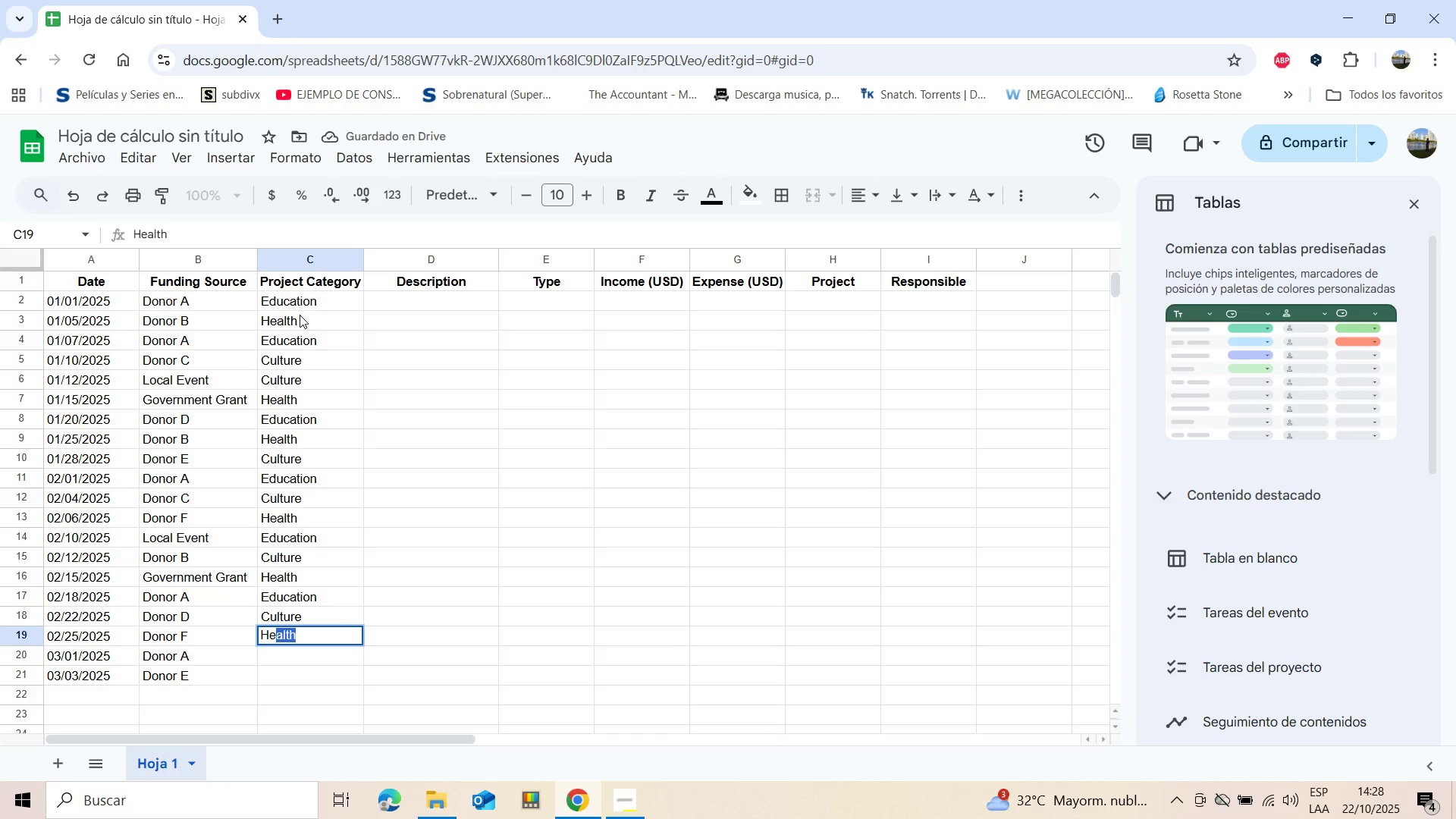 
key(Enter)
 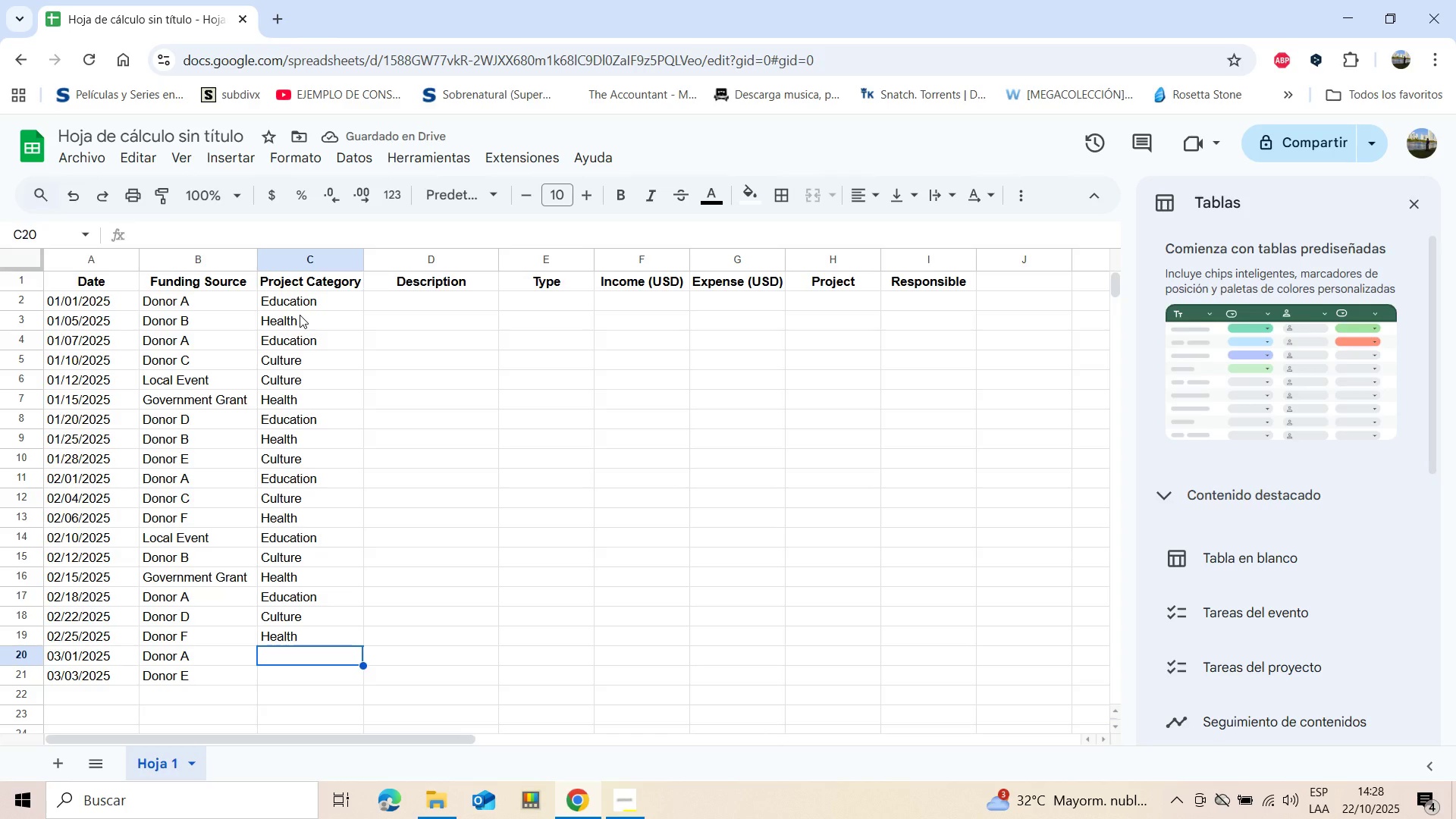 
key(Shift+ShiftLeft)
 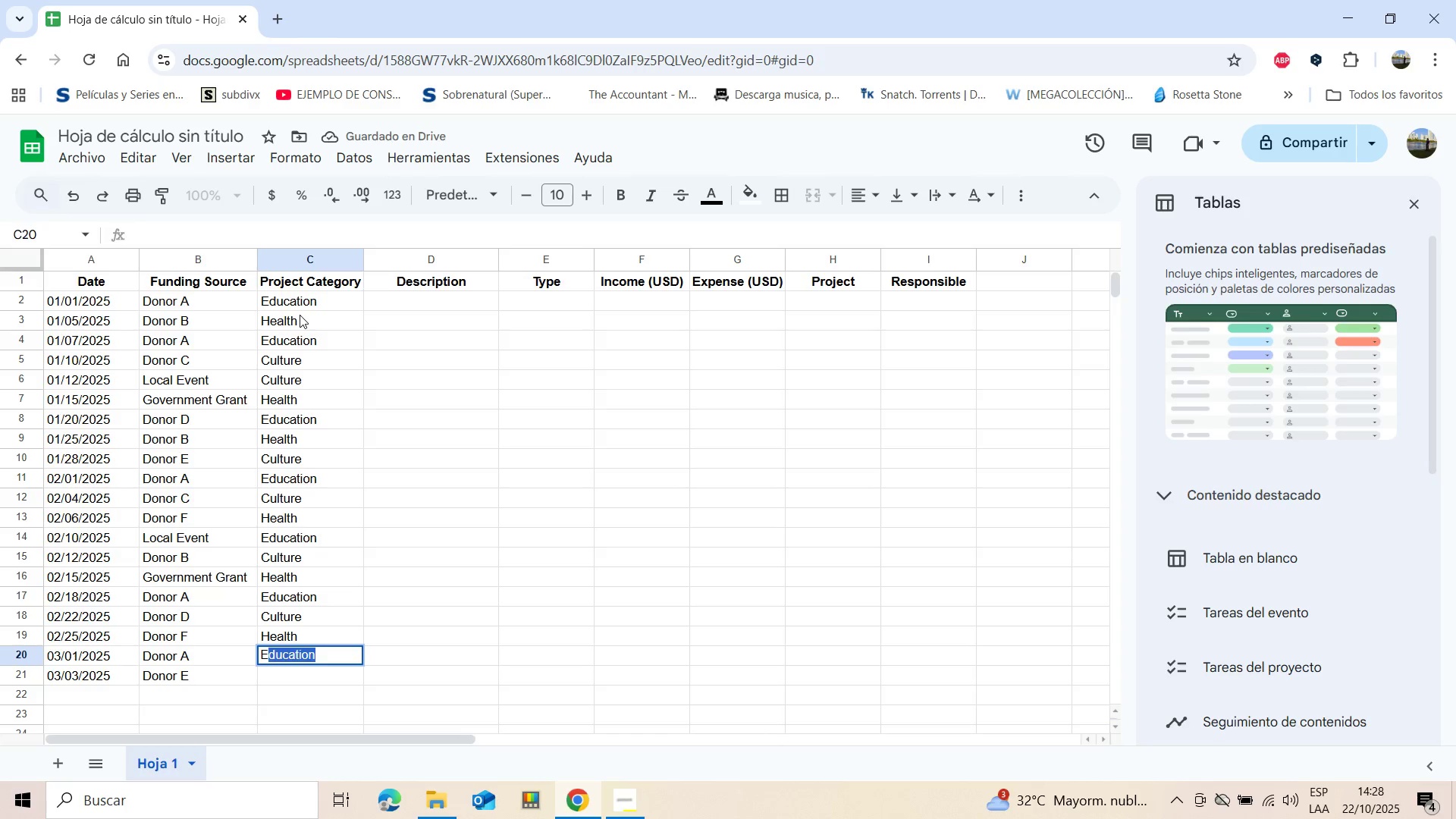 
key(Shift+E)
 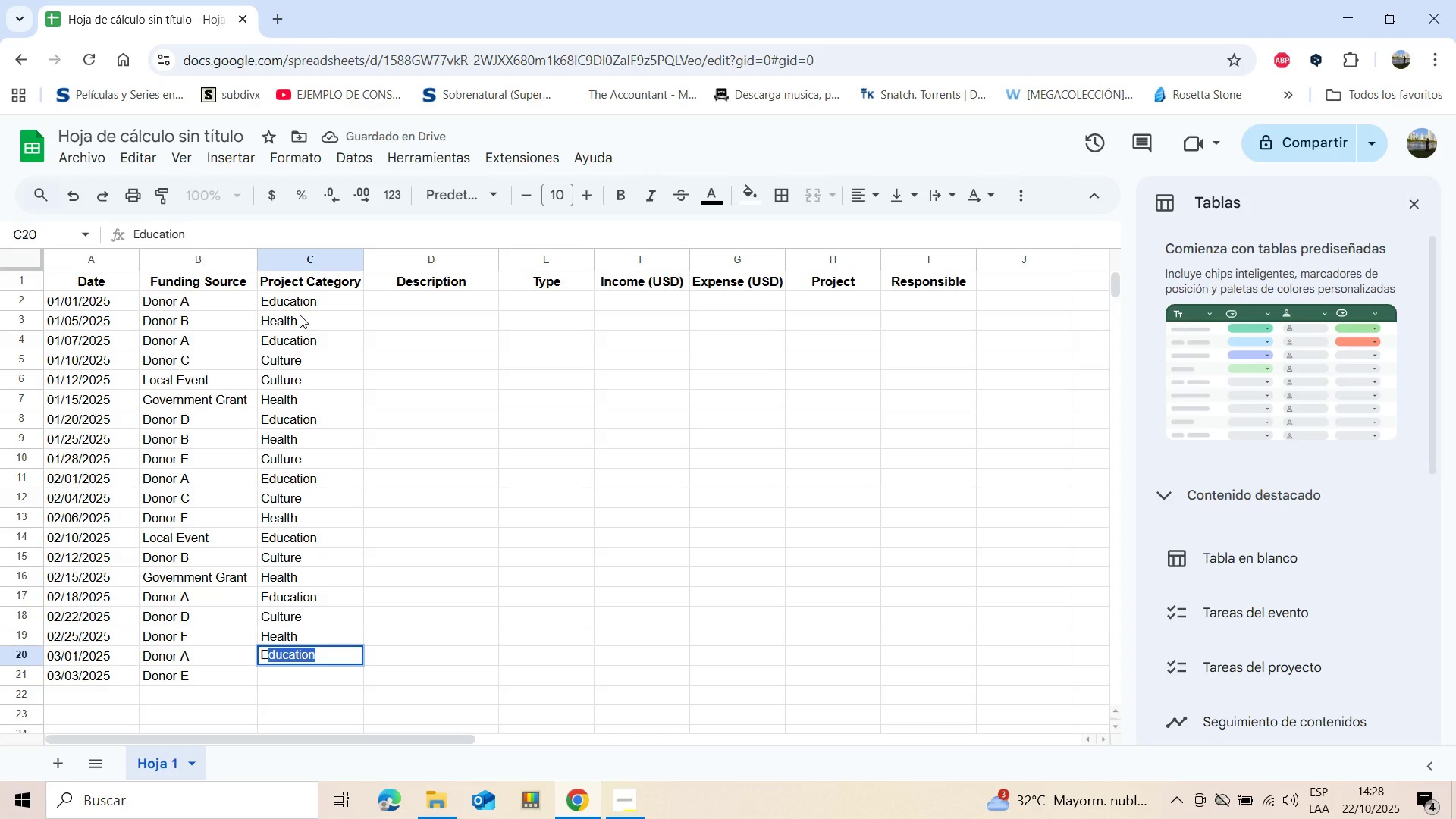 
key(Enter)
 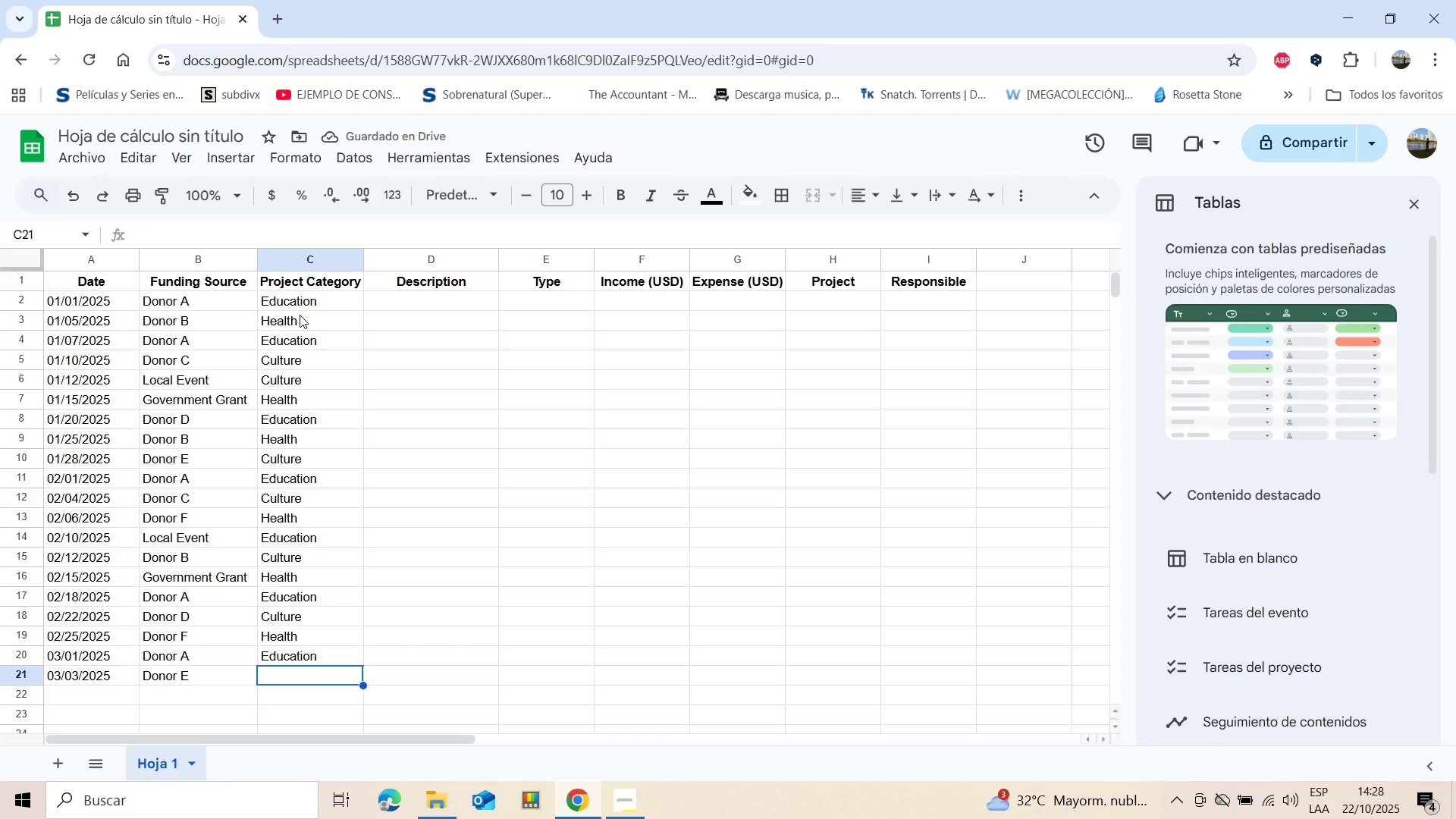 
key(Shift+C)
 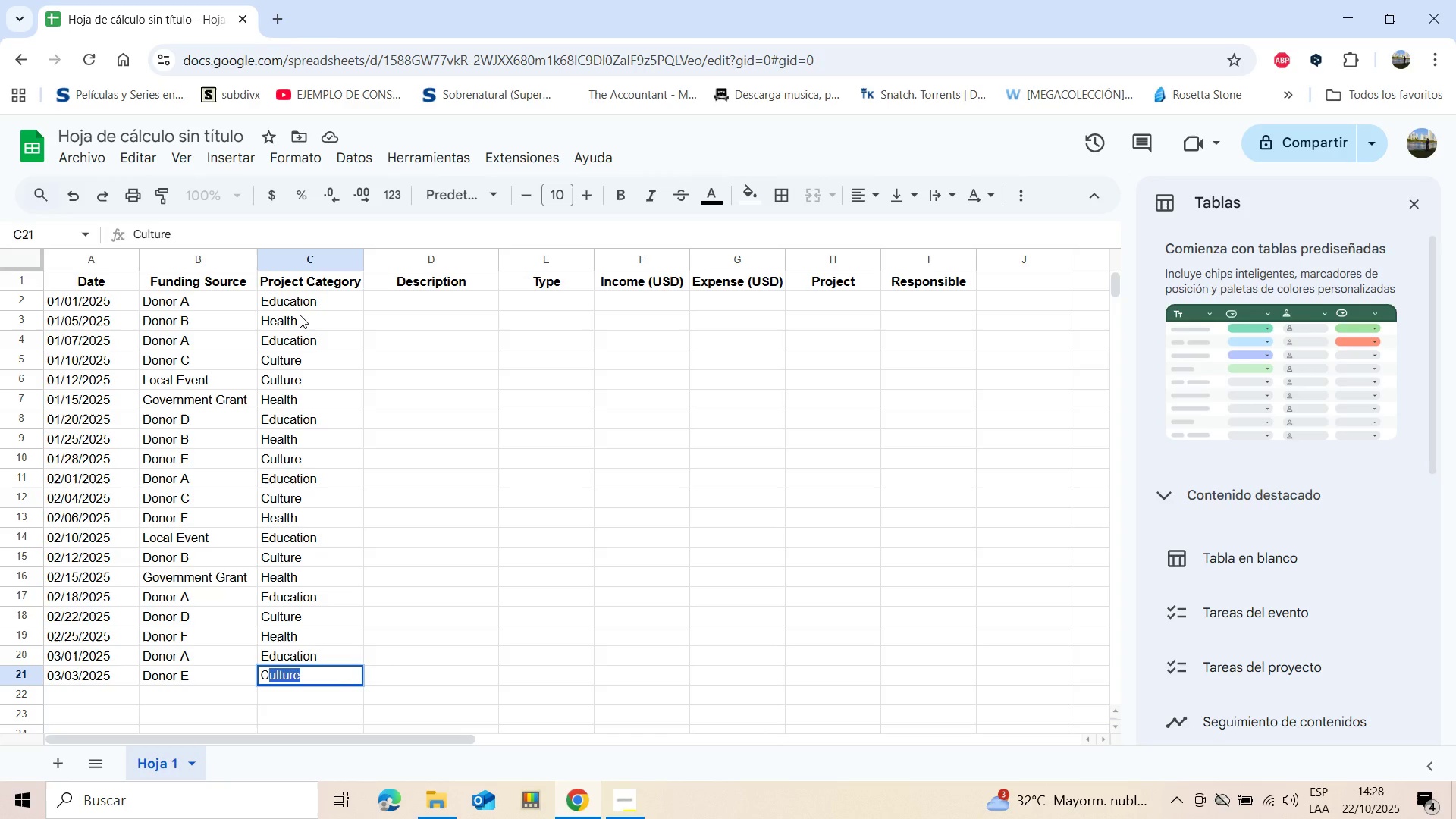 
key(Enter)
 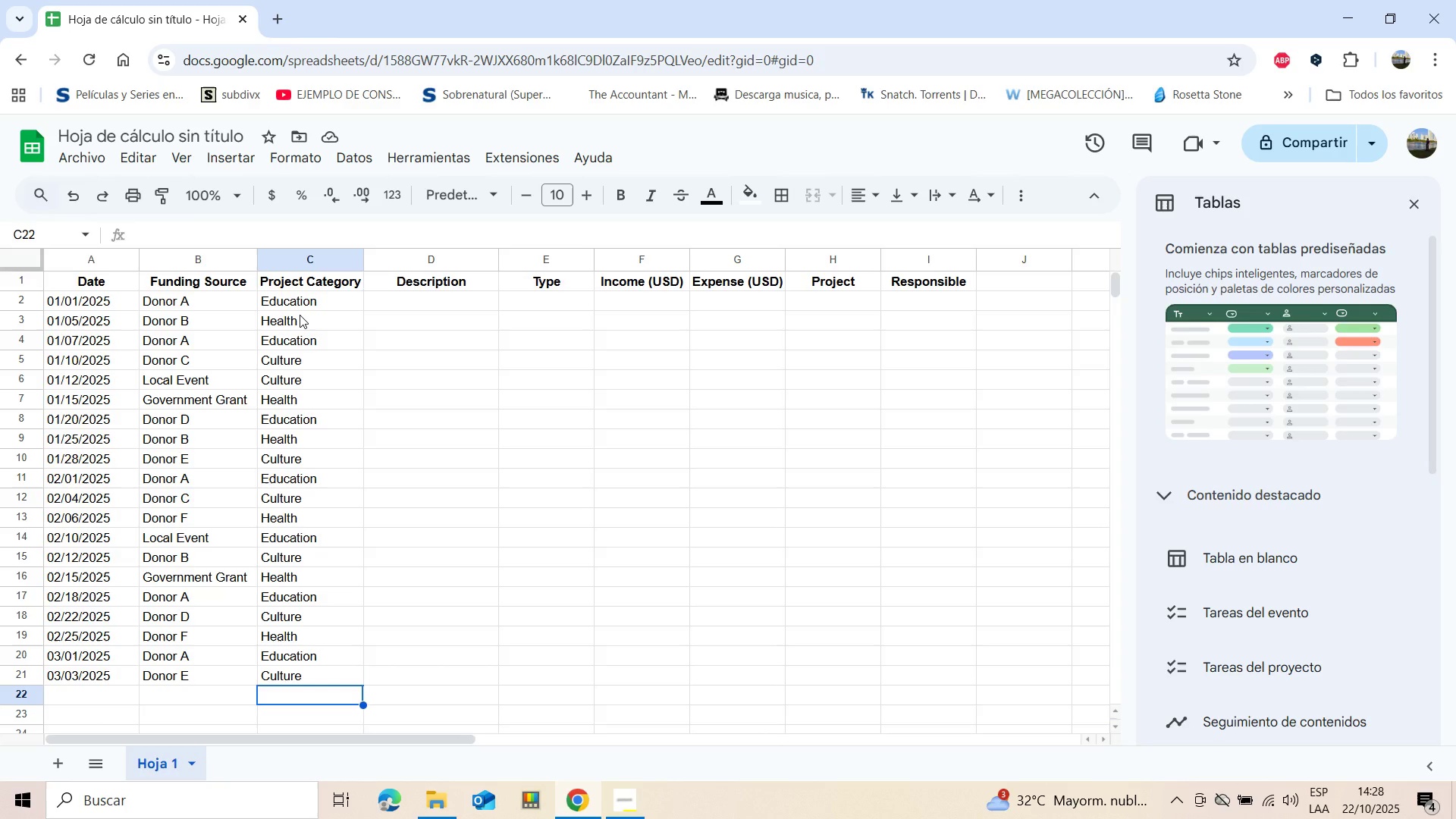 
wait(15.03)
 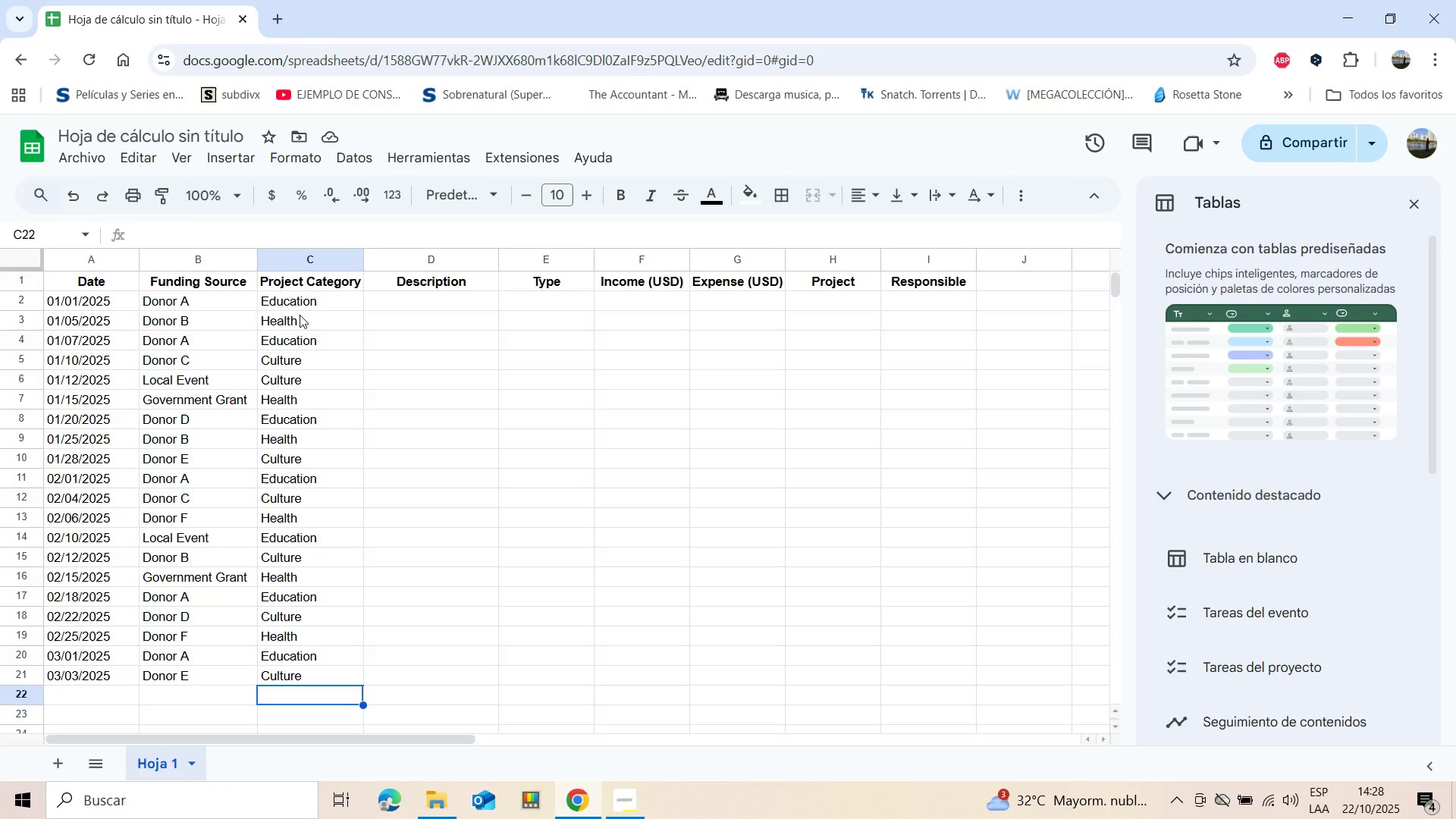 
type(Puir)
key(Backspace)
type(chase of books)
 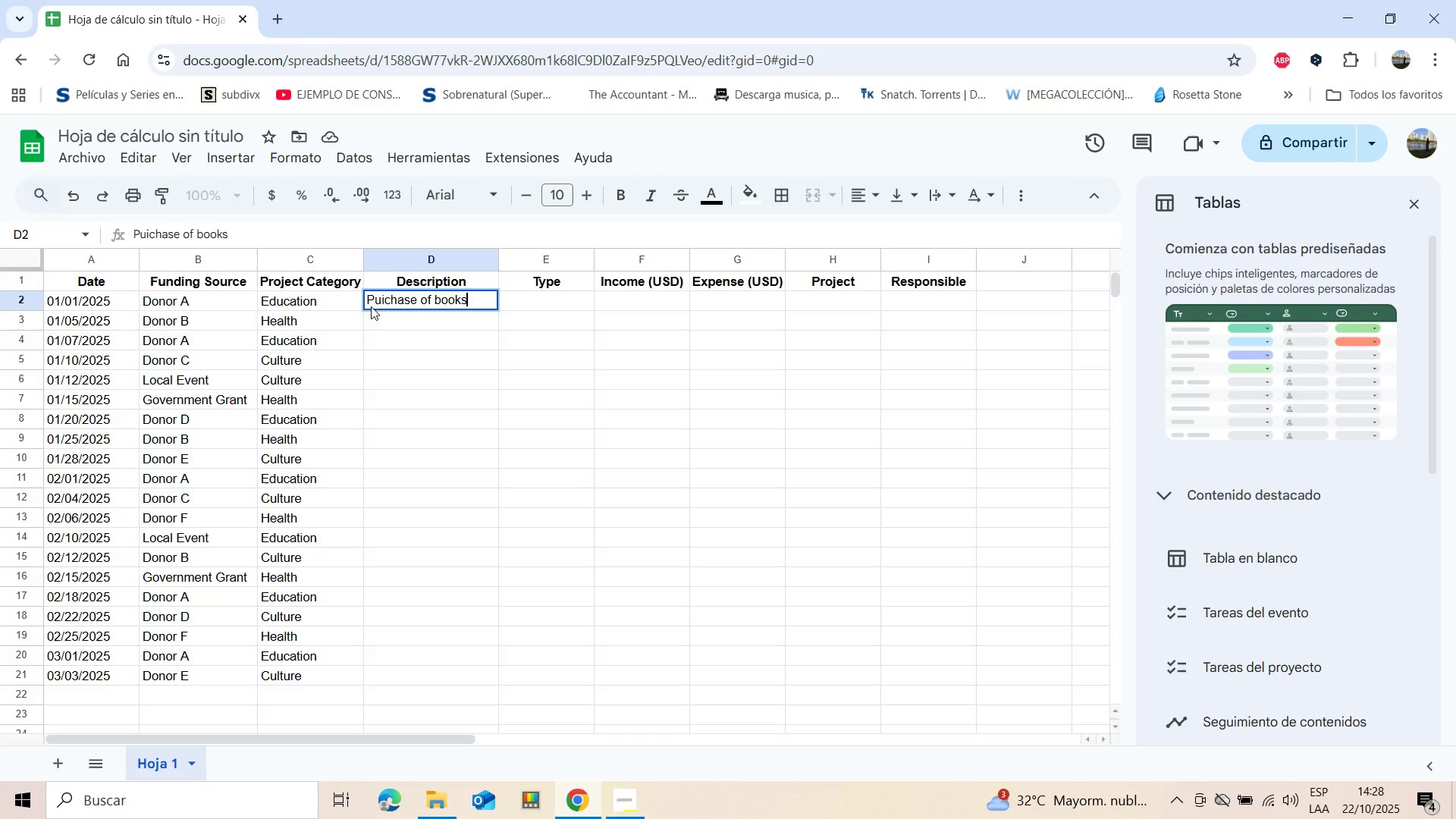 
left_click([387, 293])
 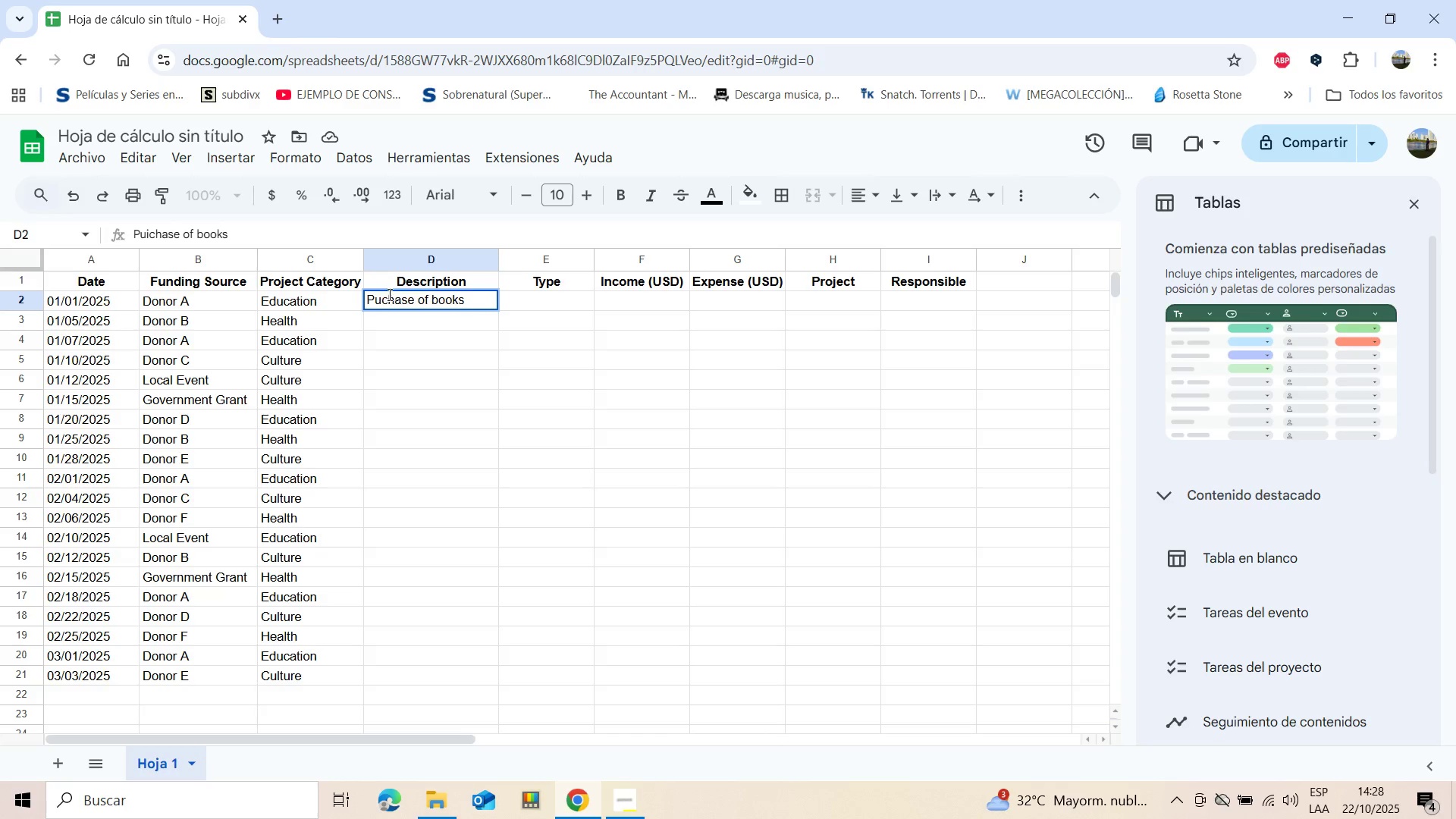 
key(Backspace)
 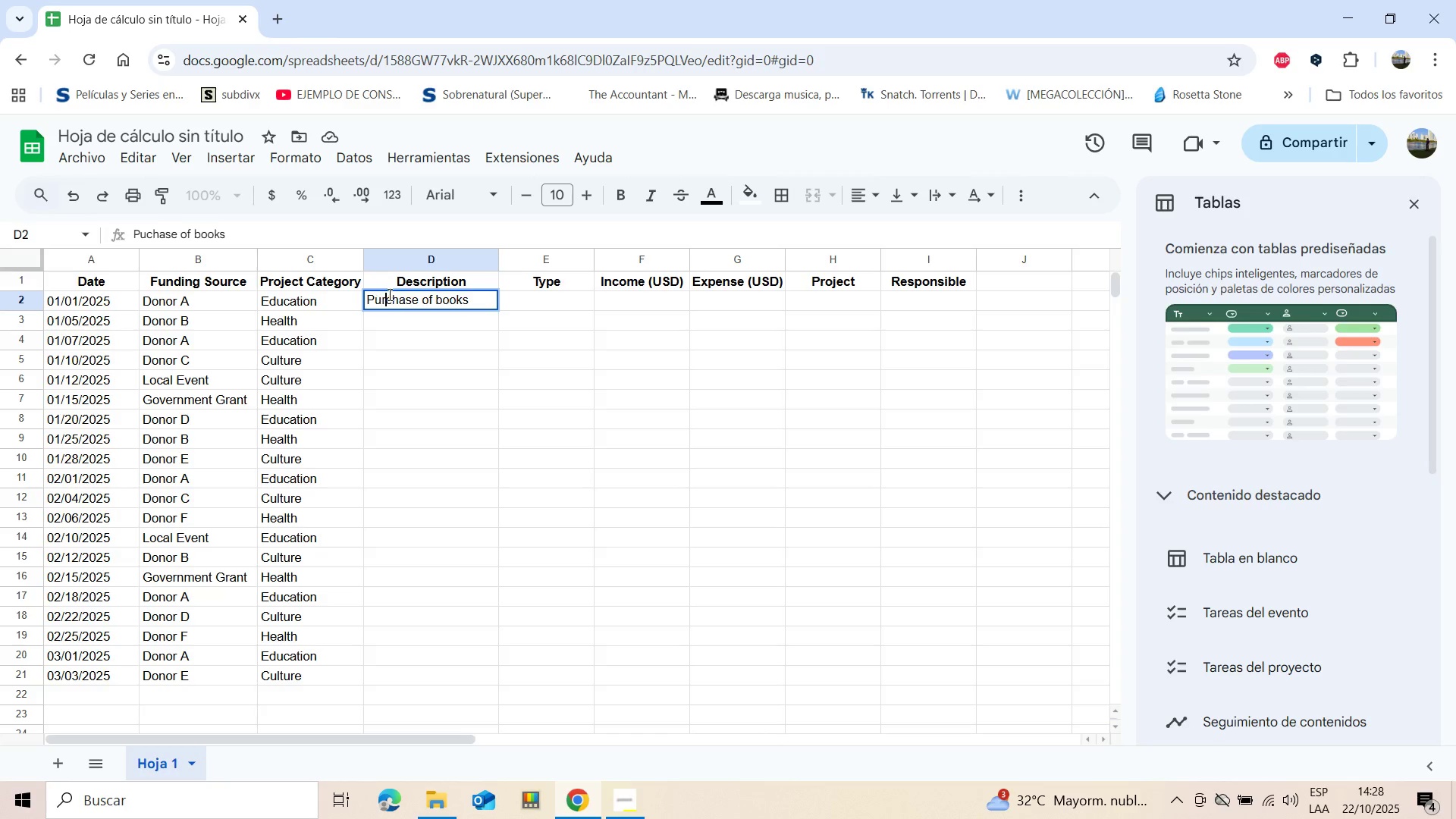 
key(R)
 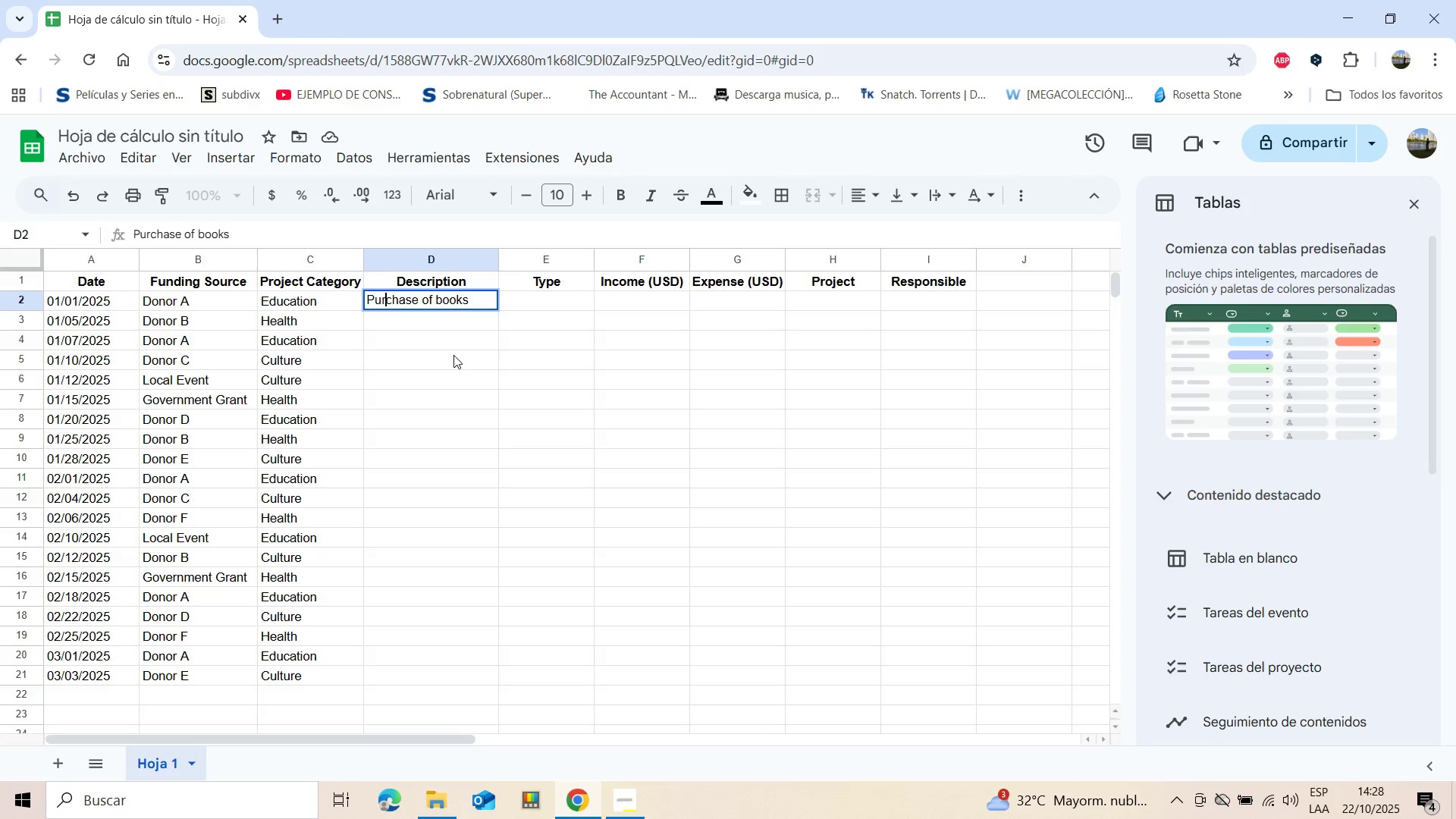 
wait(6.97)
 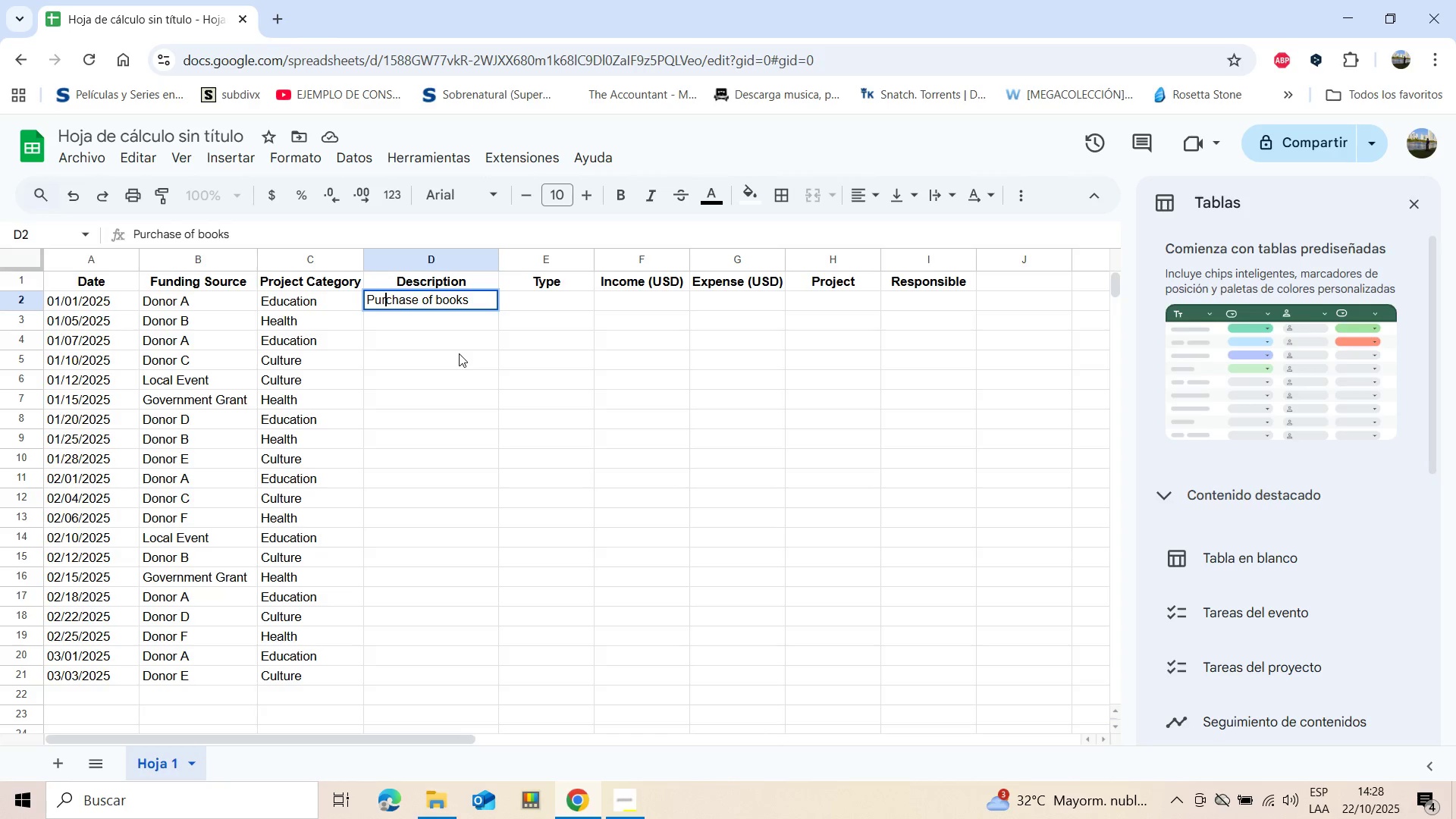 
key(Enter)
 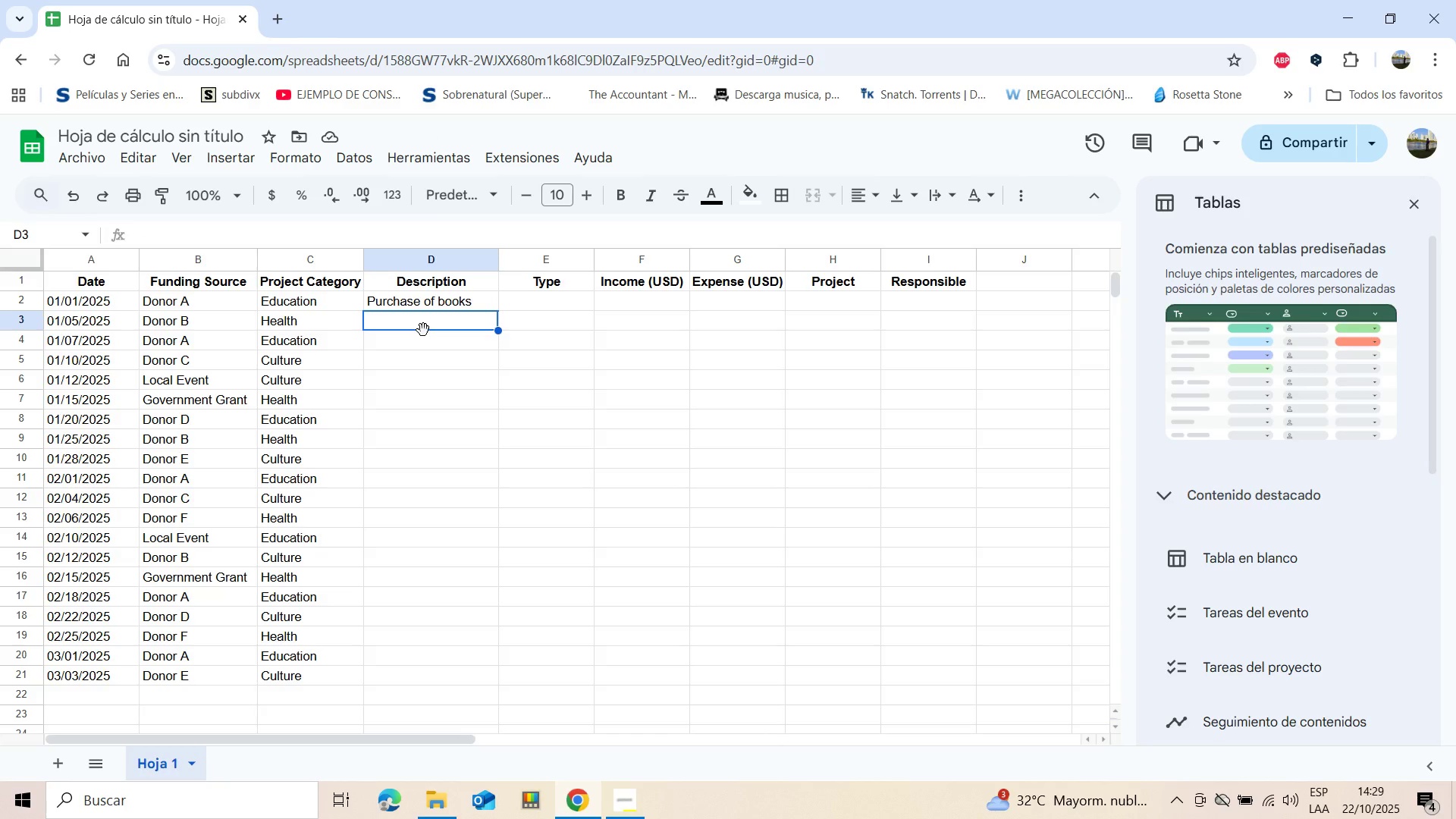 
wait(7.51)
 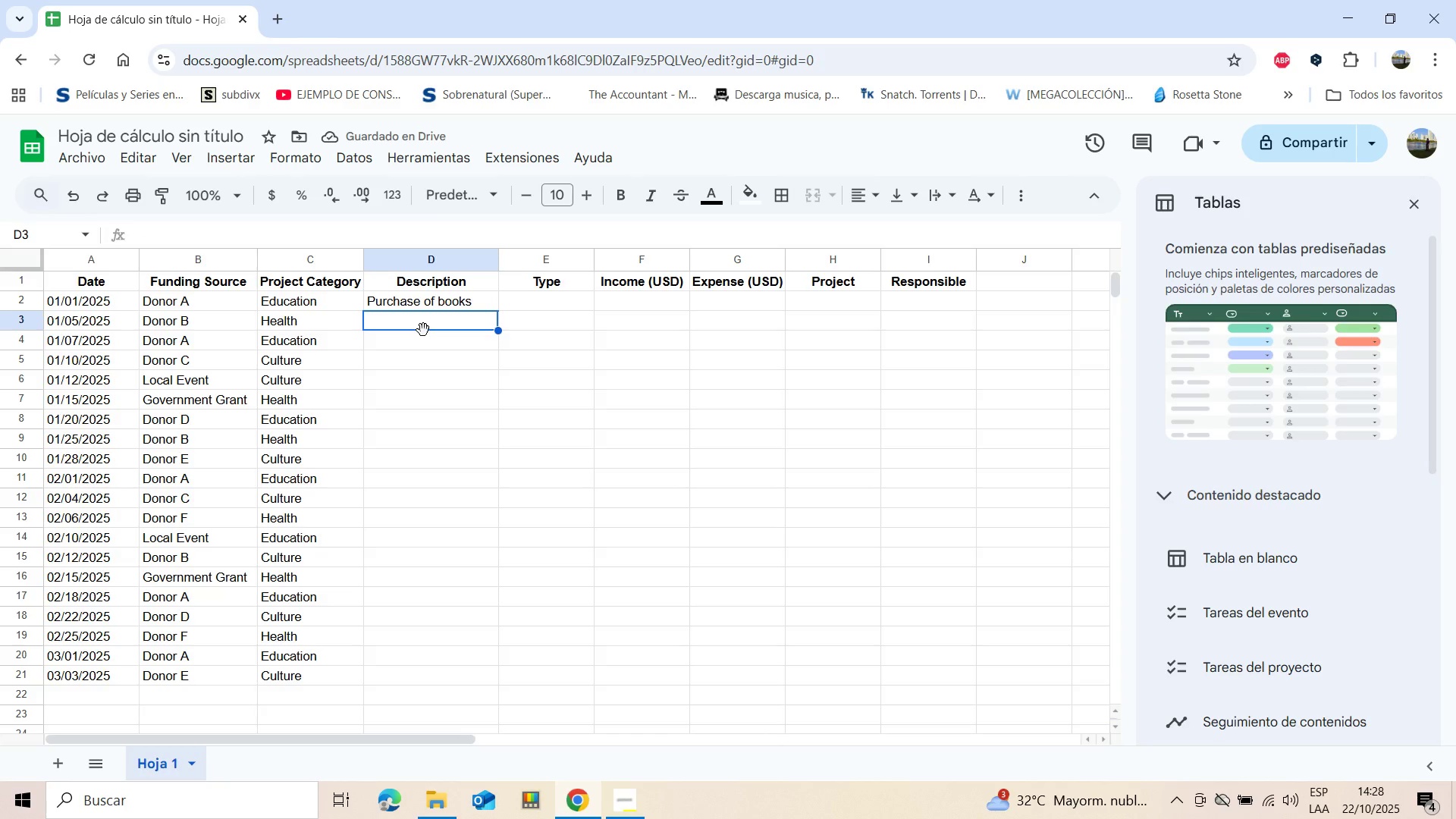 
type(Ba)
 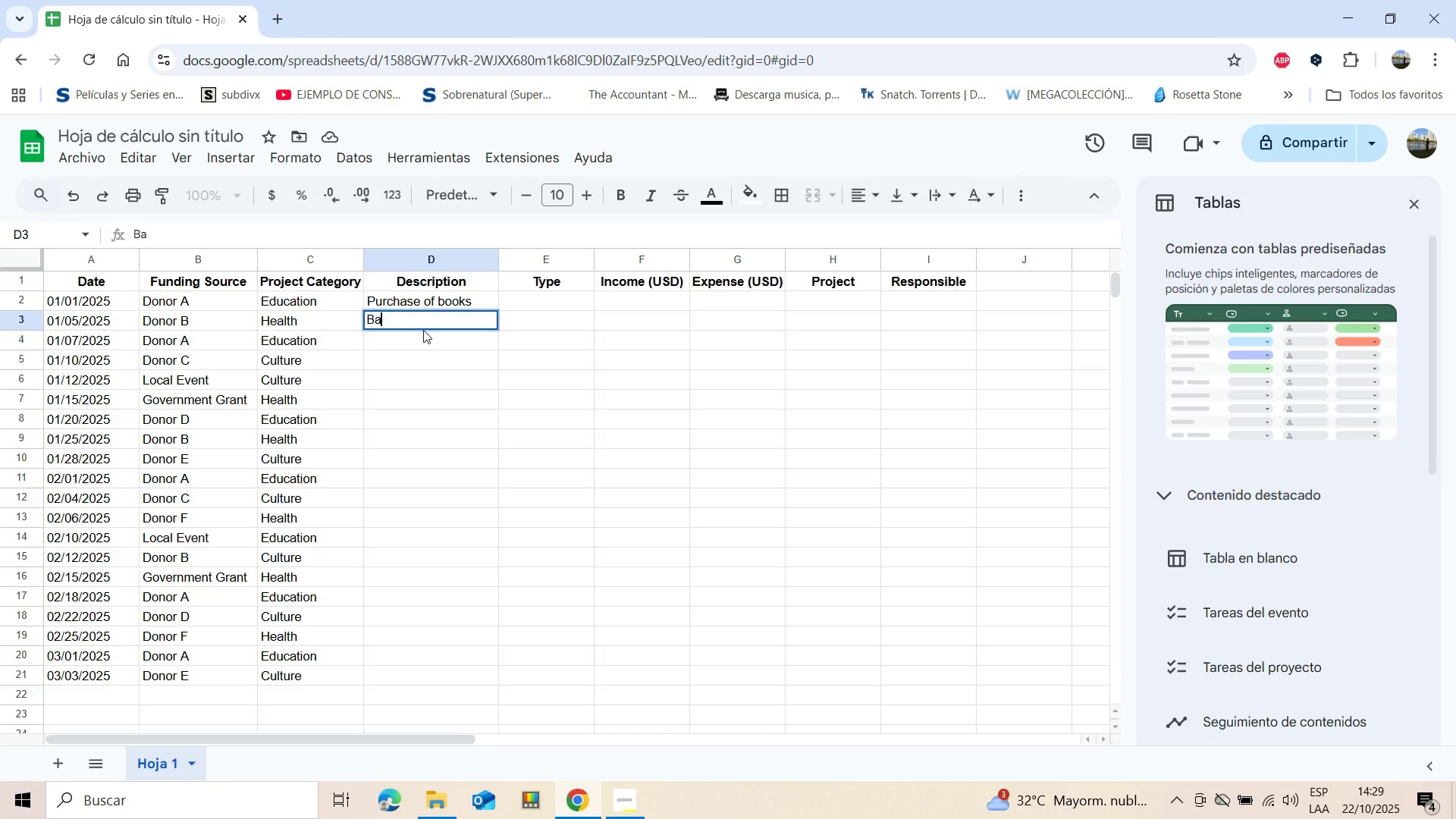 
type(sic)
 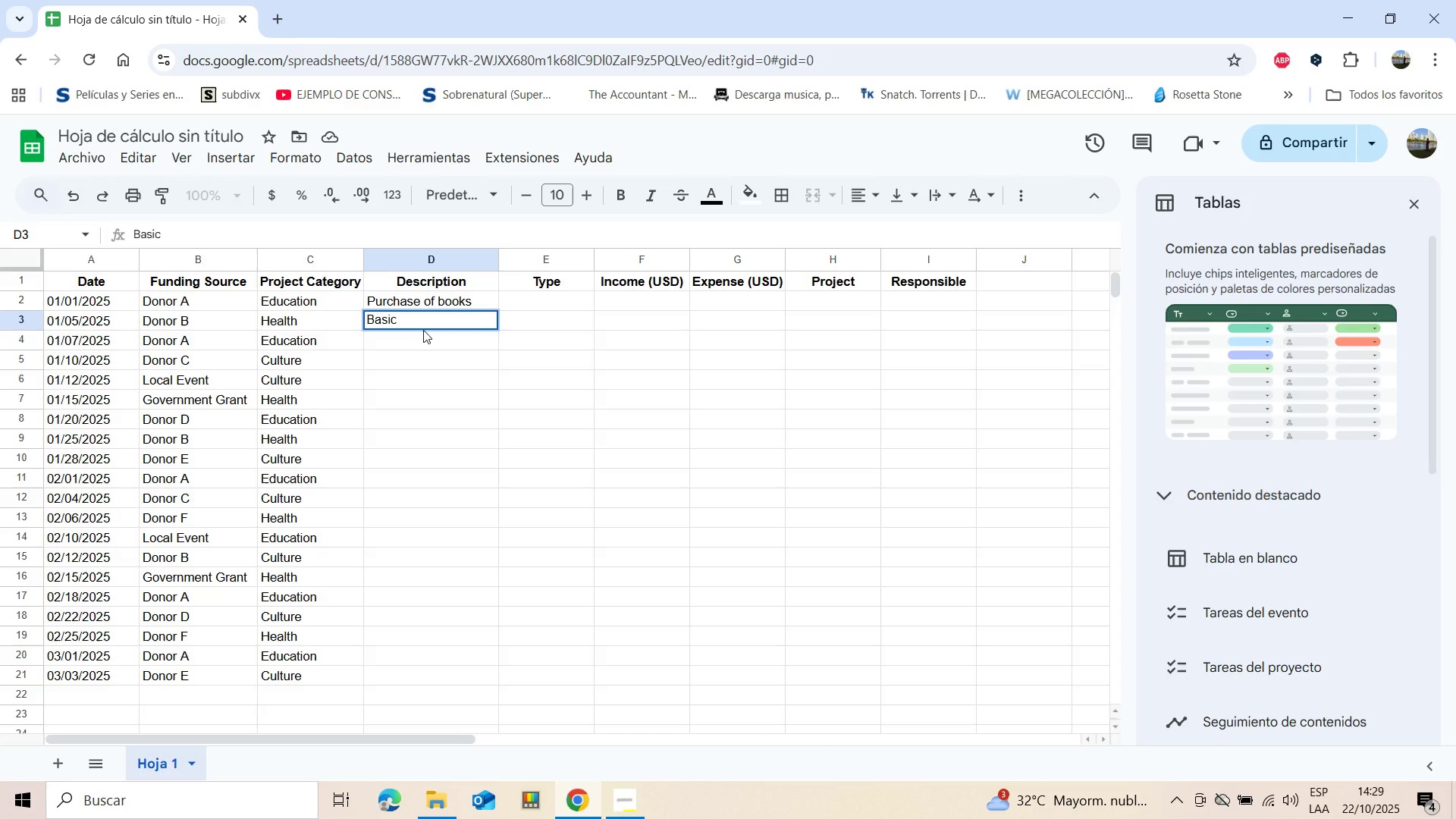 
type( medicicines)
key(Backspace)
key(Backspace)
key(Backspace)
key(Backspace)
key(Backspace)
type(nes)
 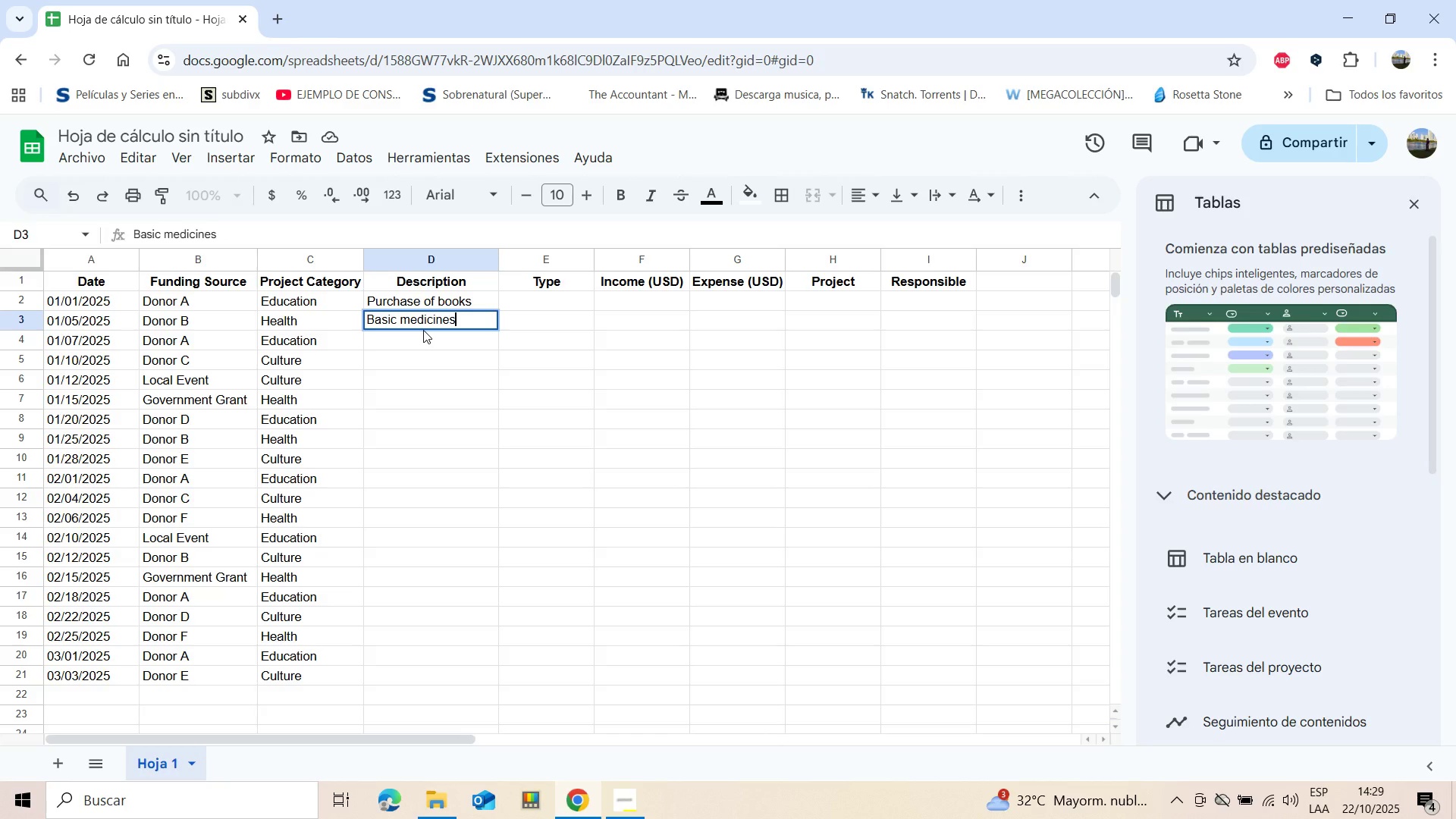 
key(Enter)
 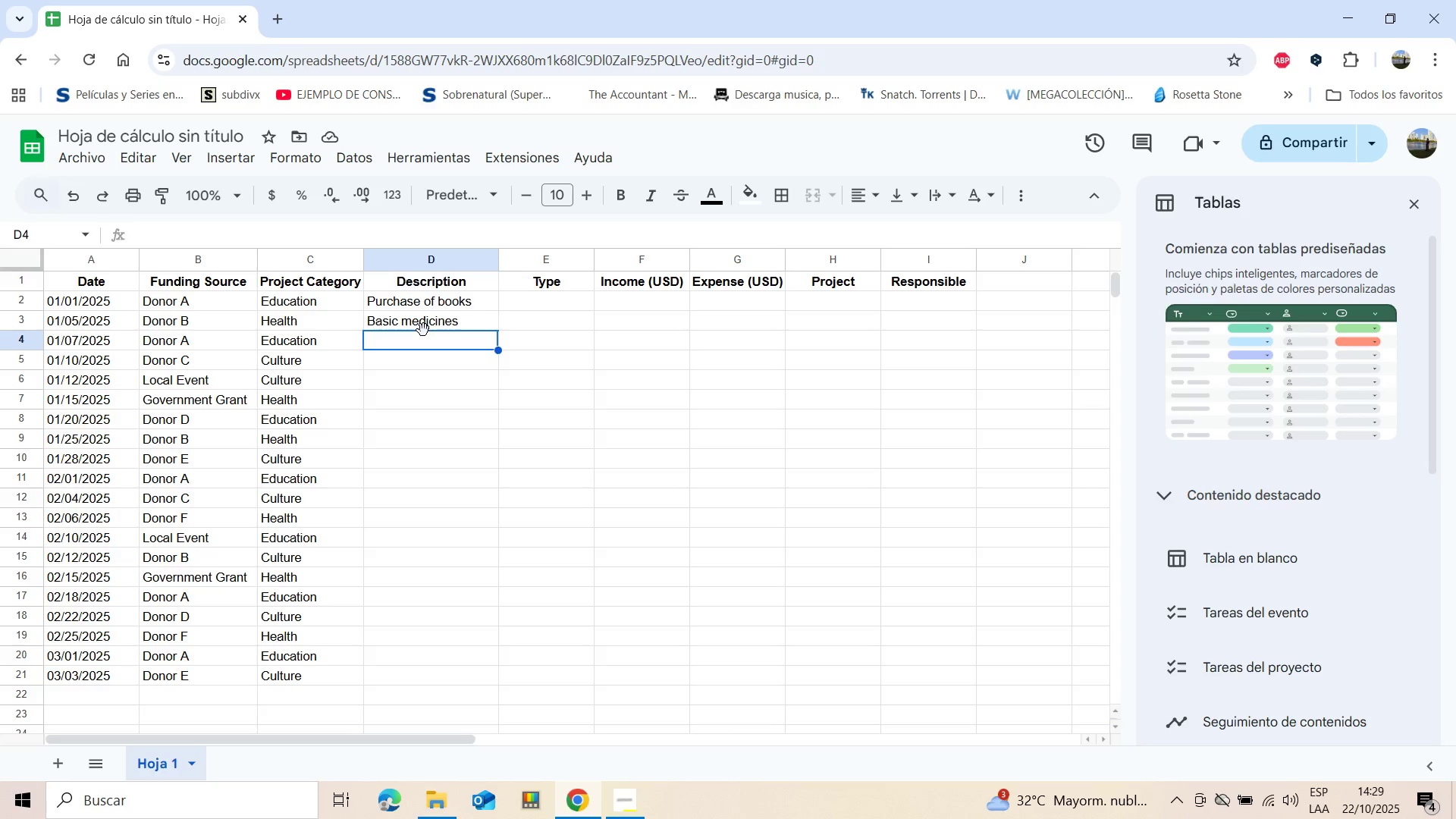 
wait(7.04)
 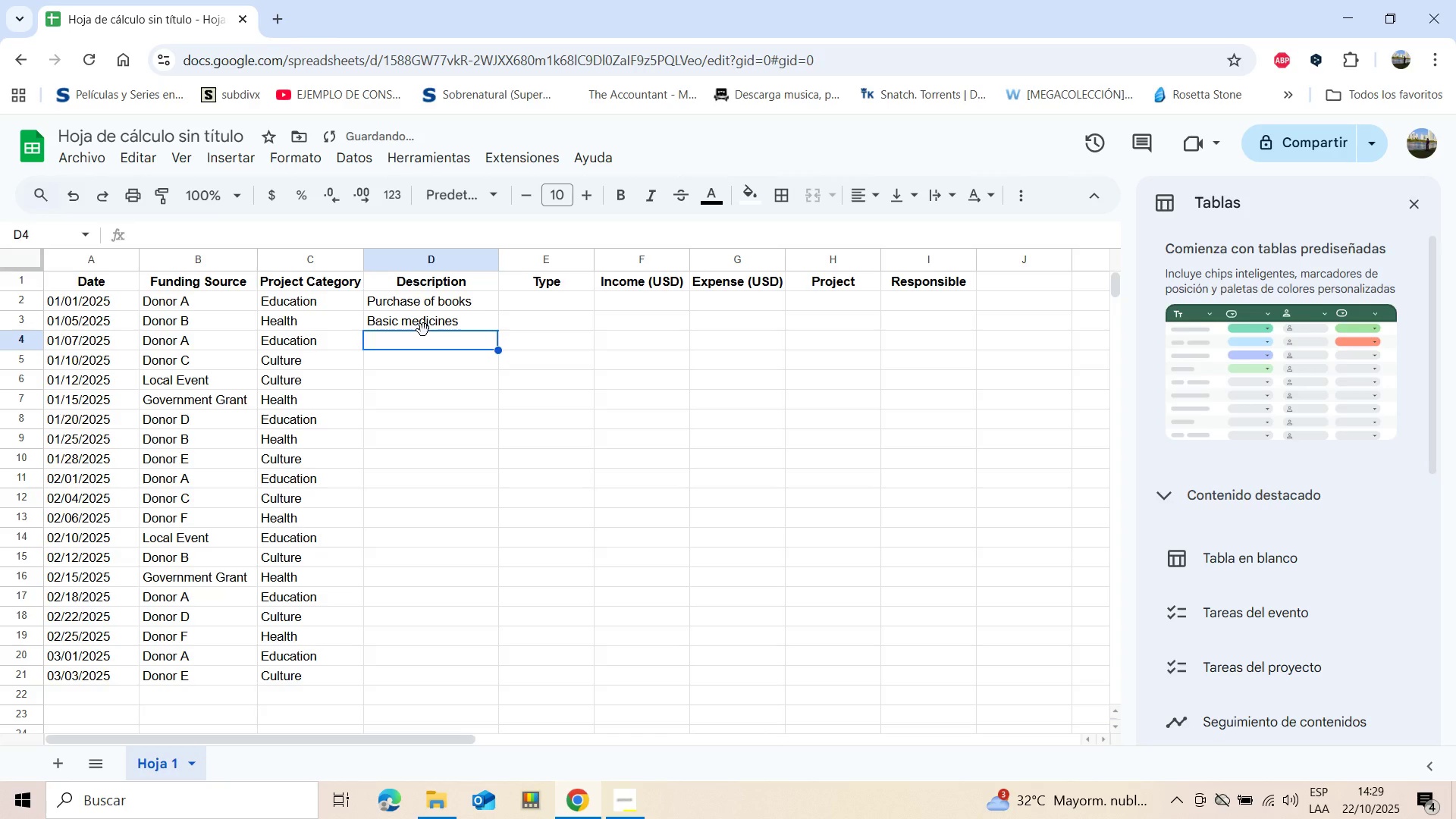 
type(initial)
key(Backspace)
key(Backspace)
key(Backspace)
key(Backspace)
key(Backspace)
key(Backspace)
key(Backspace)
type(Initial do)
 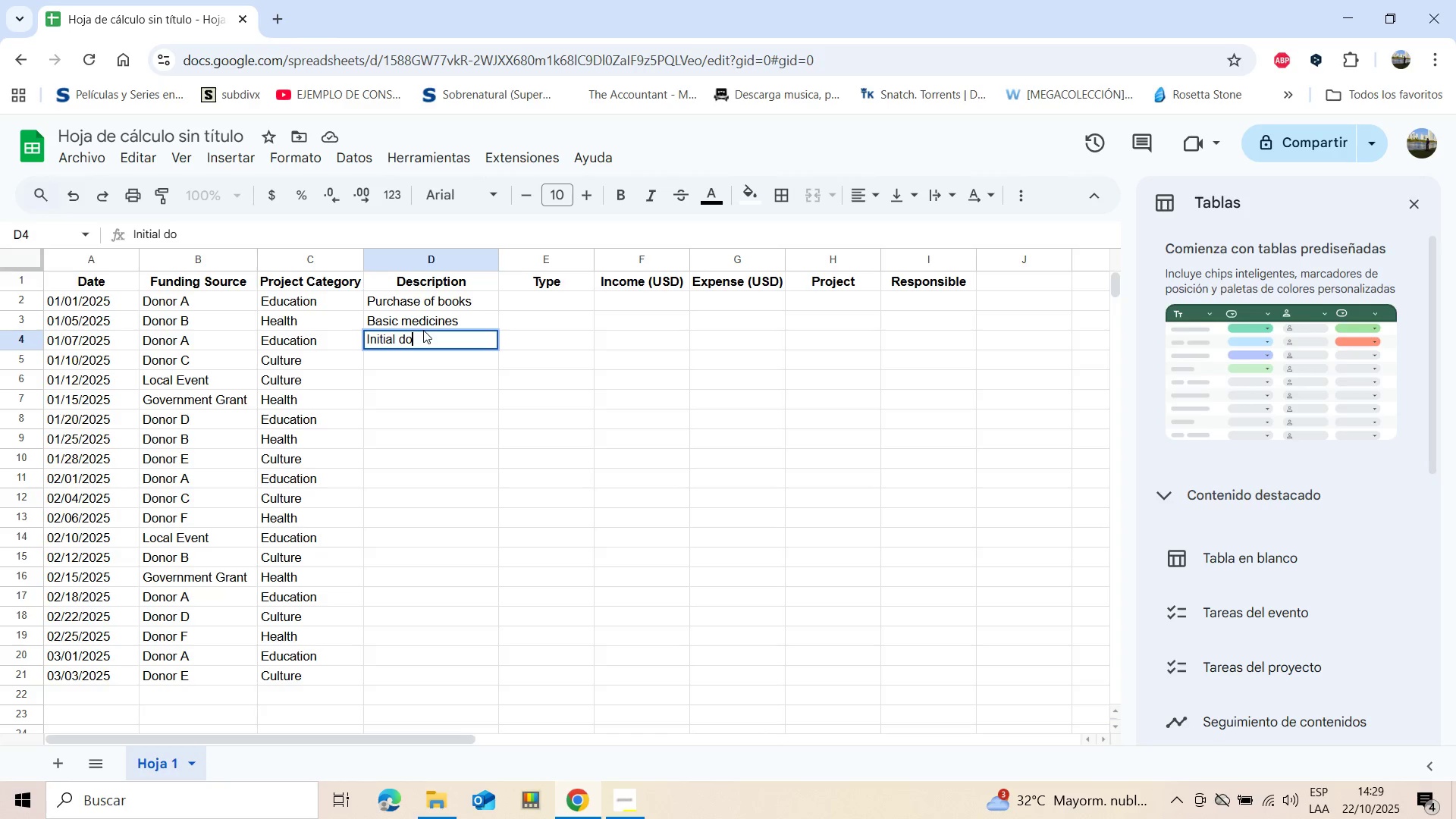 
wait(9.23)
 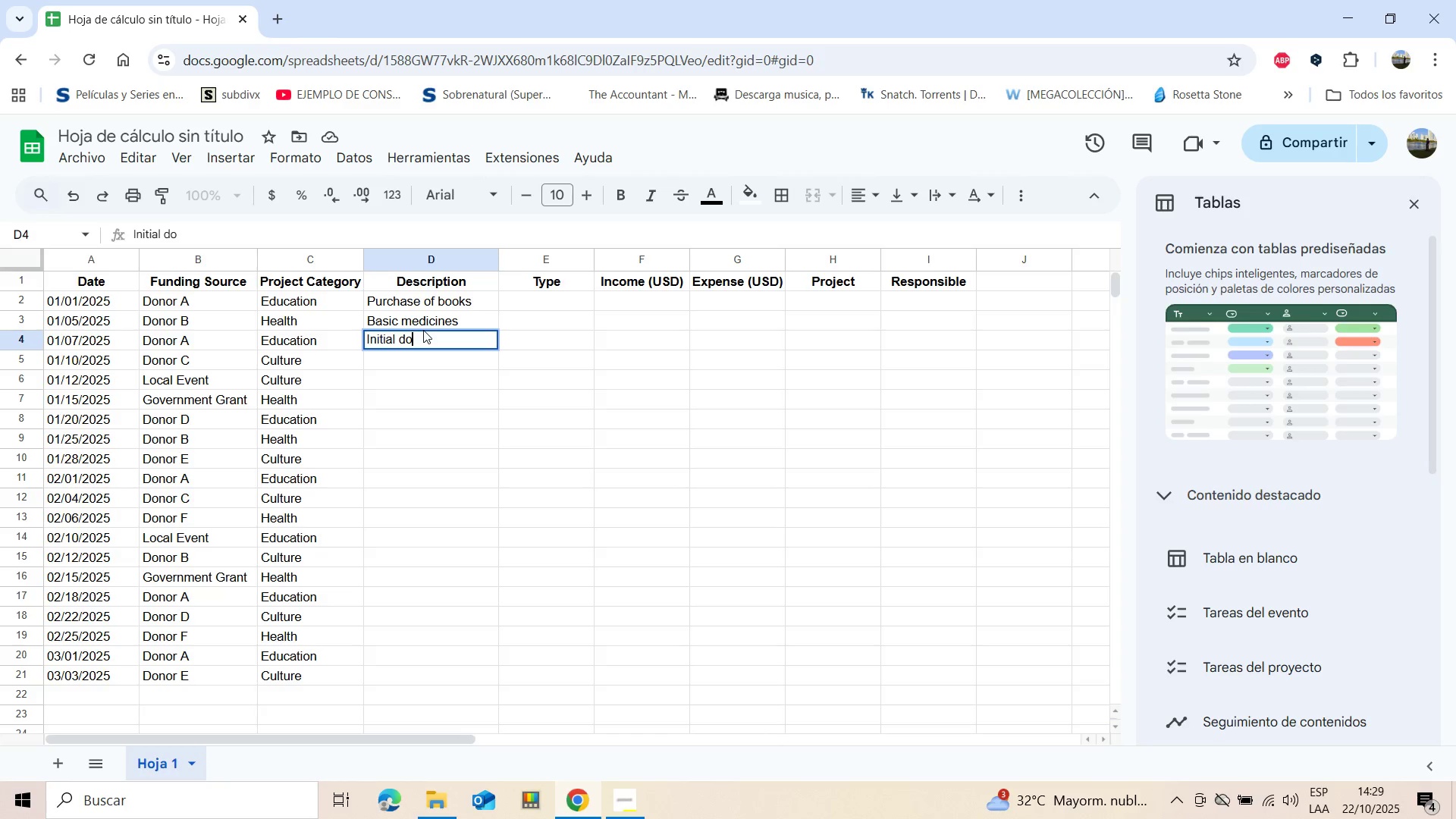 
type(natrion)
 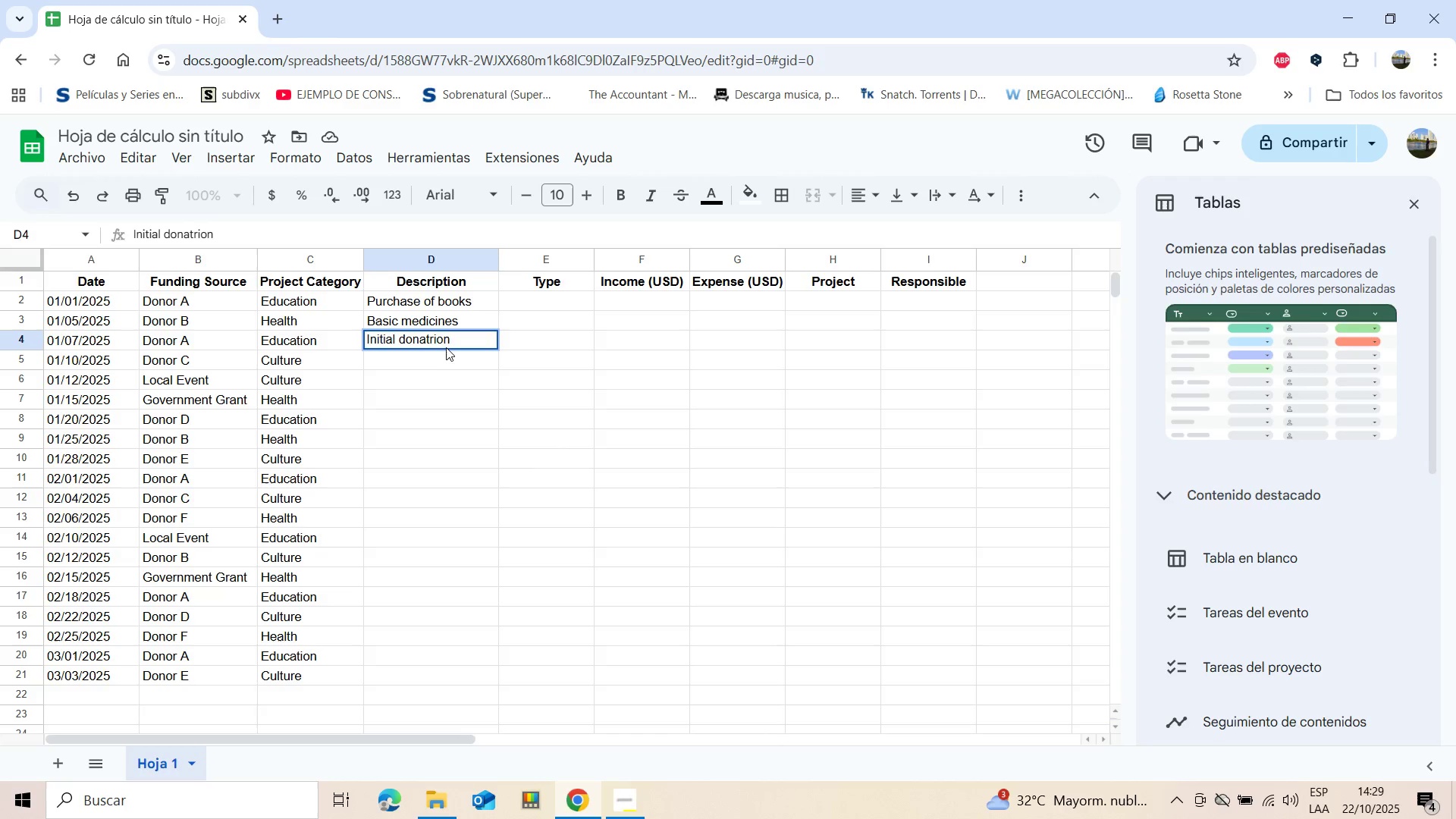 
left_click([433, 333])
 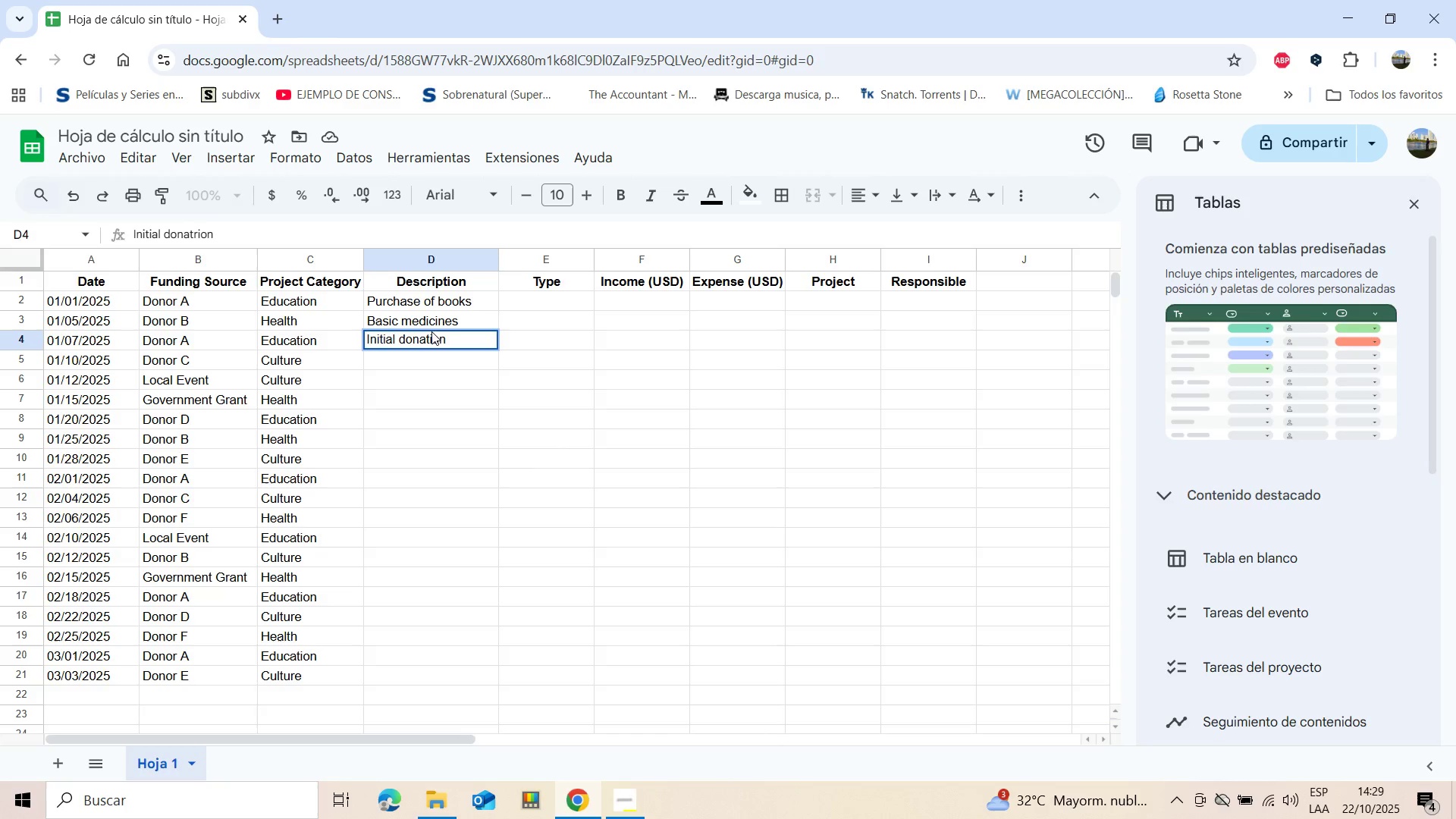 
key(Backspace)
 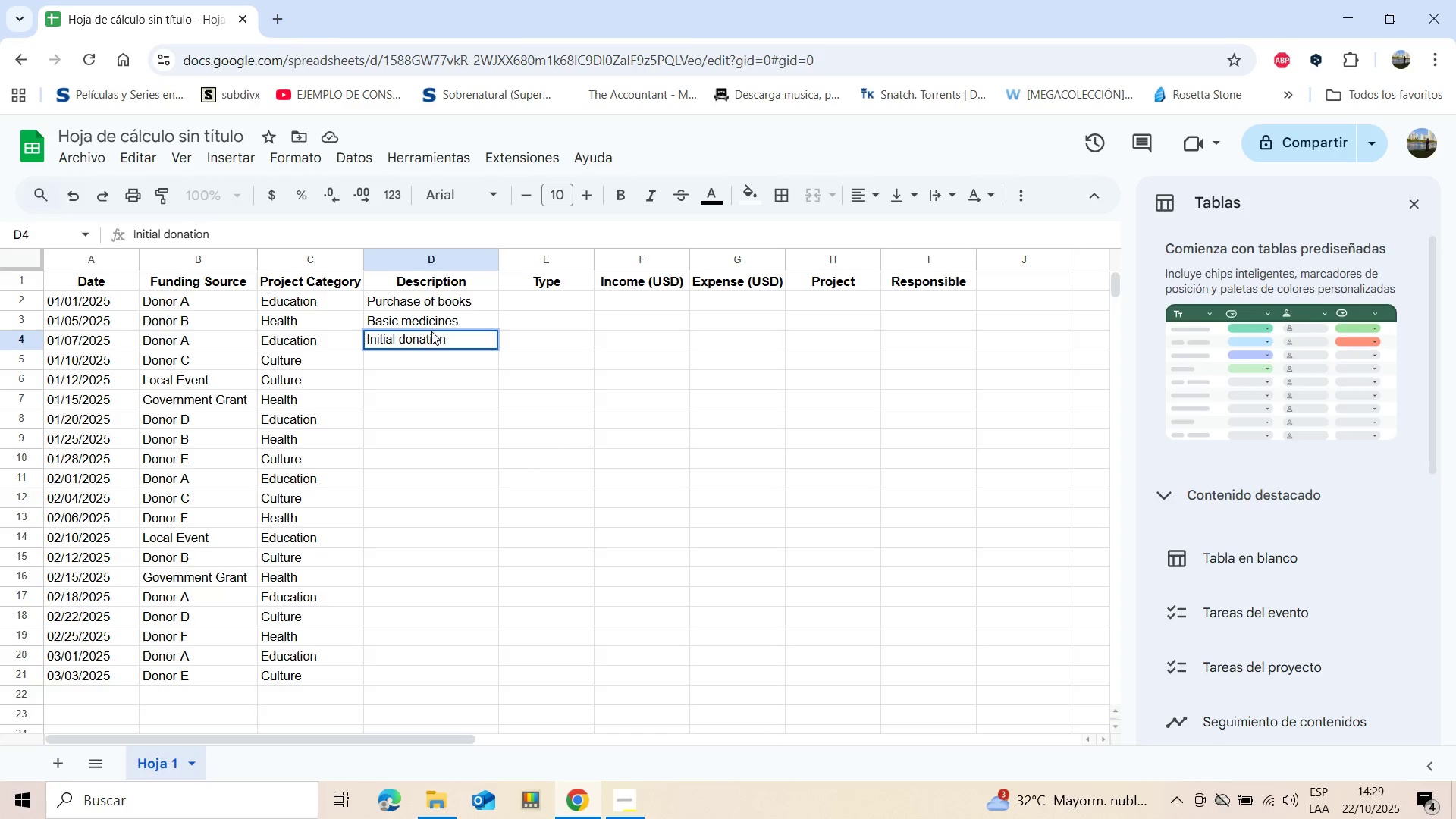 
key(Enter)
 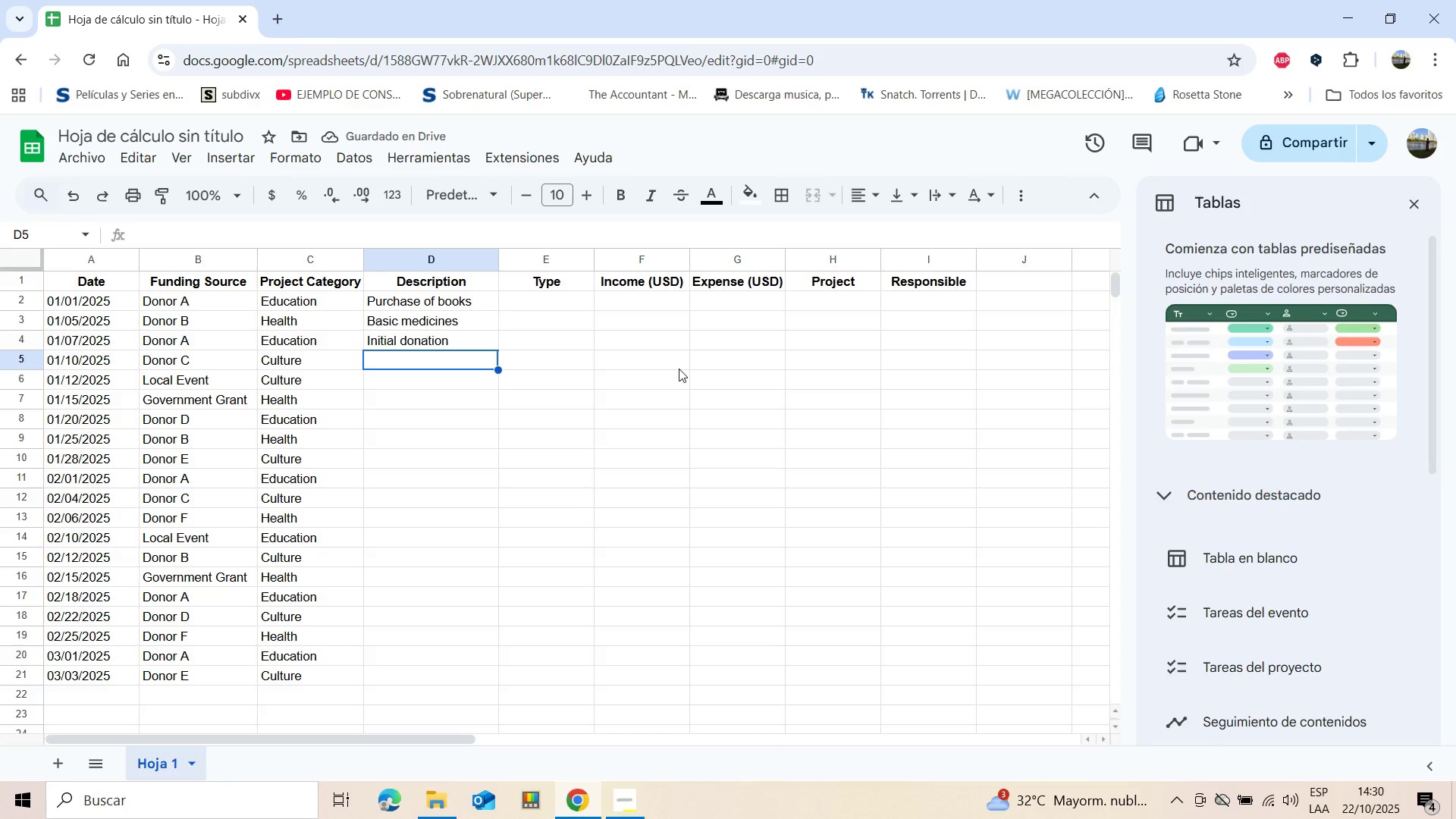 
wait(9.34)
 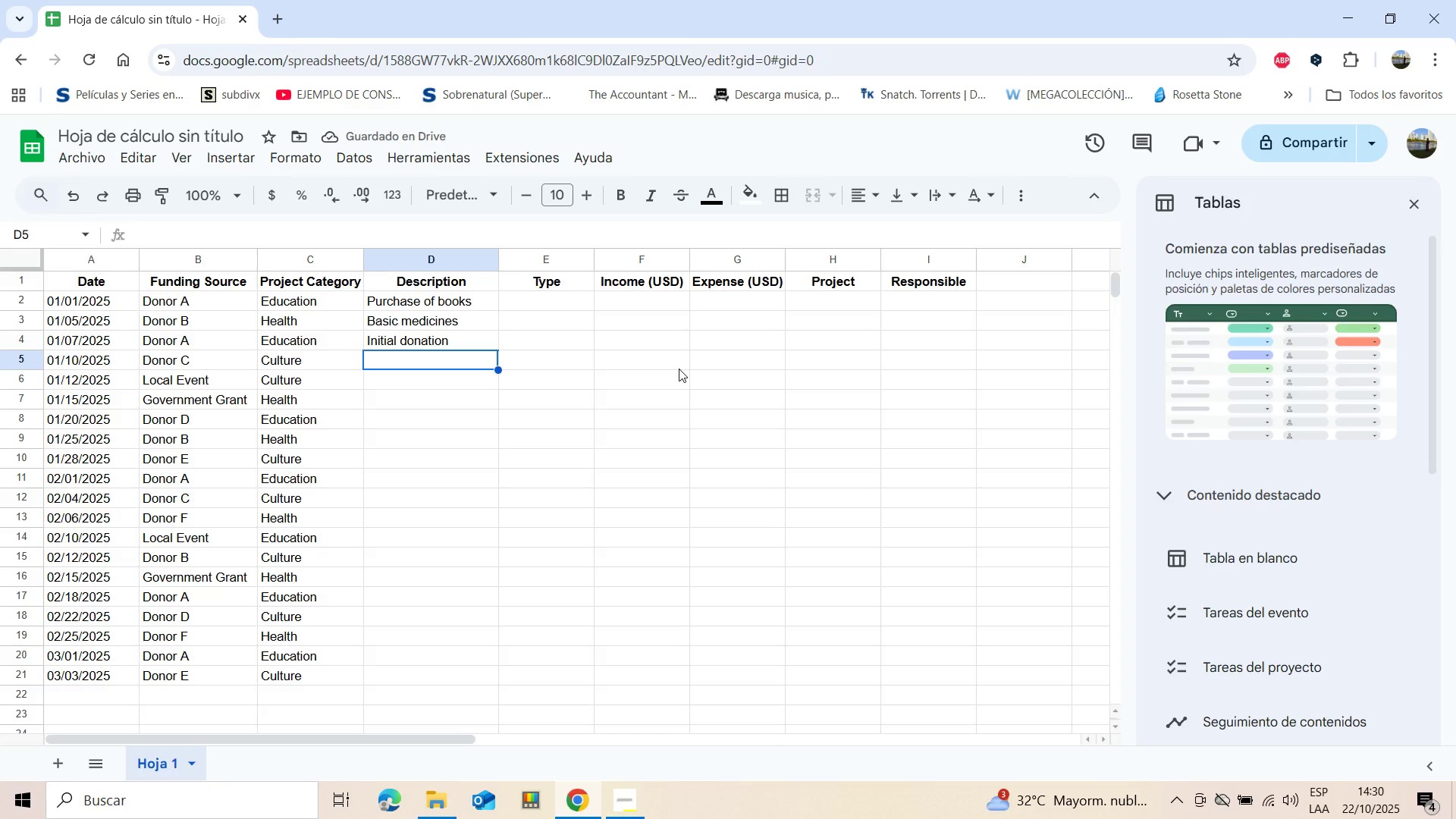 
type(Instrunment )
 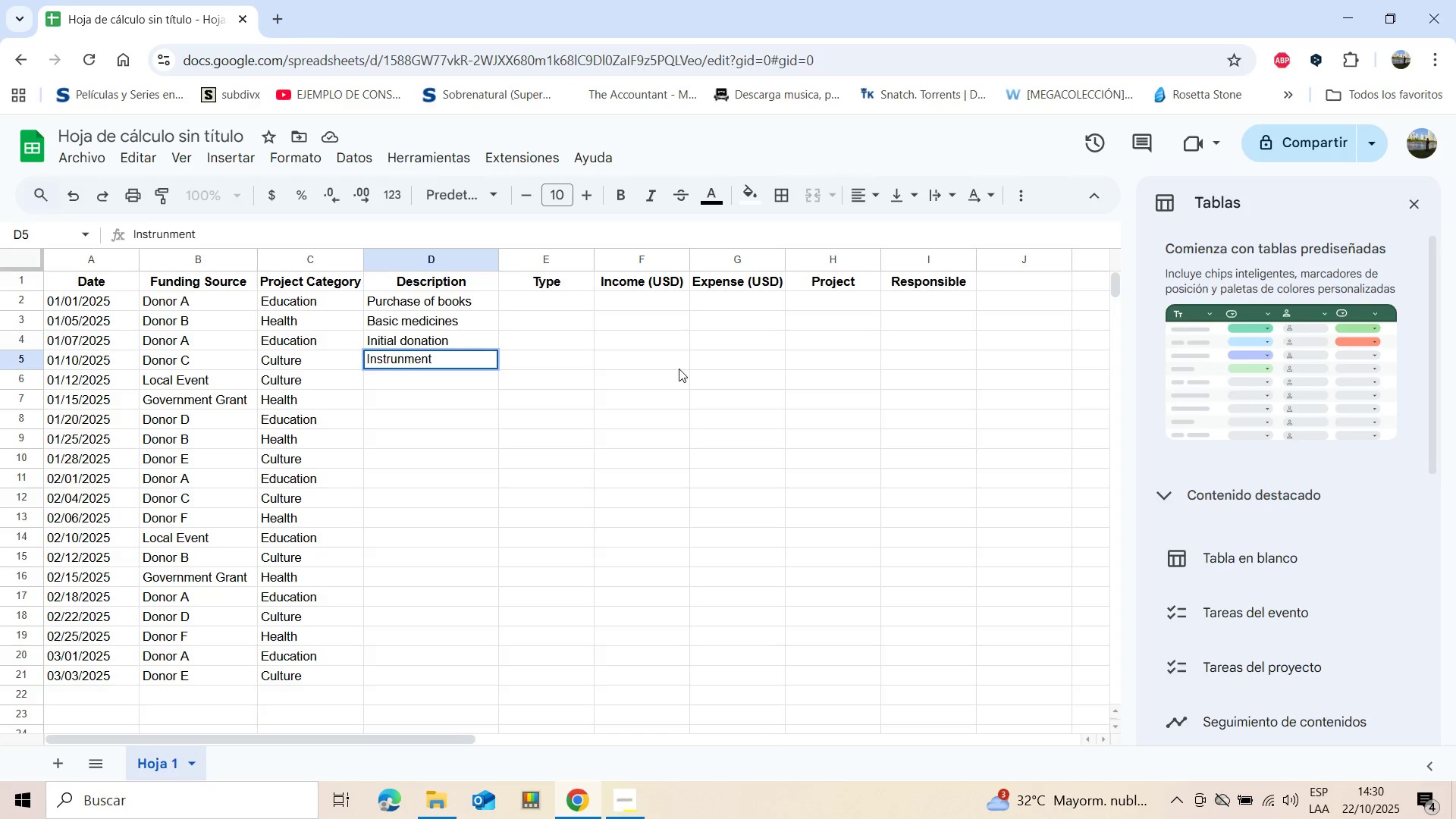 
type(support)
 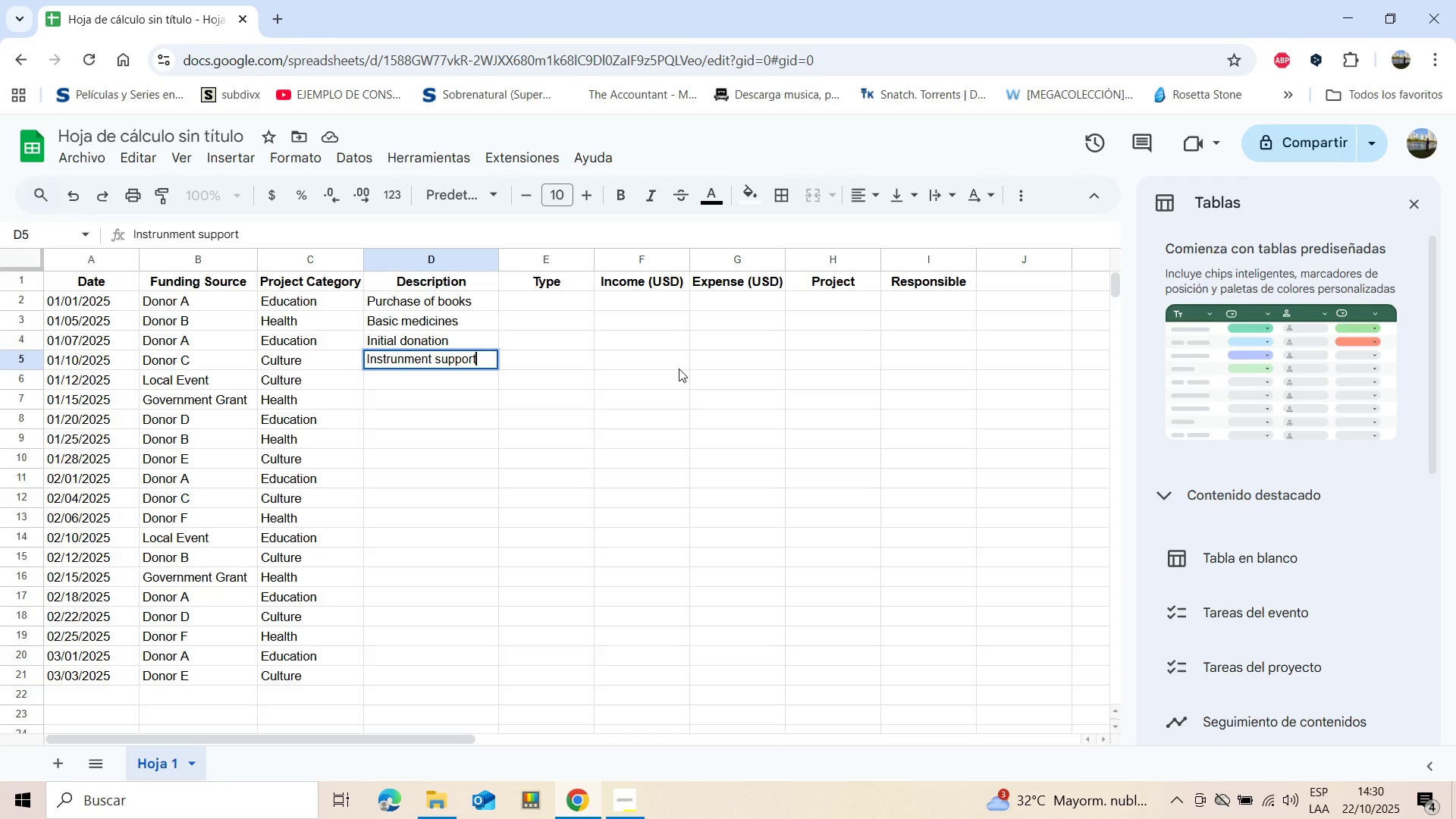 
key(Enter)
 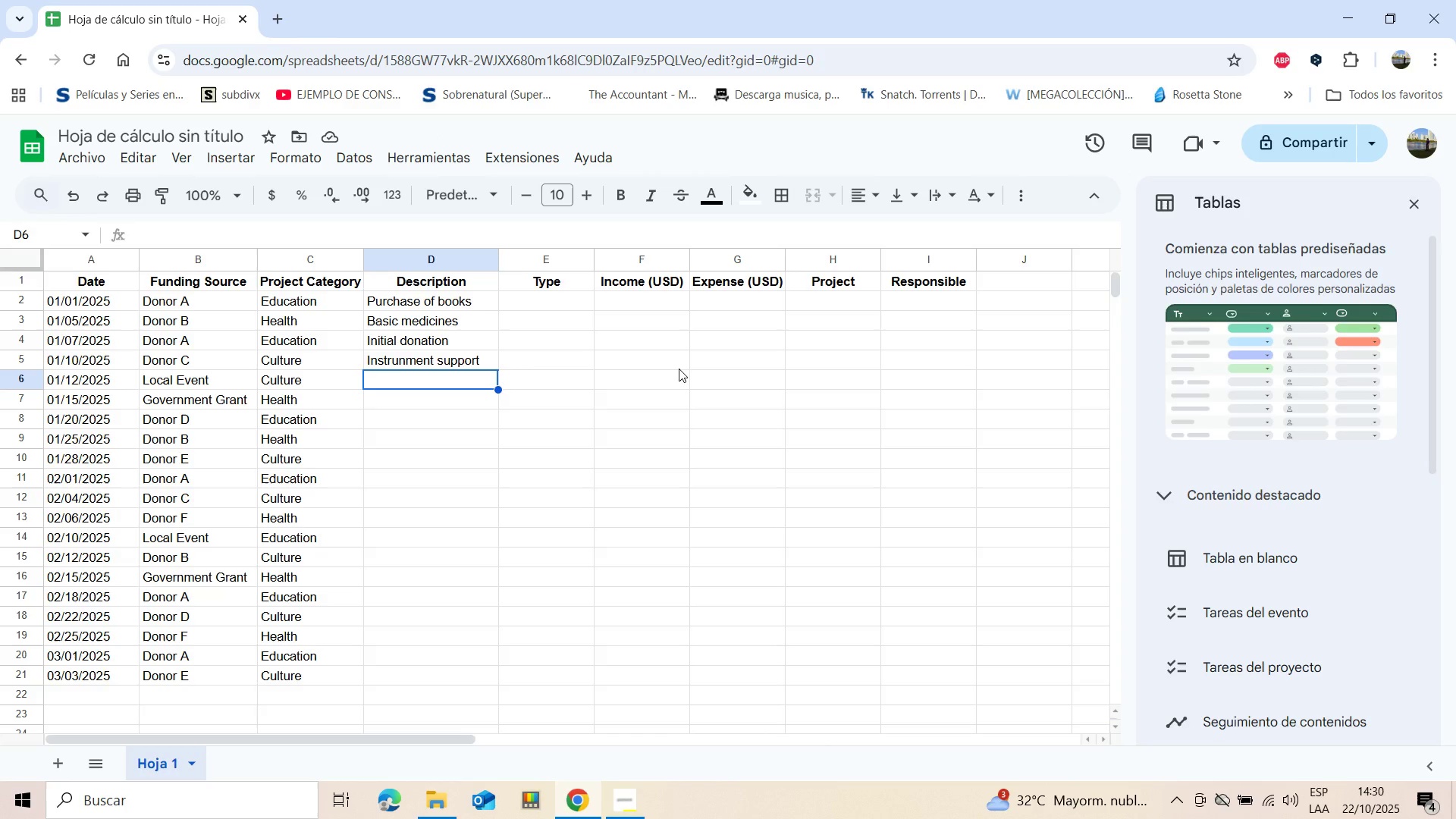 
wait(8.14)
 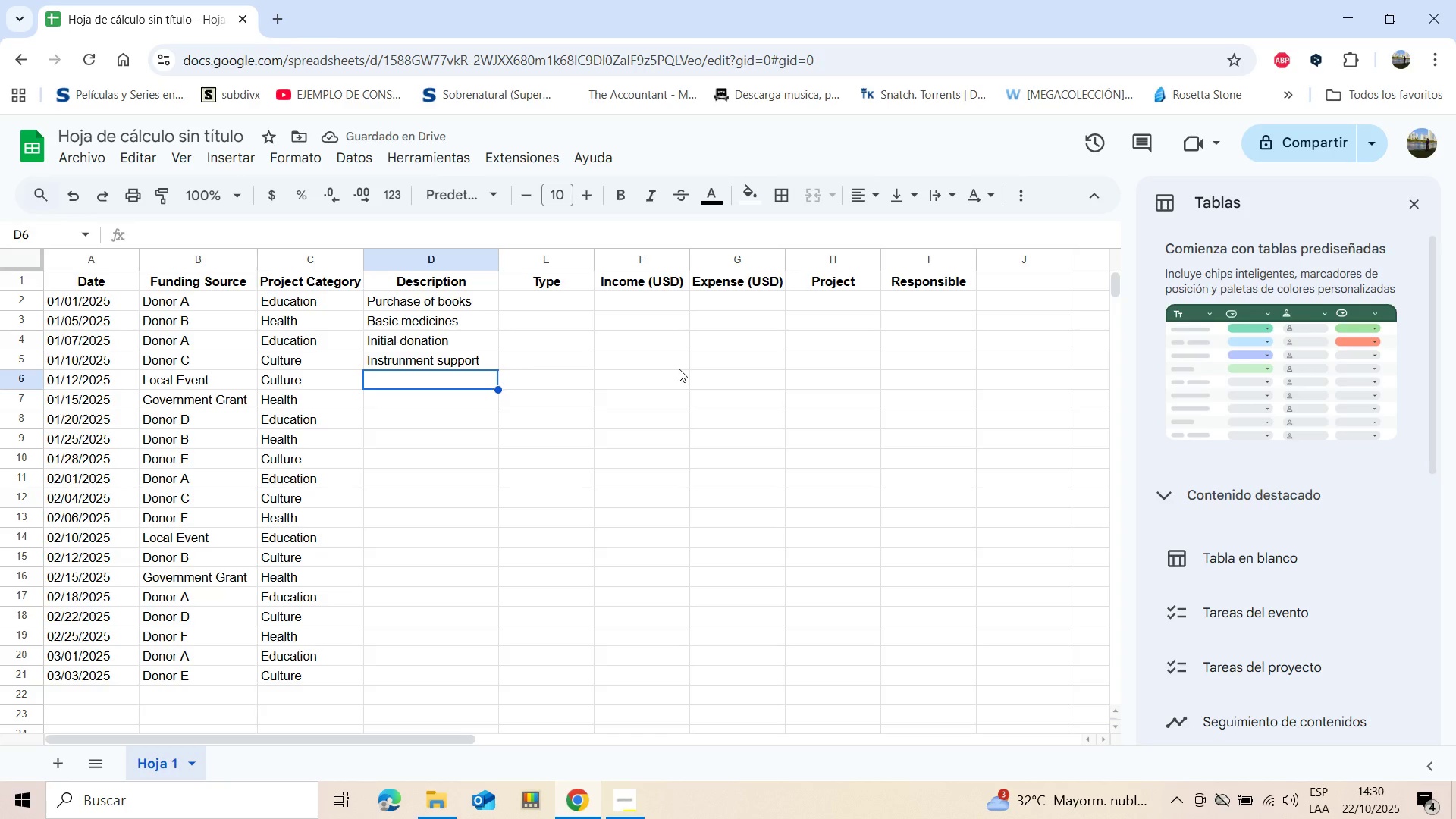 
type(Event A)
key(Backspace)
type(advertising)
 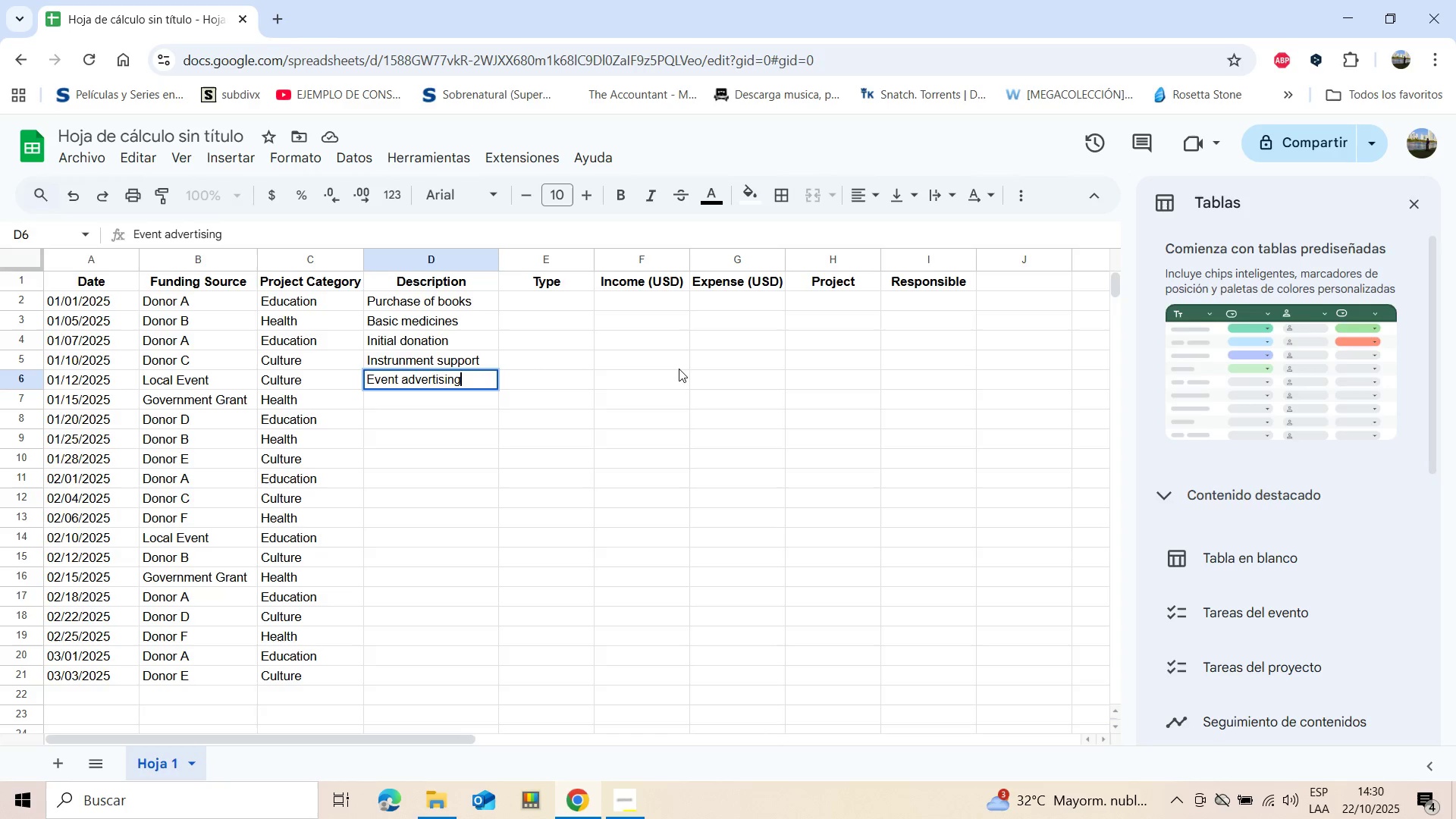 
key(Enter)
 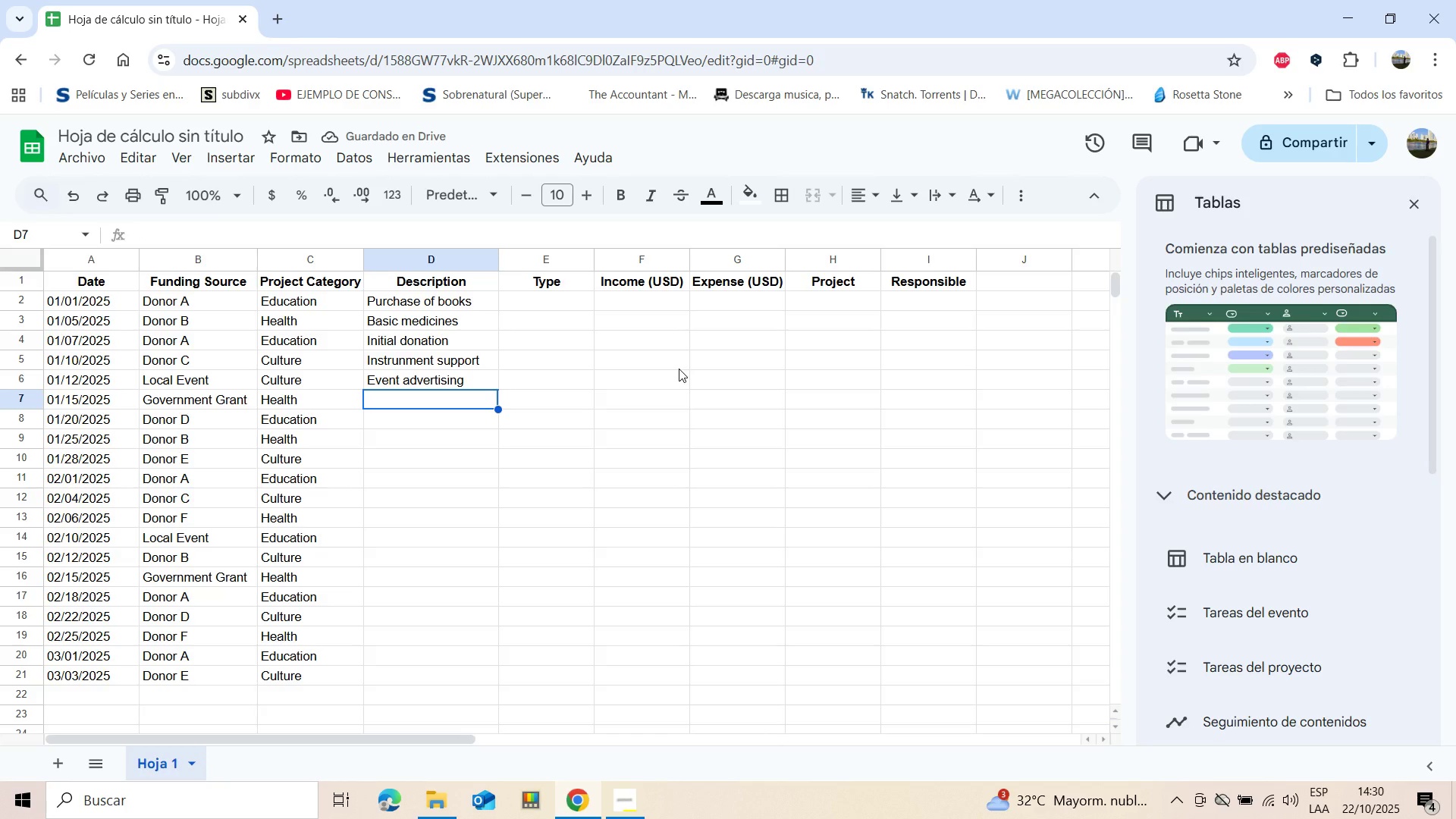 
type(Medical eqi)
key(Backspace)
type(uipment)
 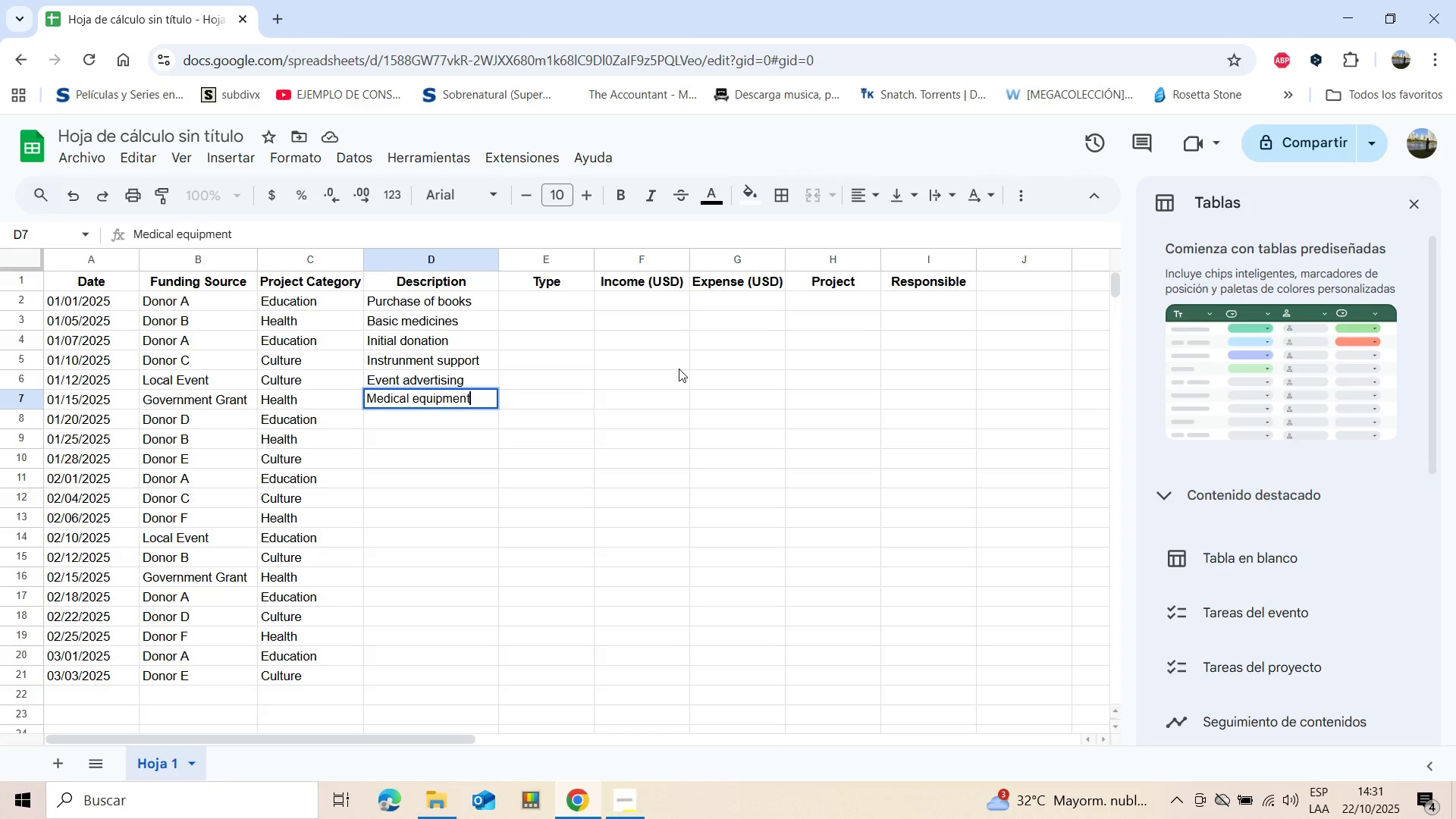 
key(Enter)
 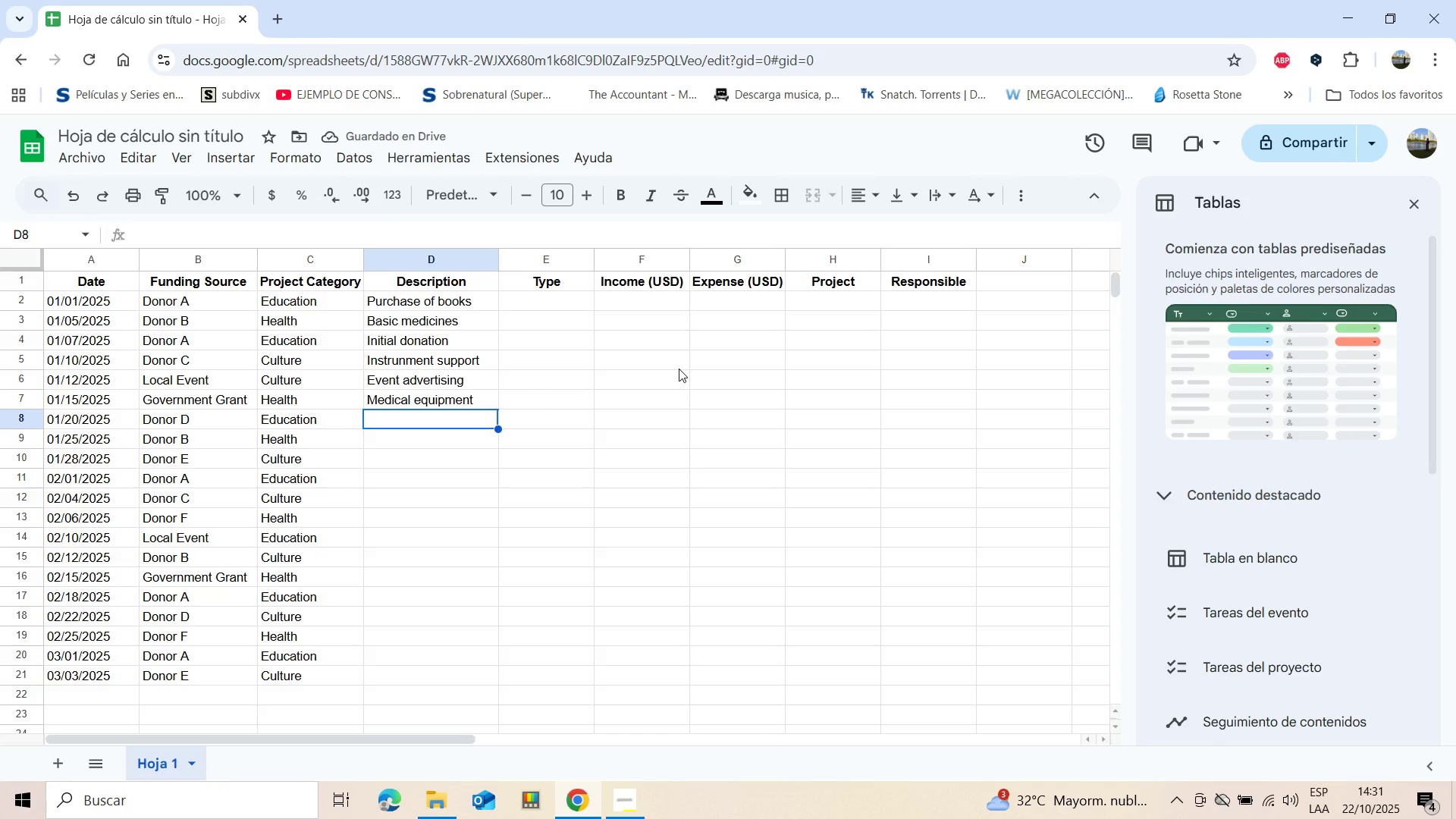 
type(School materials)
 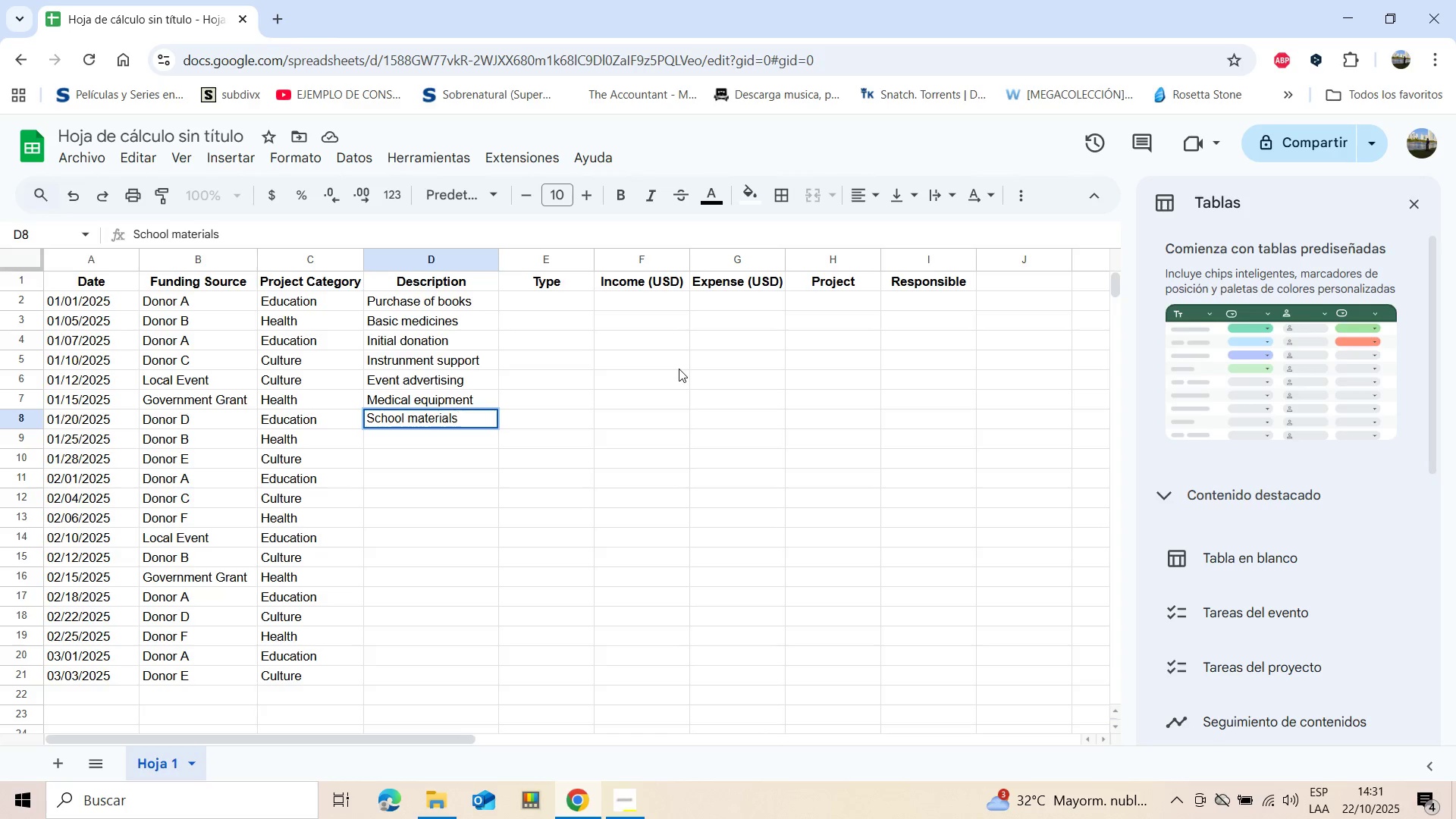 
key(Enter)
 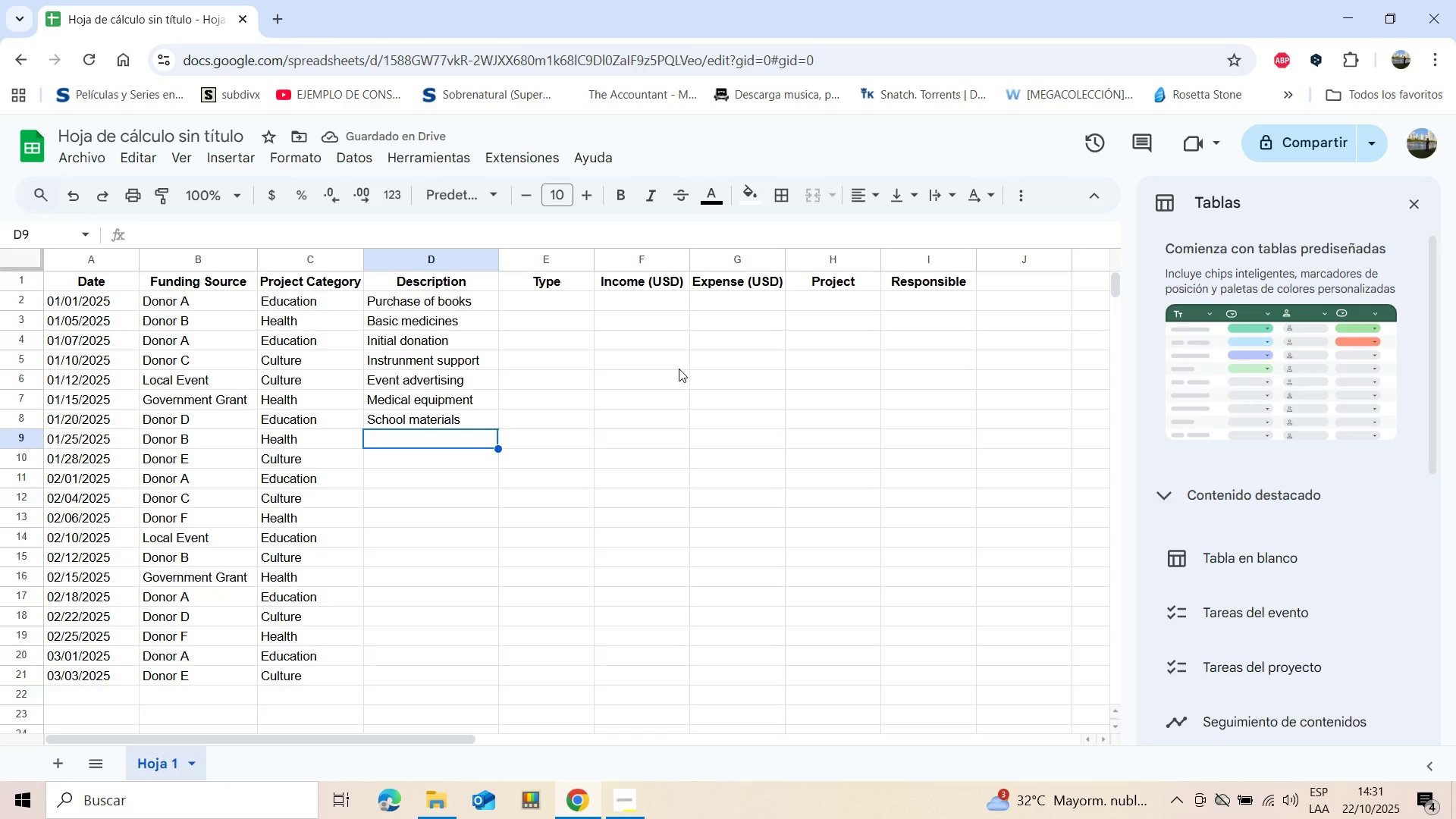 
type(Child vaccination)
 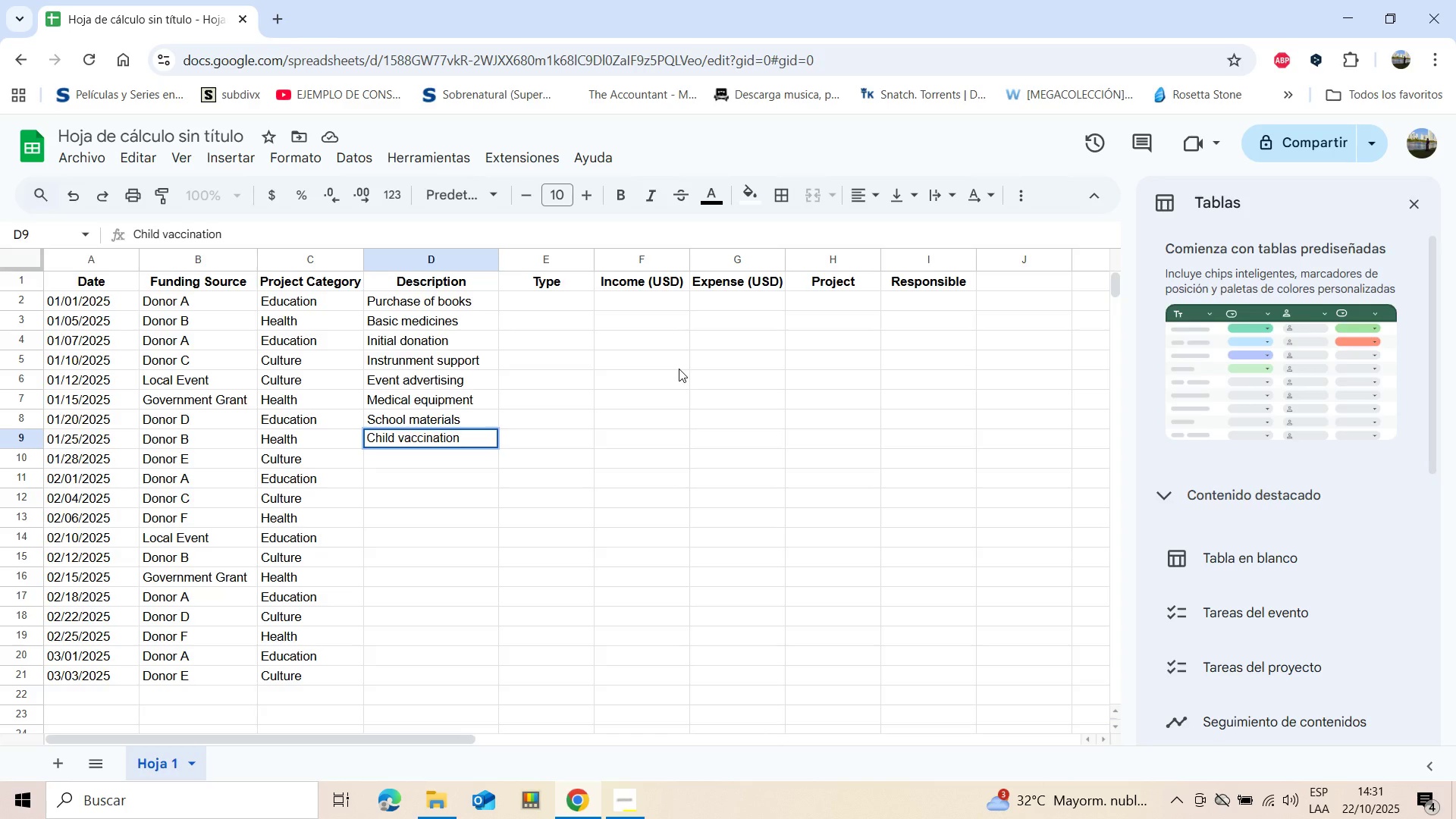 
wait(5.23)
 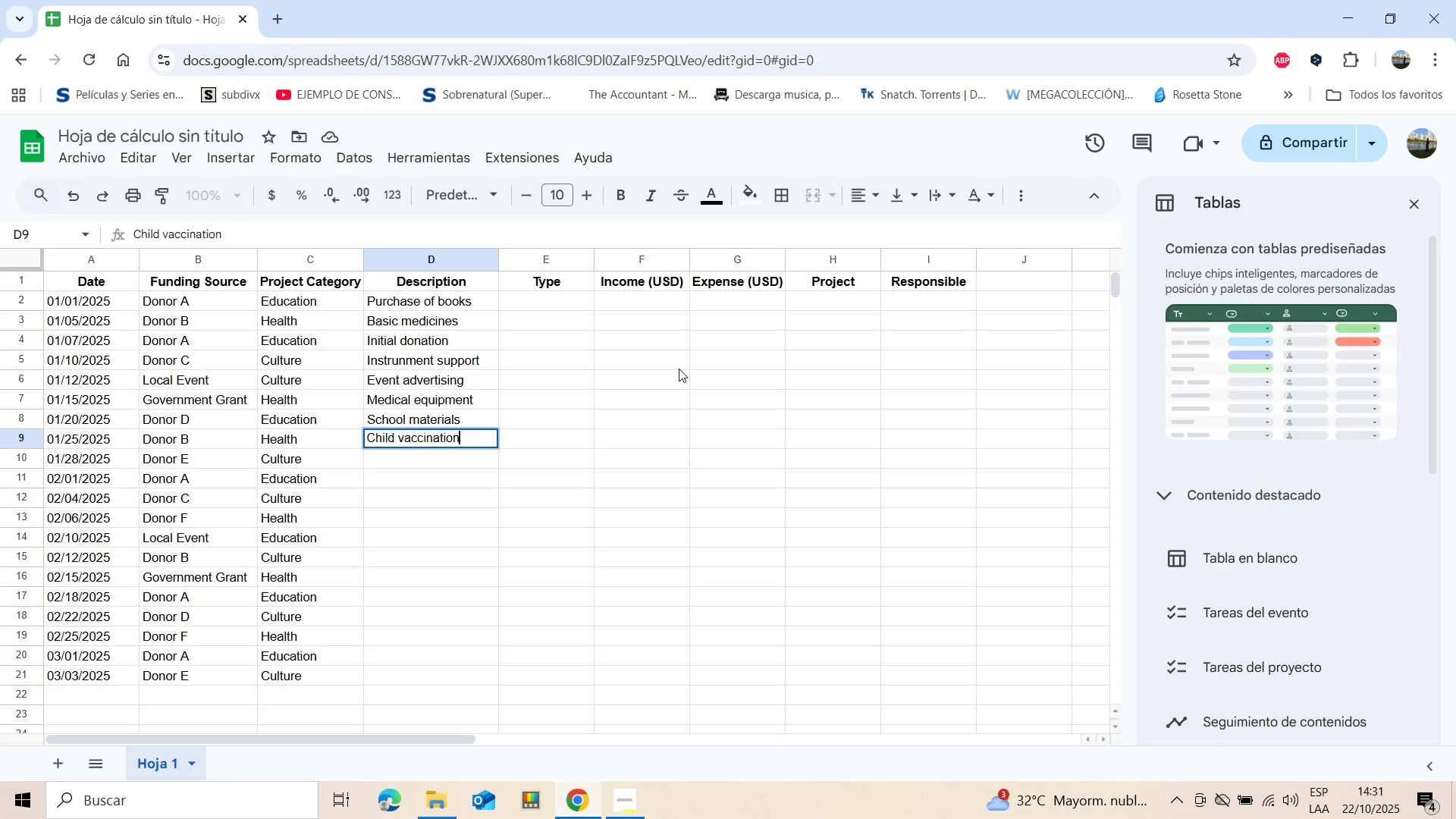 
key(Enter)
 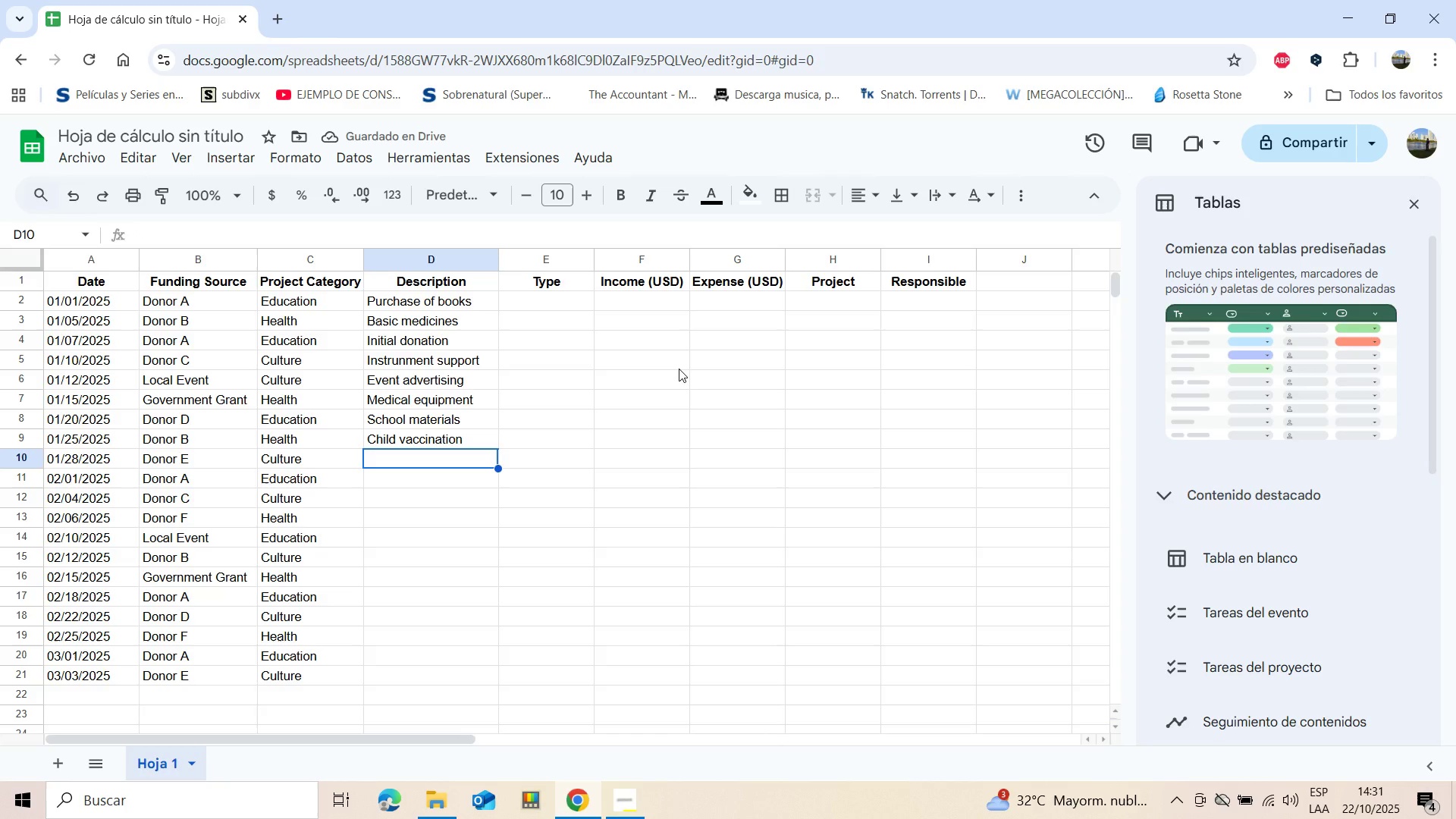 
type(General donation)
 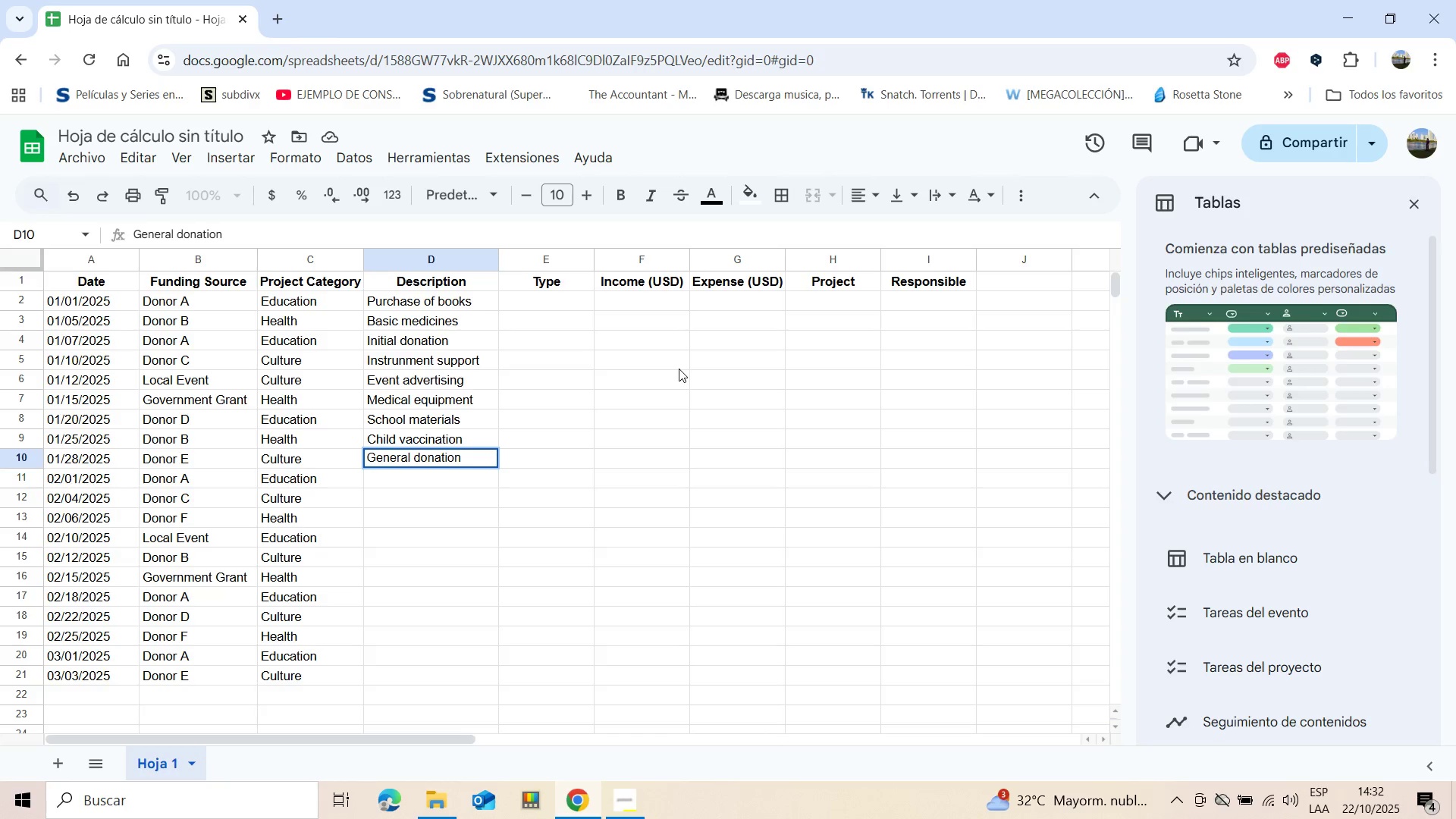 
key(Enter)
 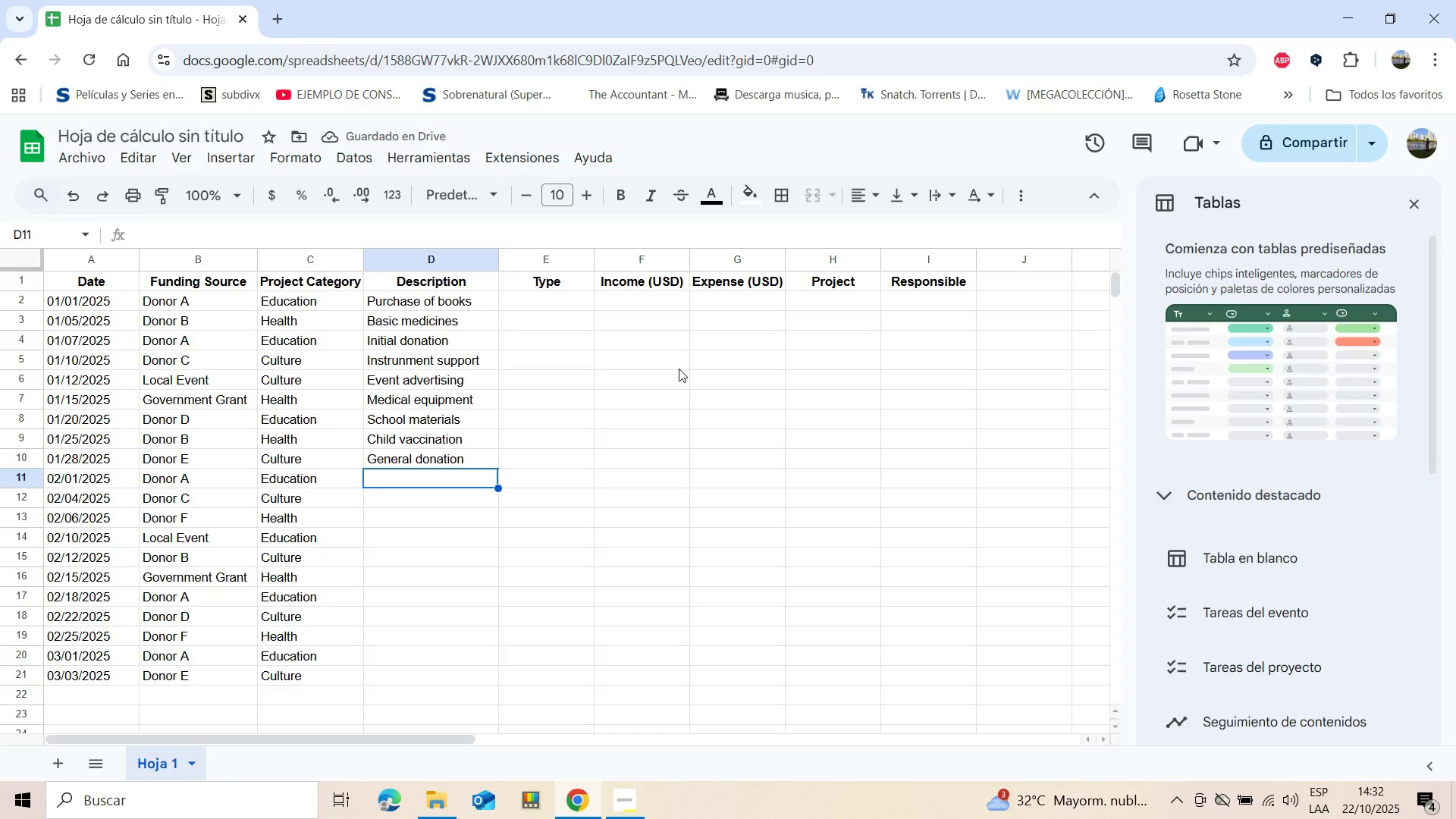 
type(reading )
key(Backspace)
key(Backspace)
key(Backspace)
key(Backspace)
type(ing)
 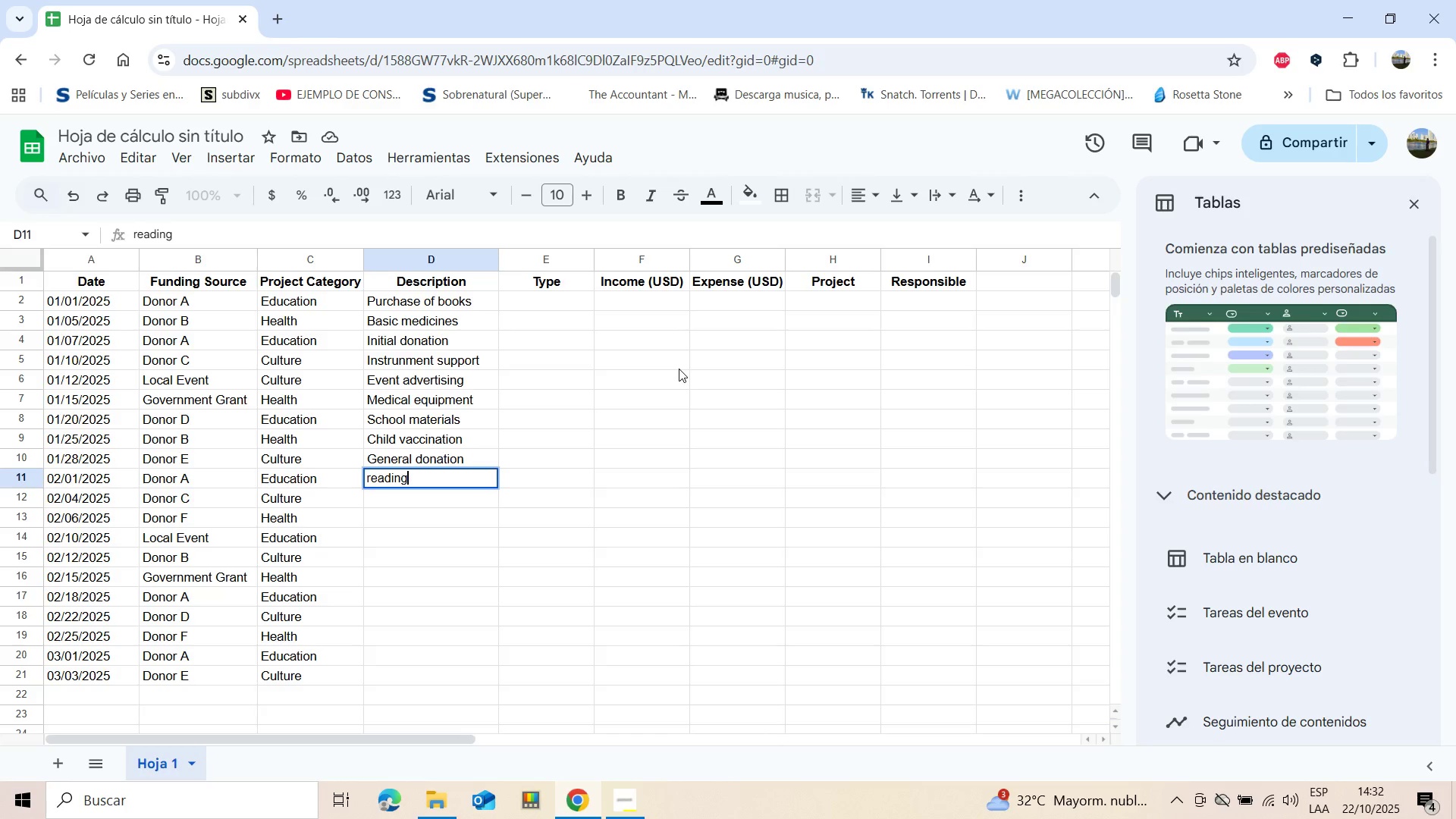 
key(ArrowLeft)
 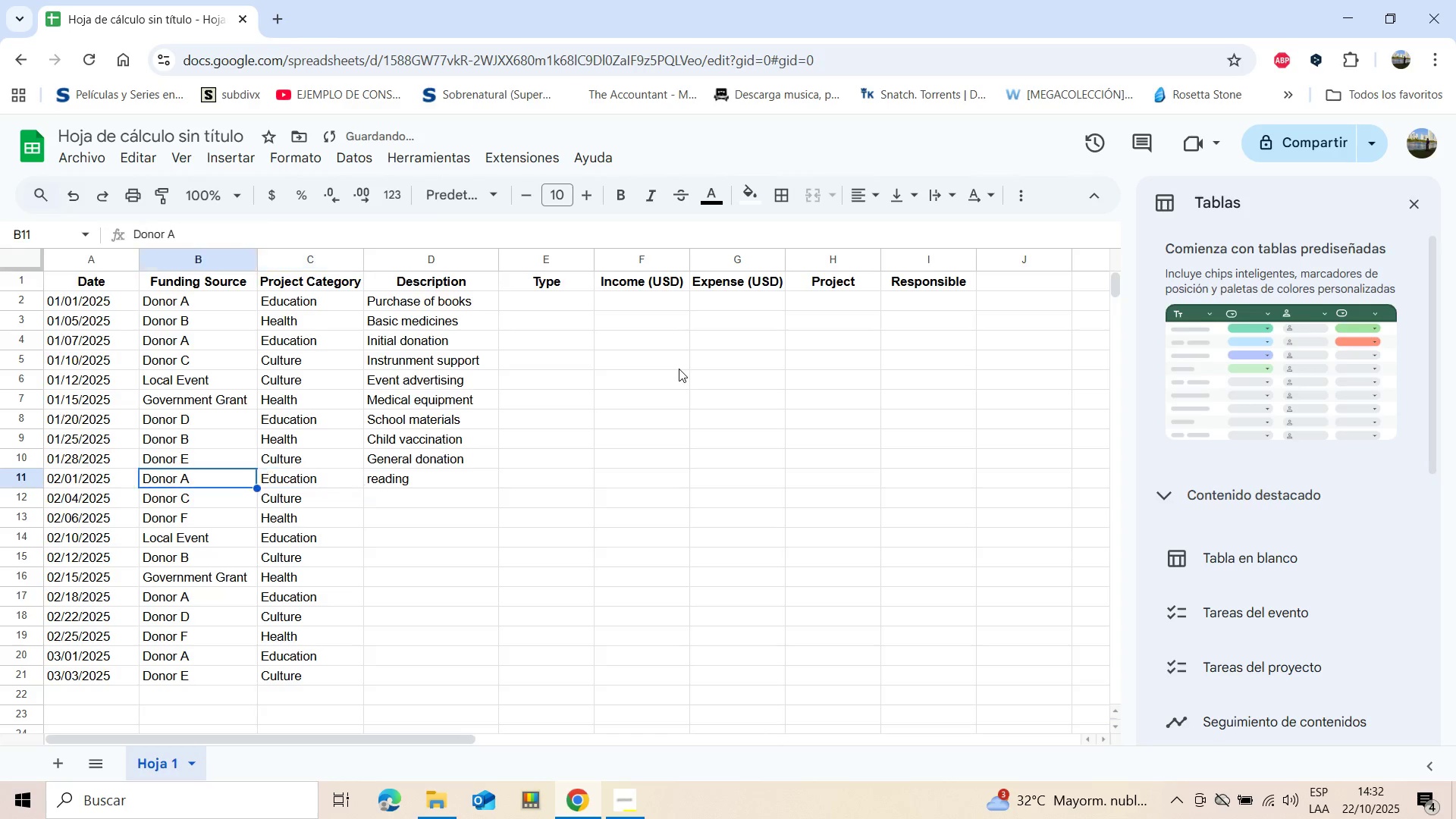 
key(ArrowLeft)
 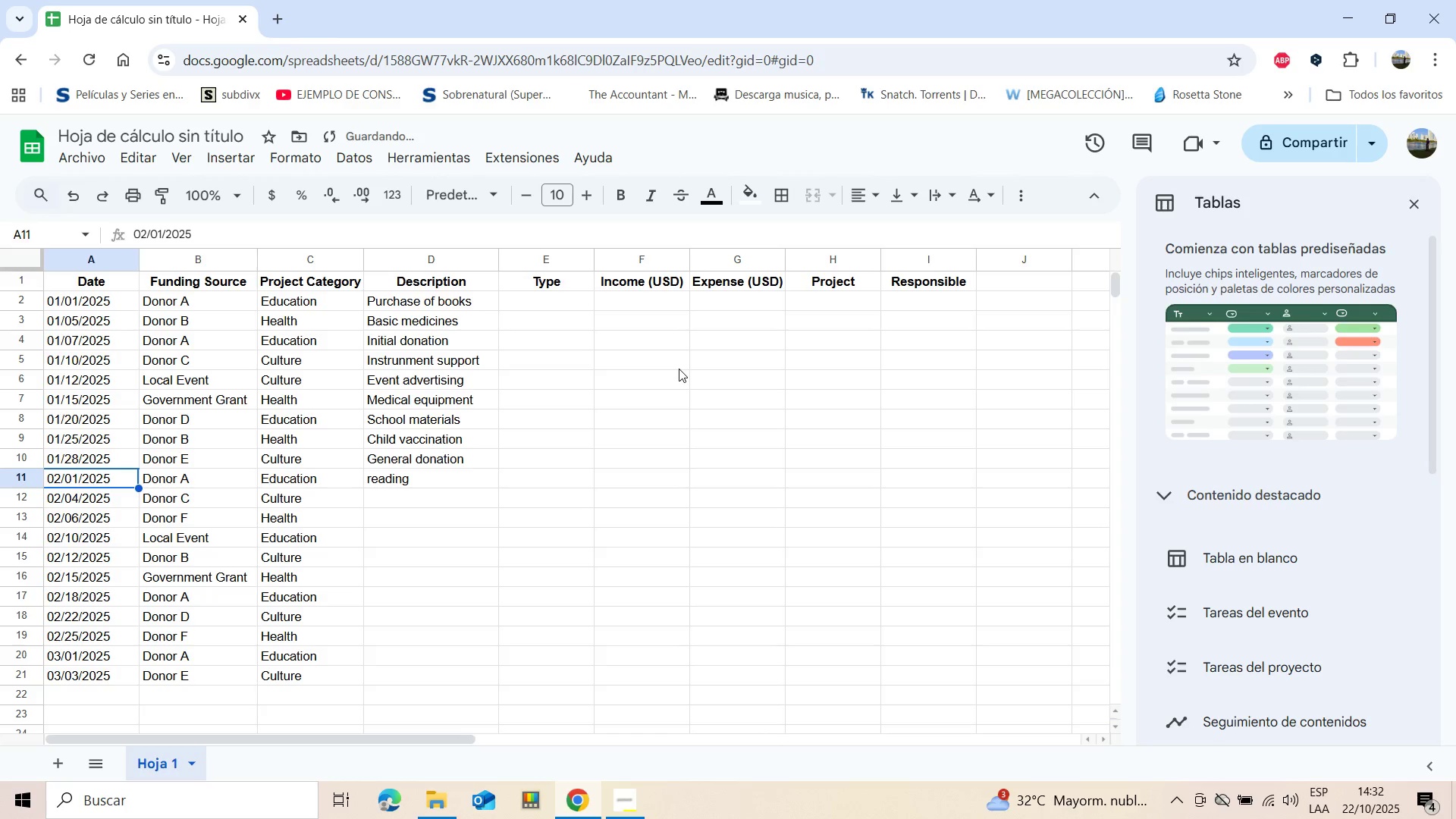 
key(ArrowLeft)
 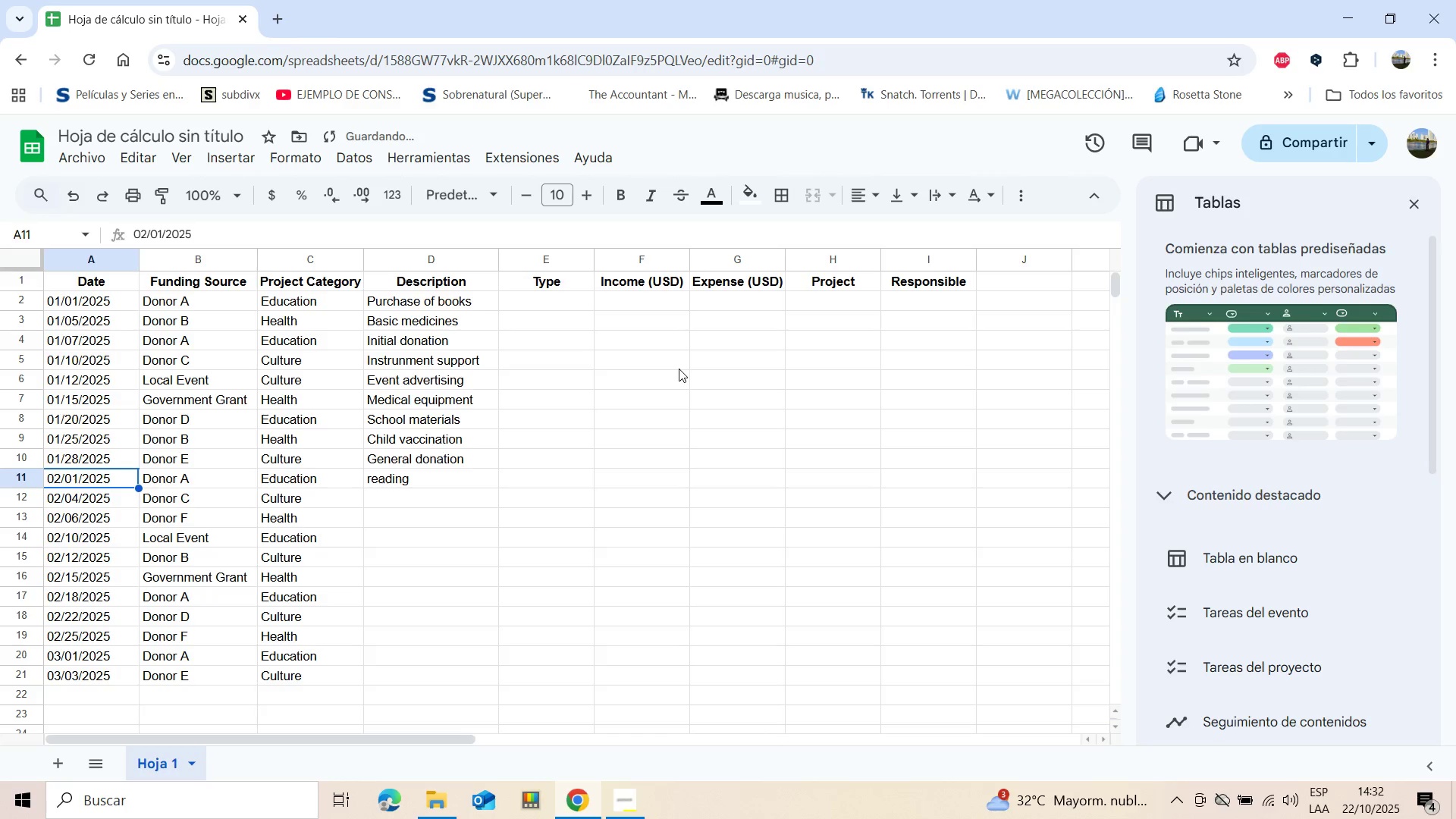 
key(ArrowLeft)
 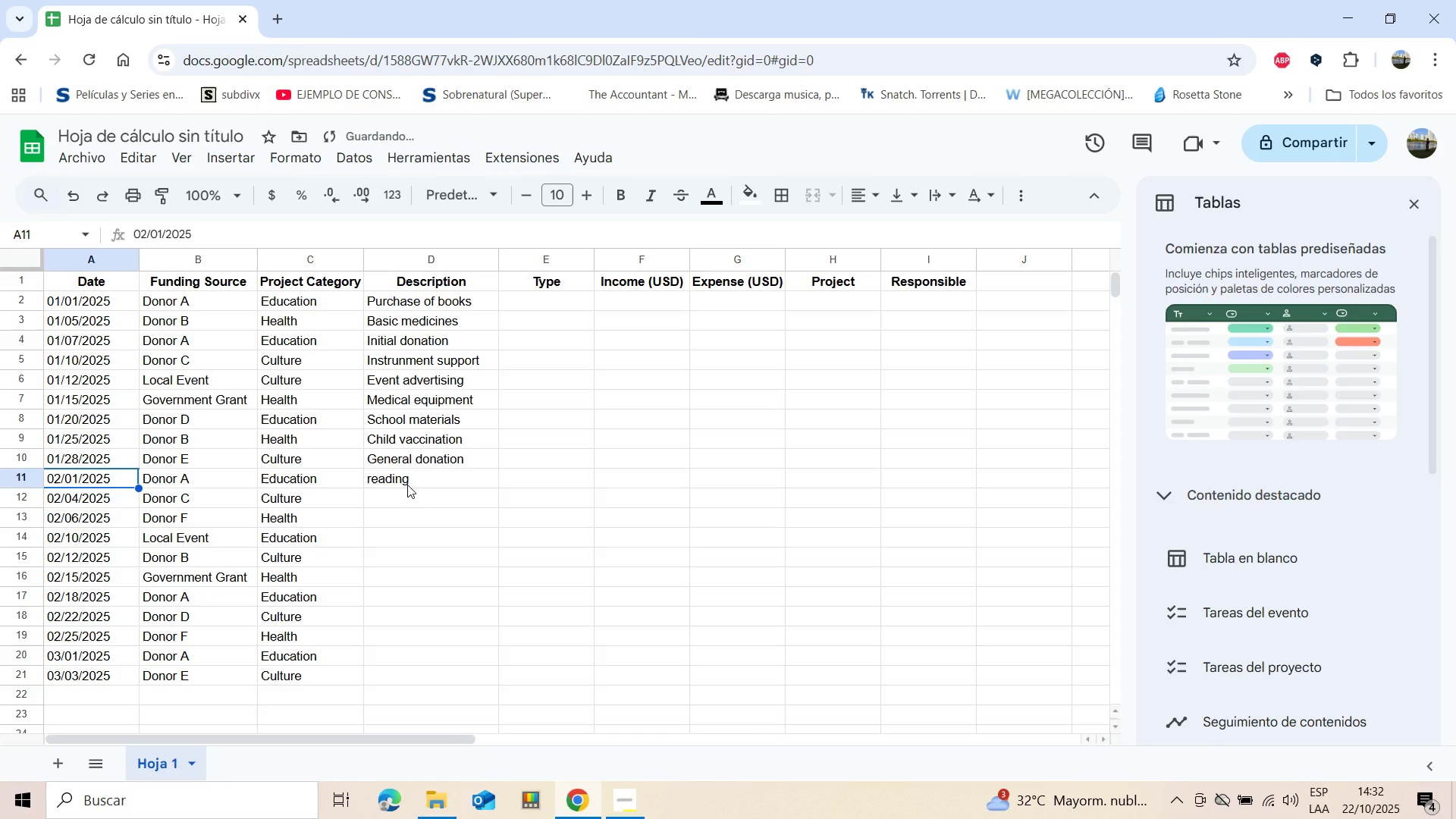 
left_click([364, 481])
 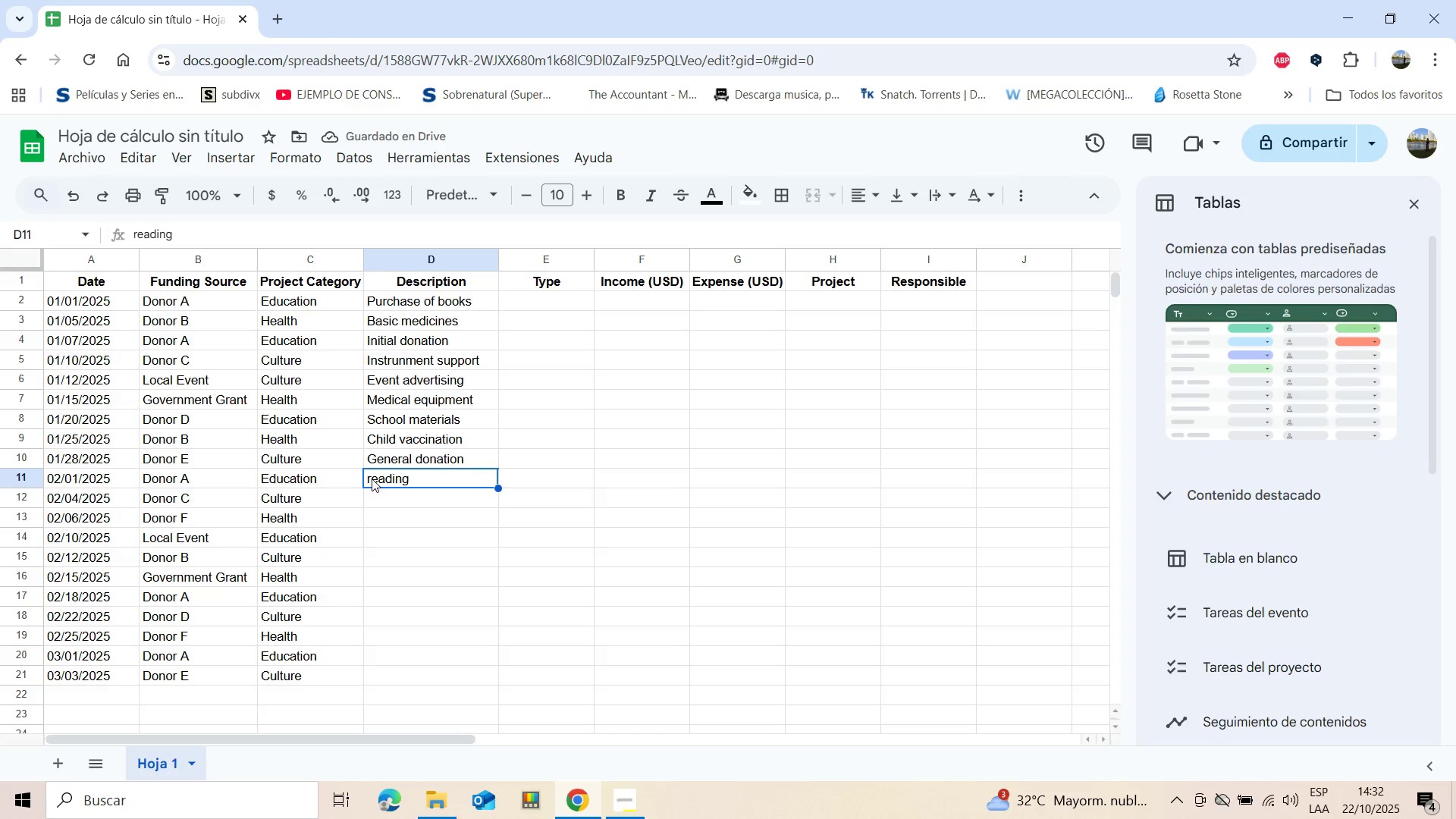 
double_click([372, 479])
 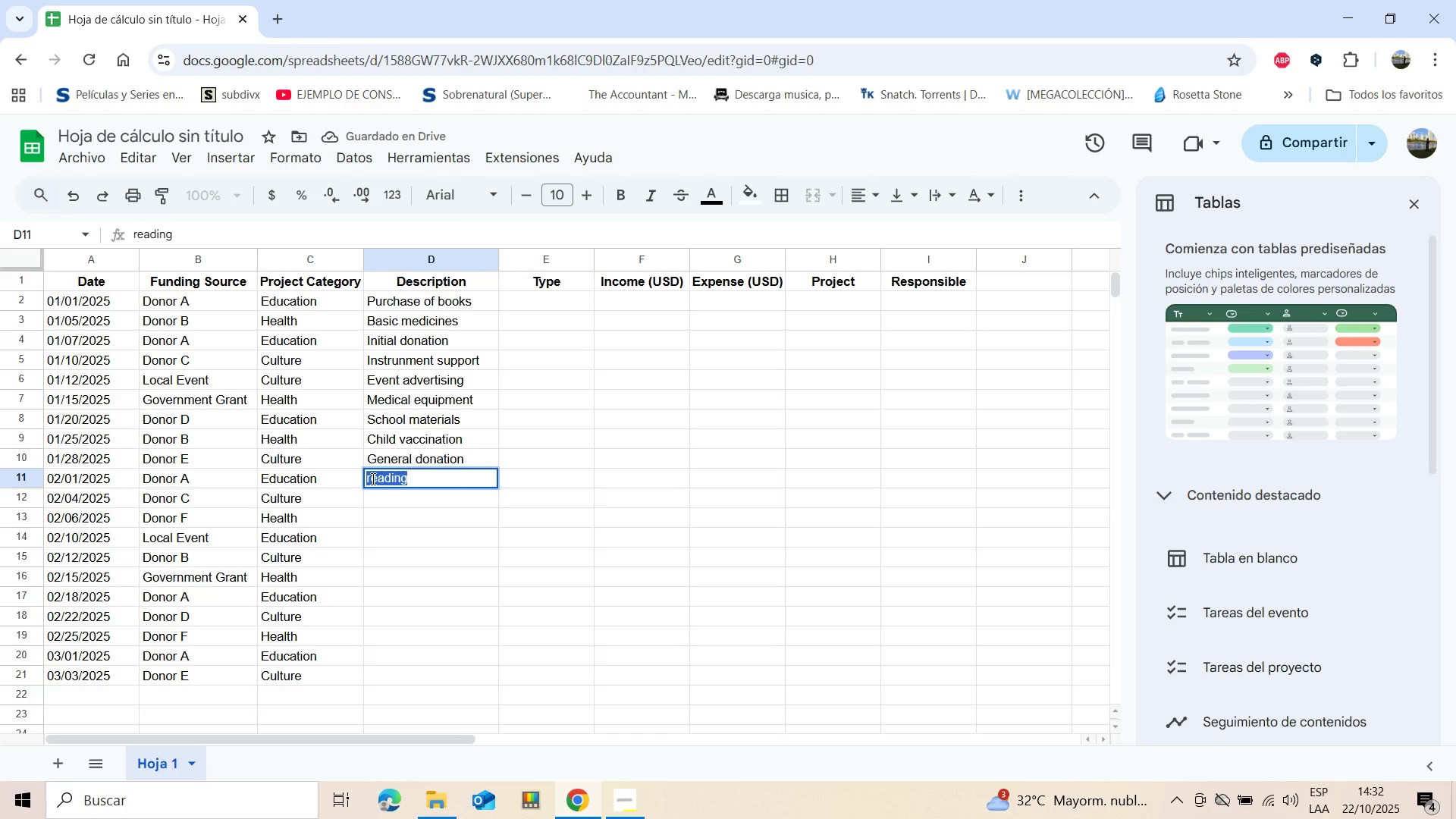 
triple_click([372, 479])
 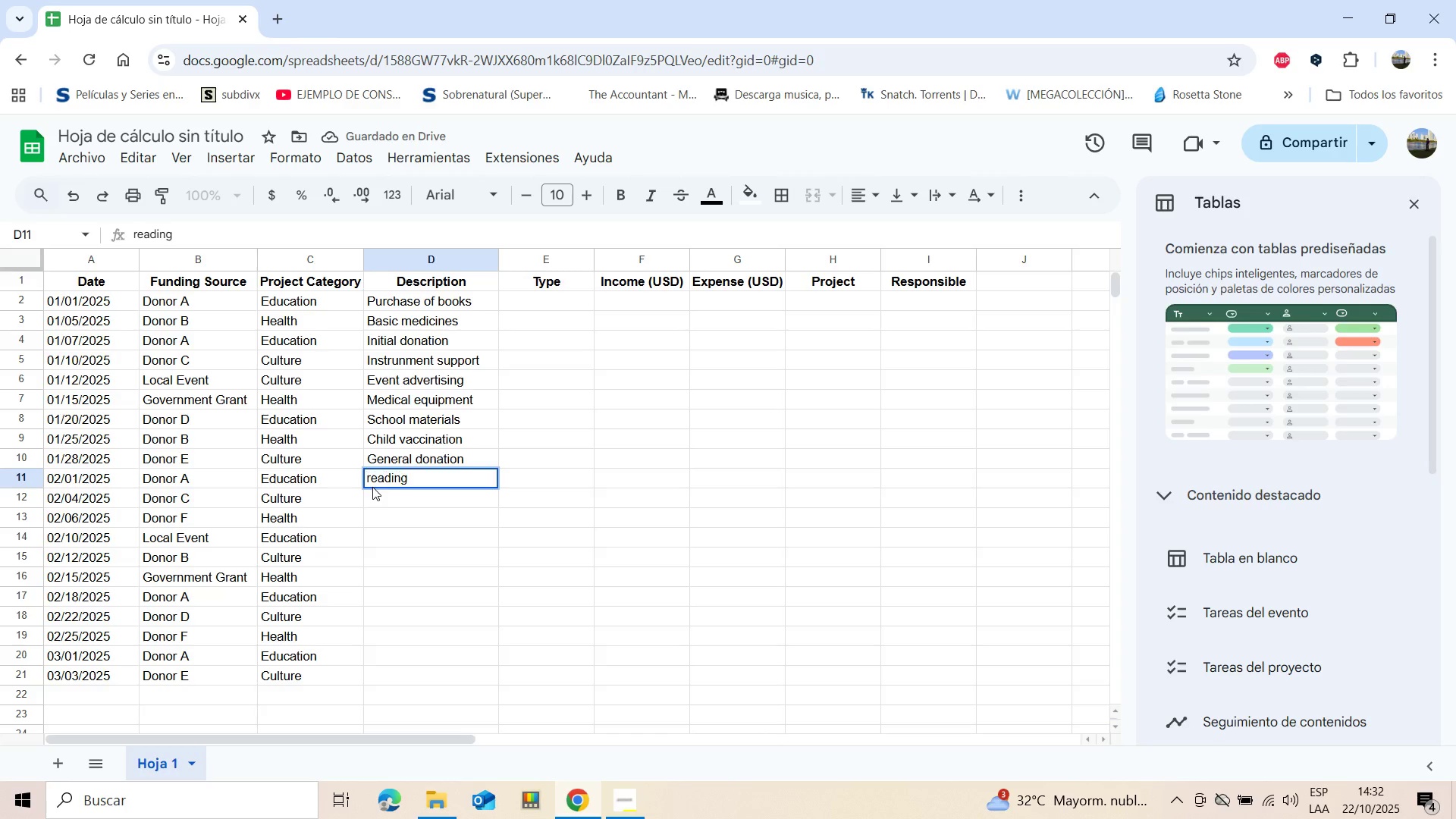 
left_click([372, 487])
 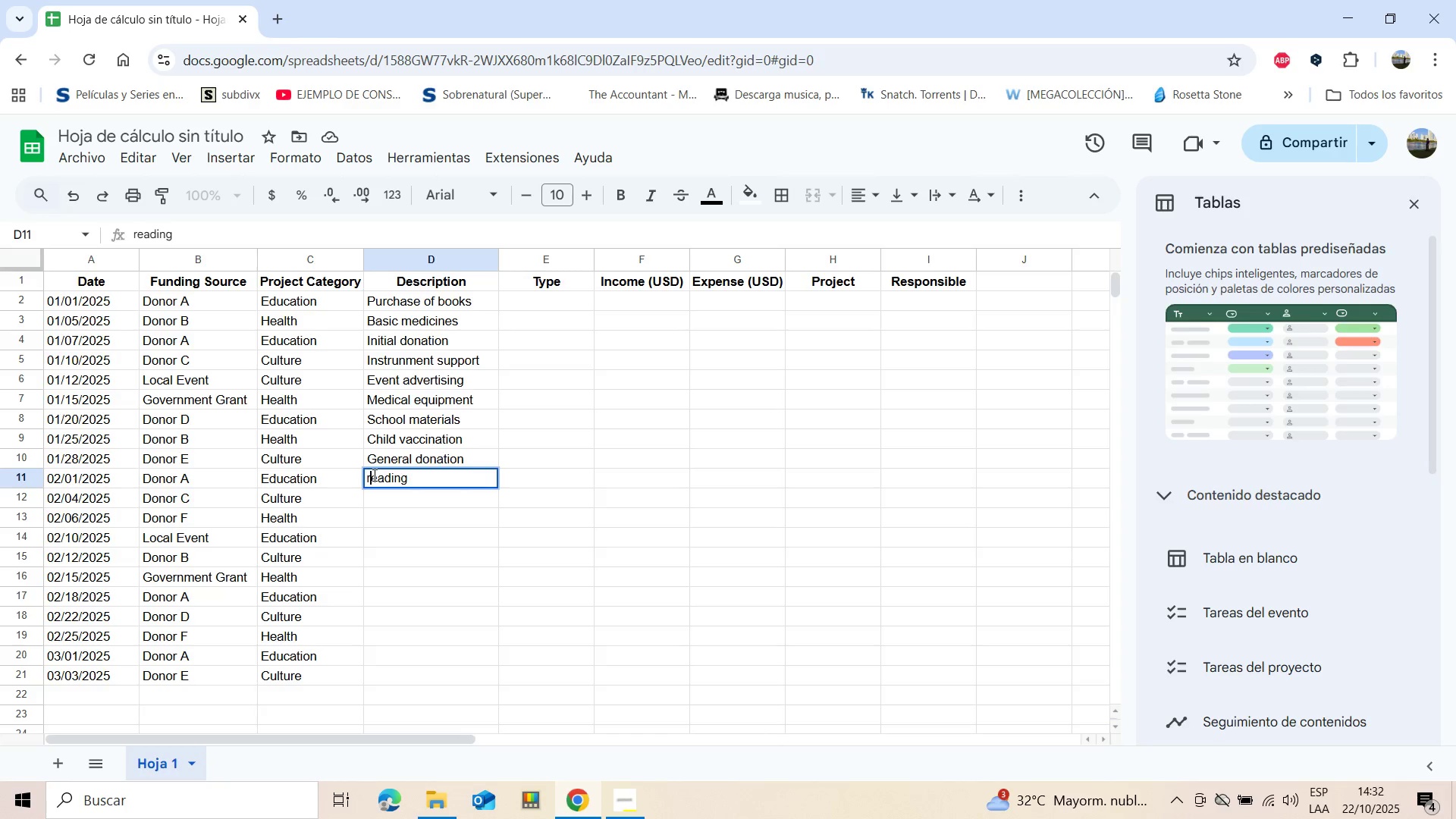 
left_click([373, 475])
 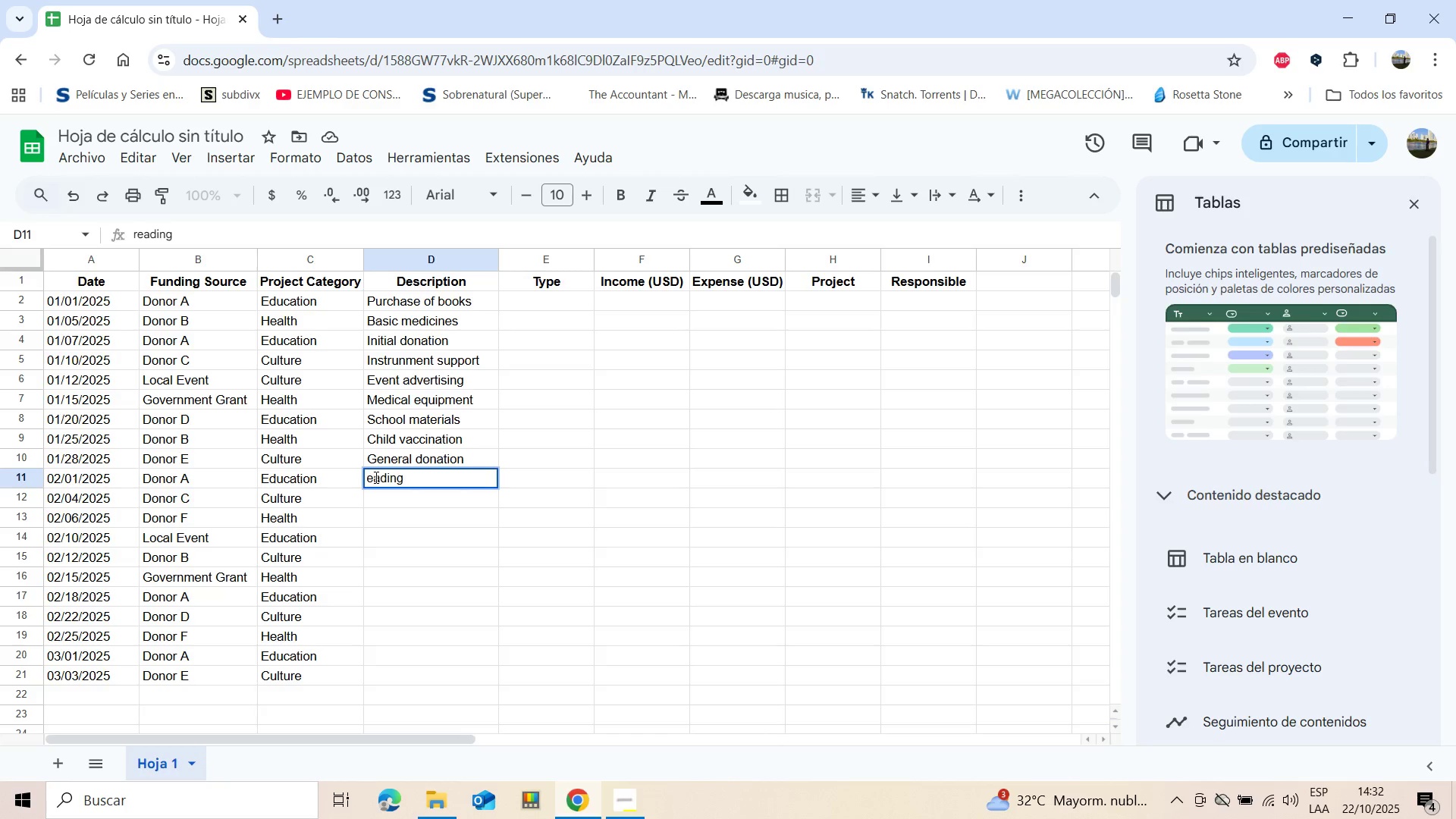 
key(Backspace)
 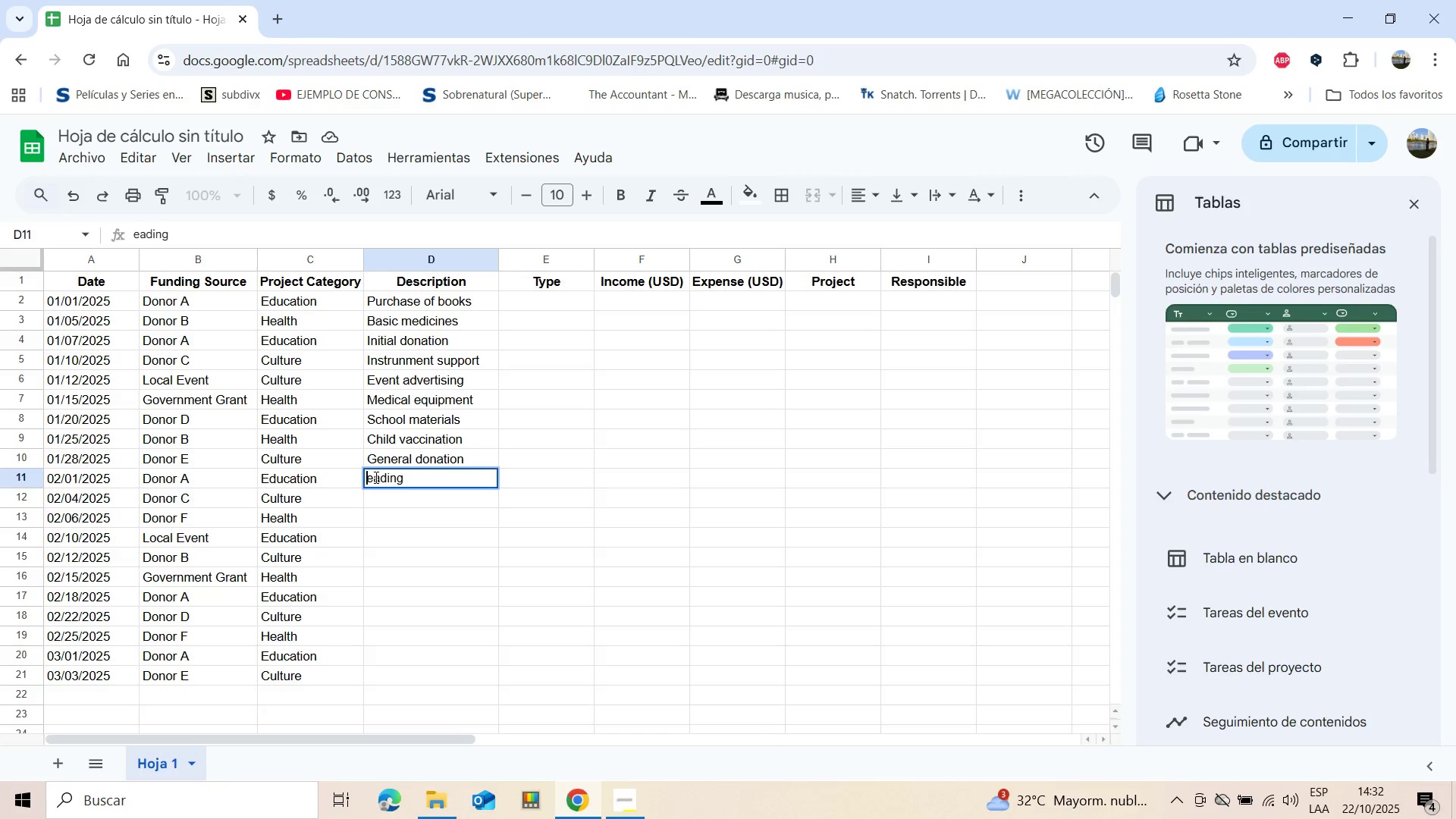 
key(Shift+R)
 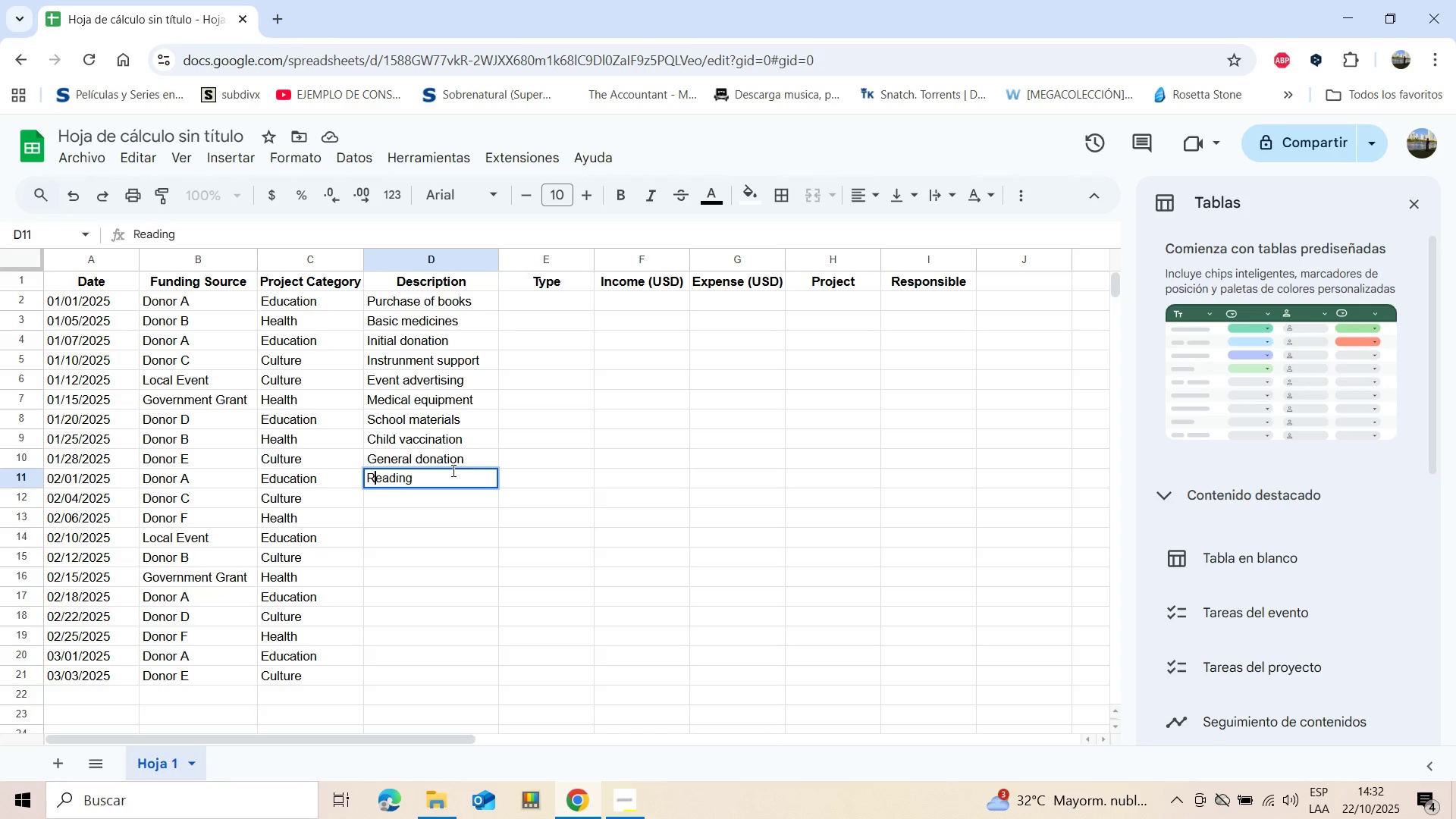 
left_click([451, 473])
 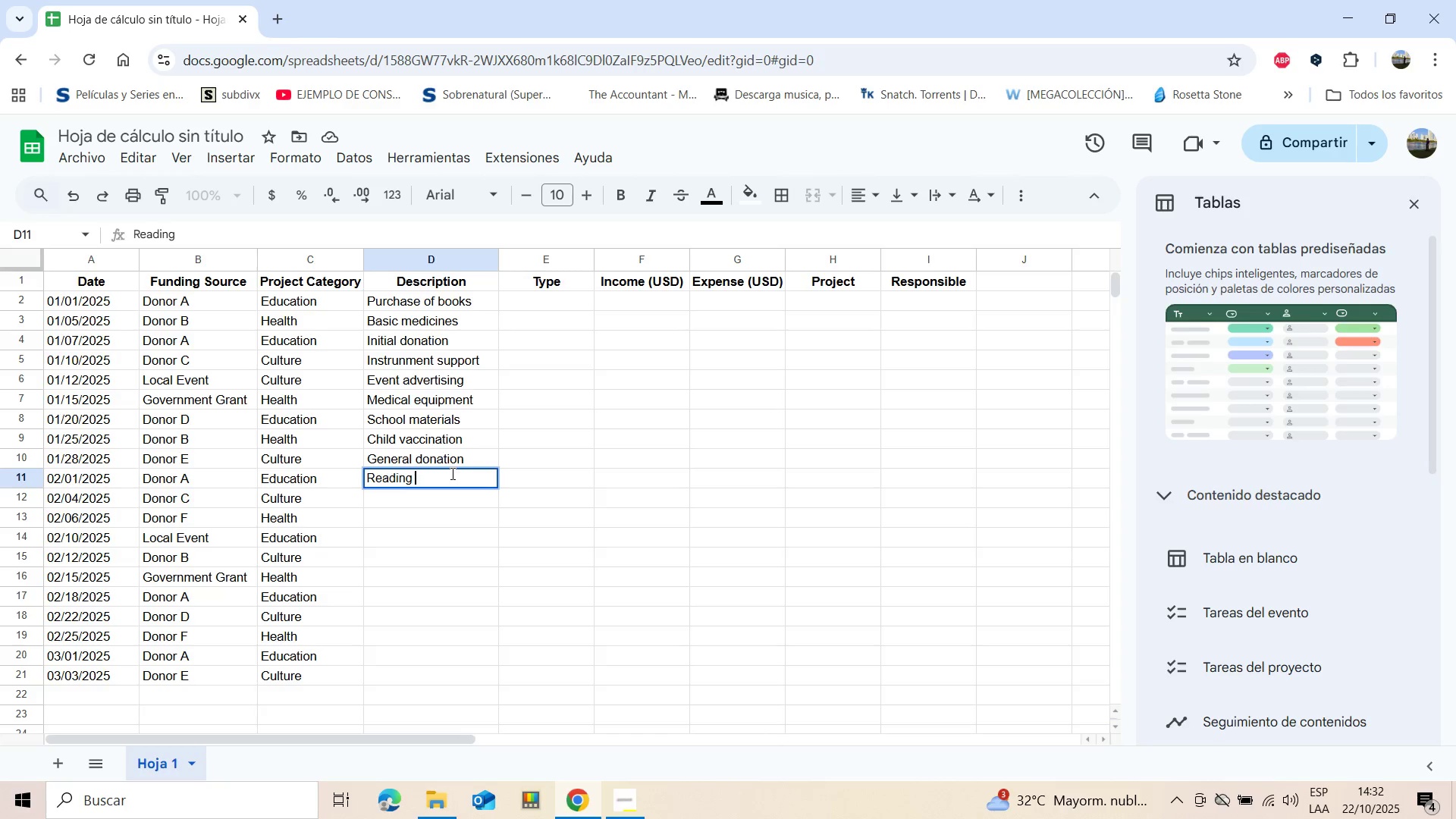 
type( workshop)
 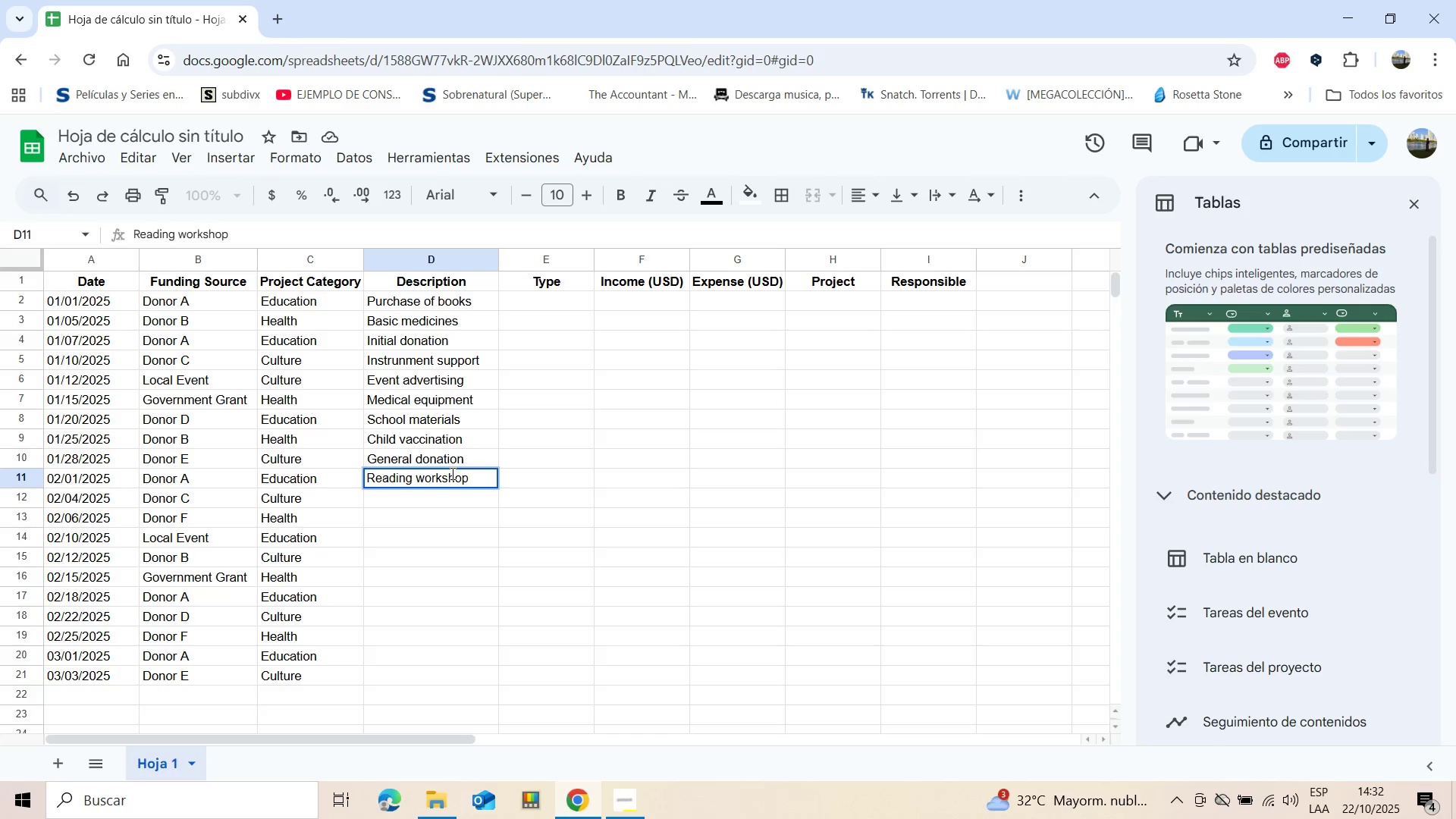 
wait(7.57)
 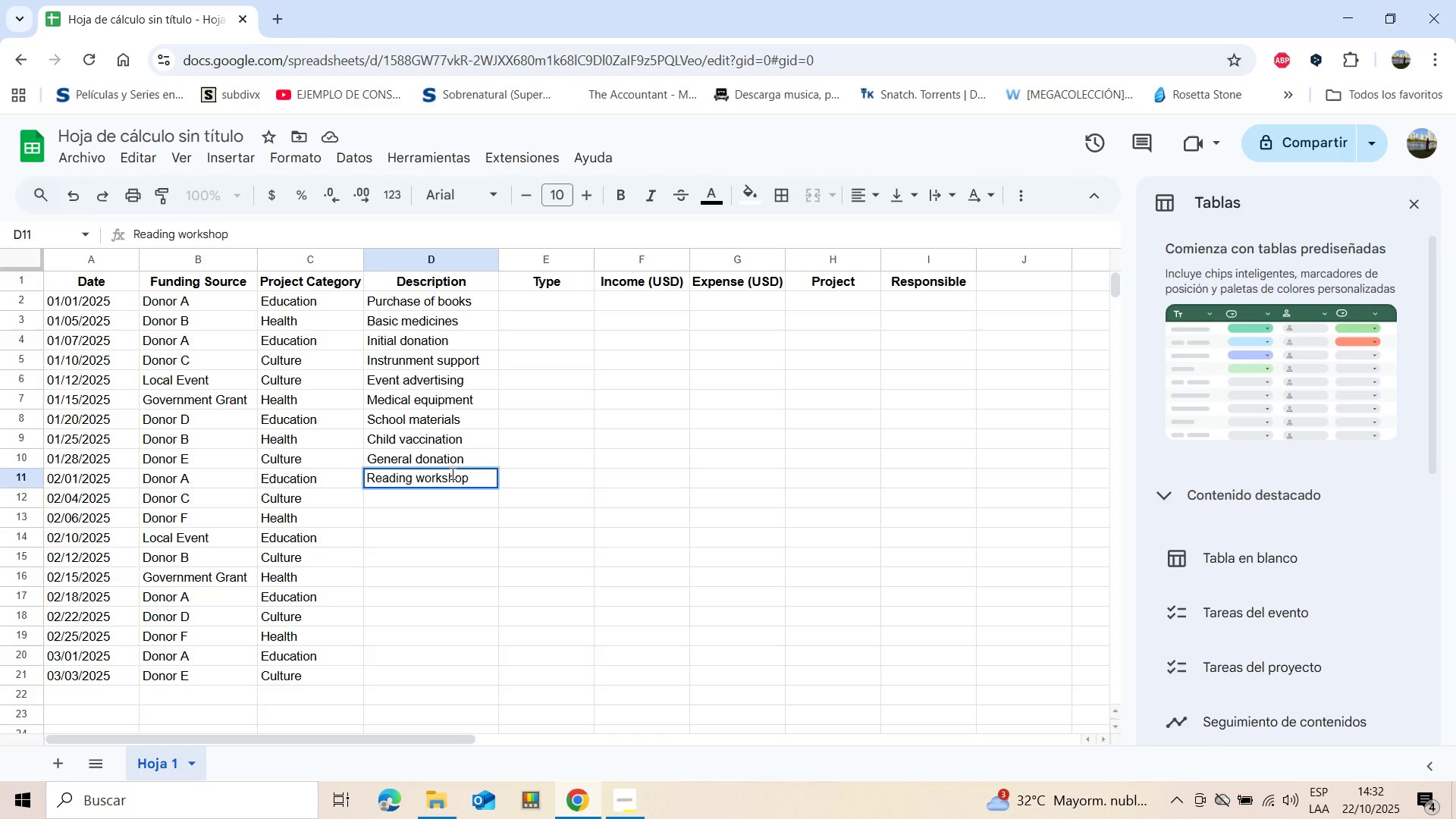 
key(Enter)
 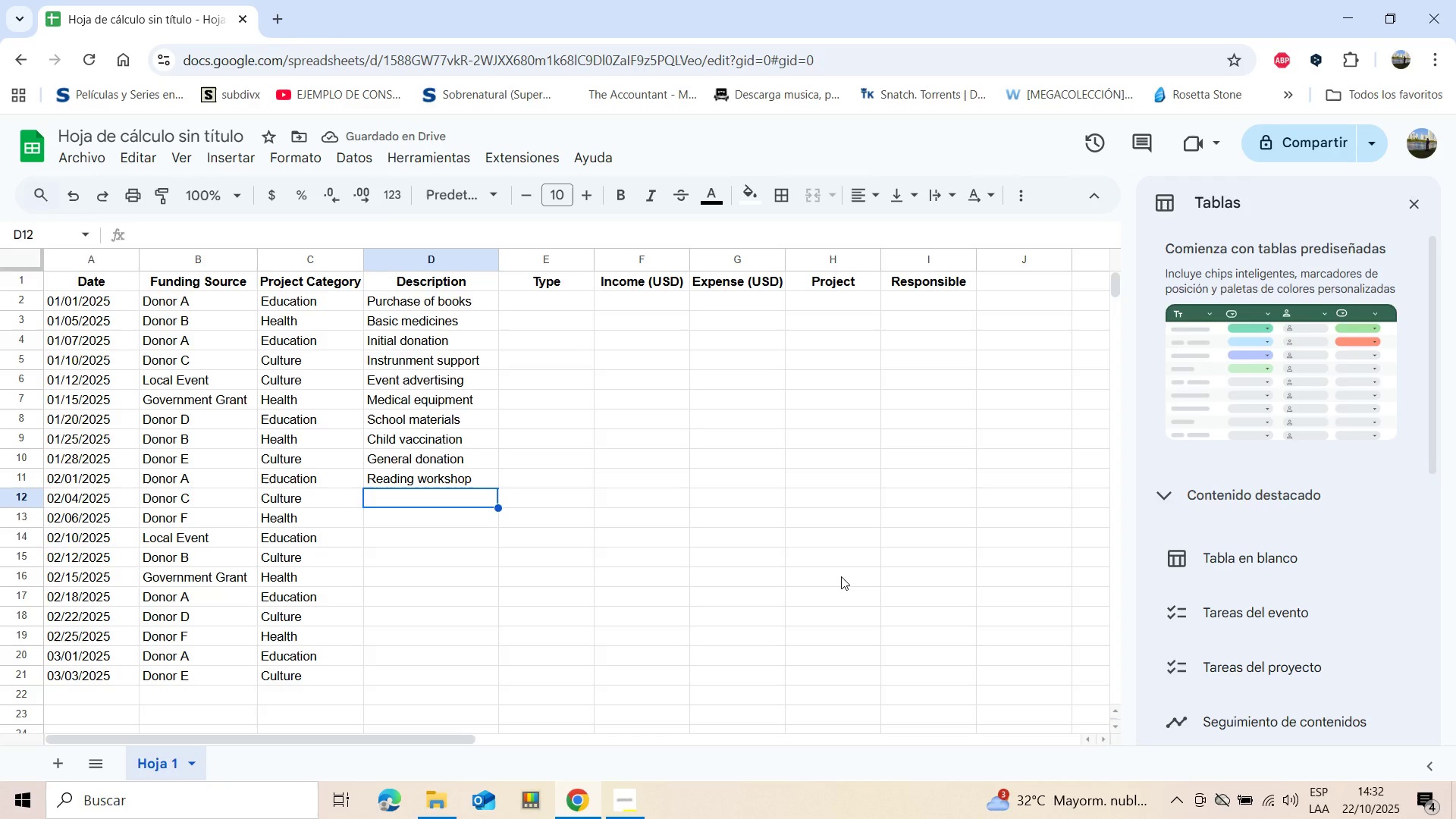 
type(Stage and sound)
 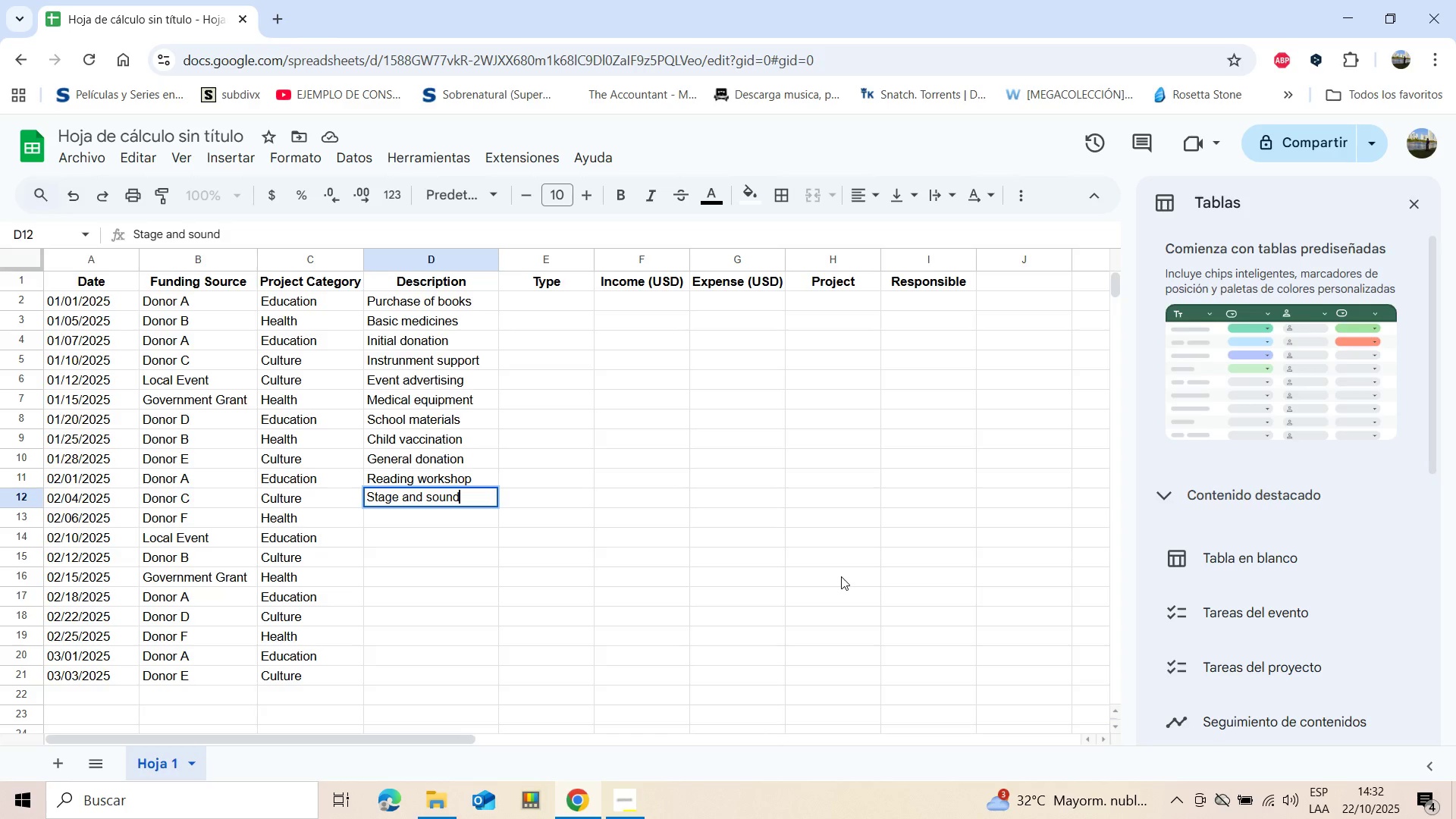 
key(Enter)
 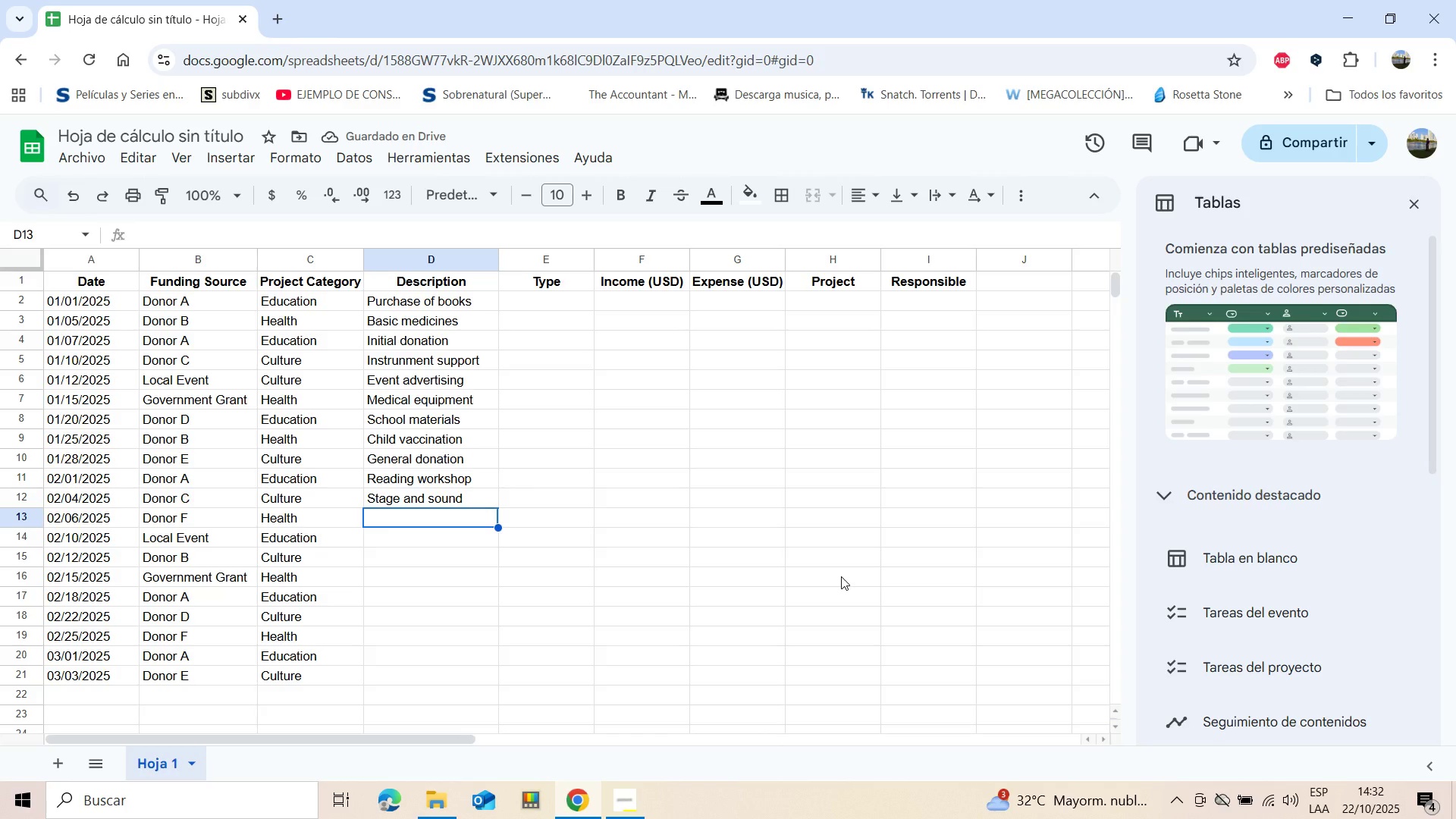 
key(Shift+C)
 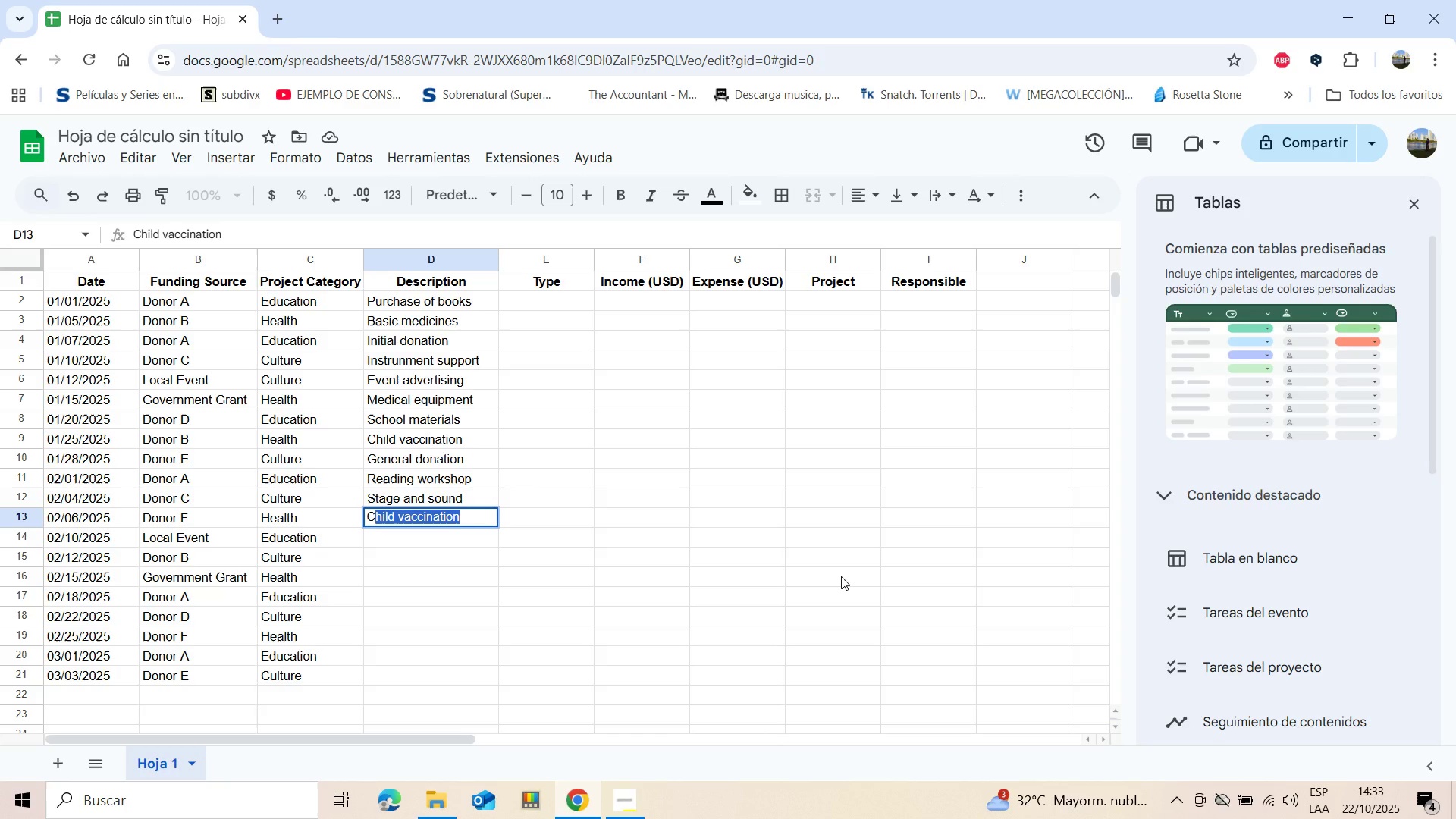 
type(ash donation)
 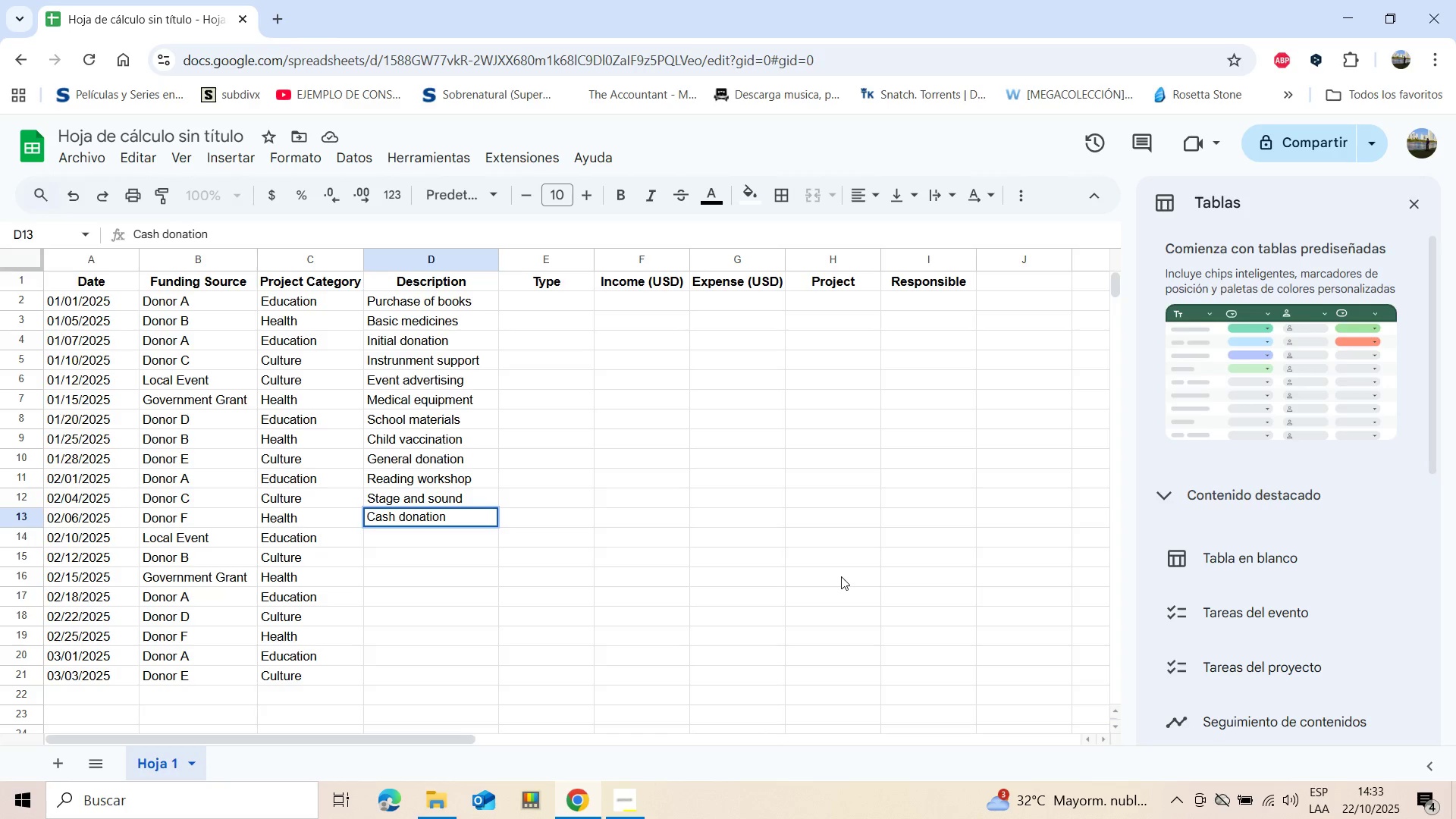 
key(Enter)
 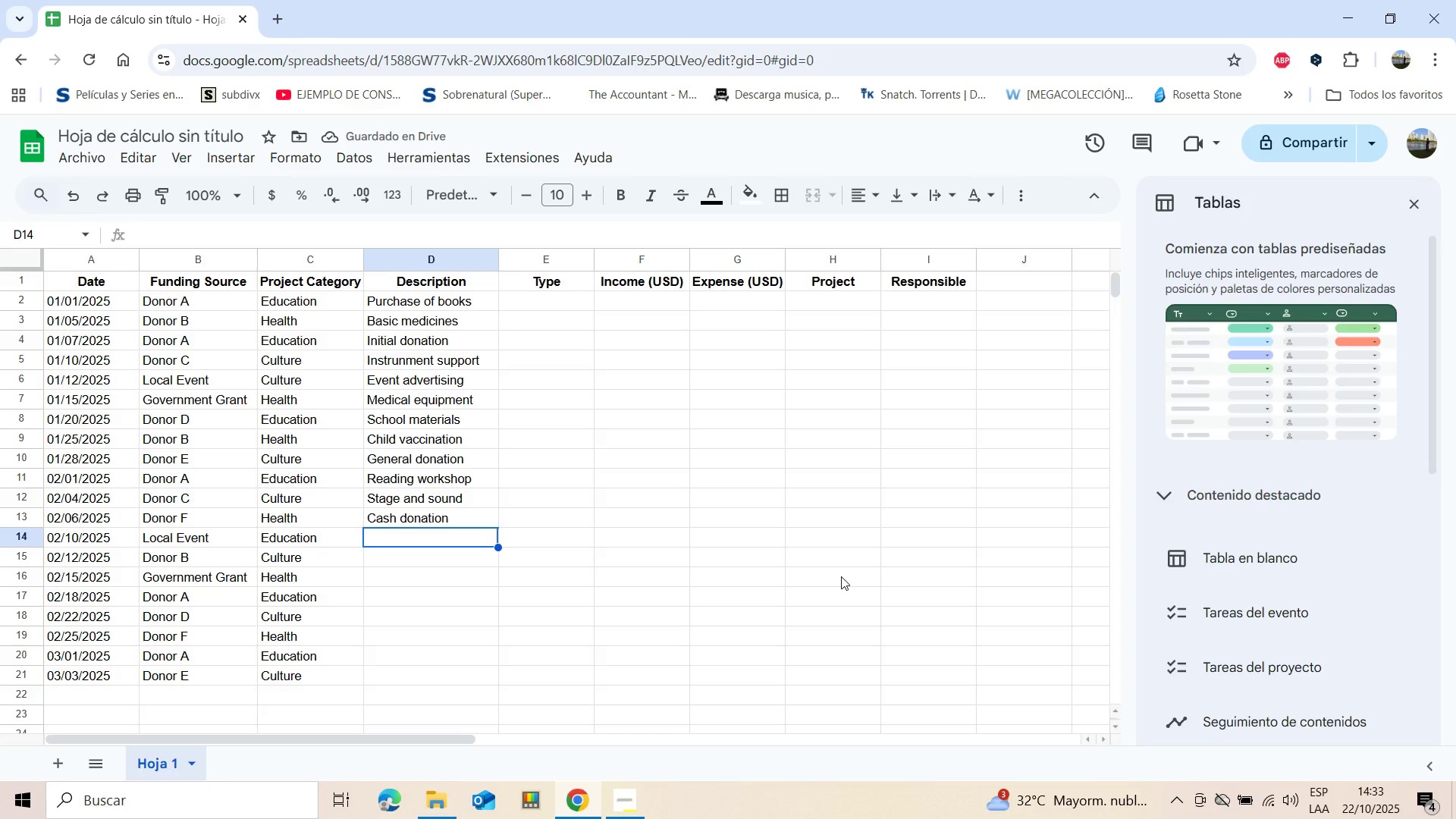 
type(Comu)
key(Backspace)
type(munityu)
key(Backspace)
type( grant)
 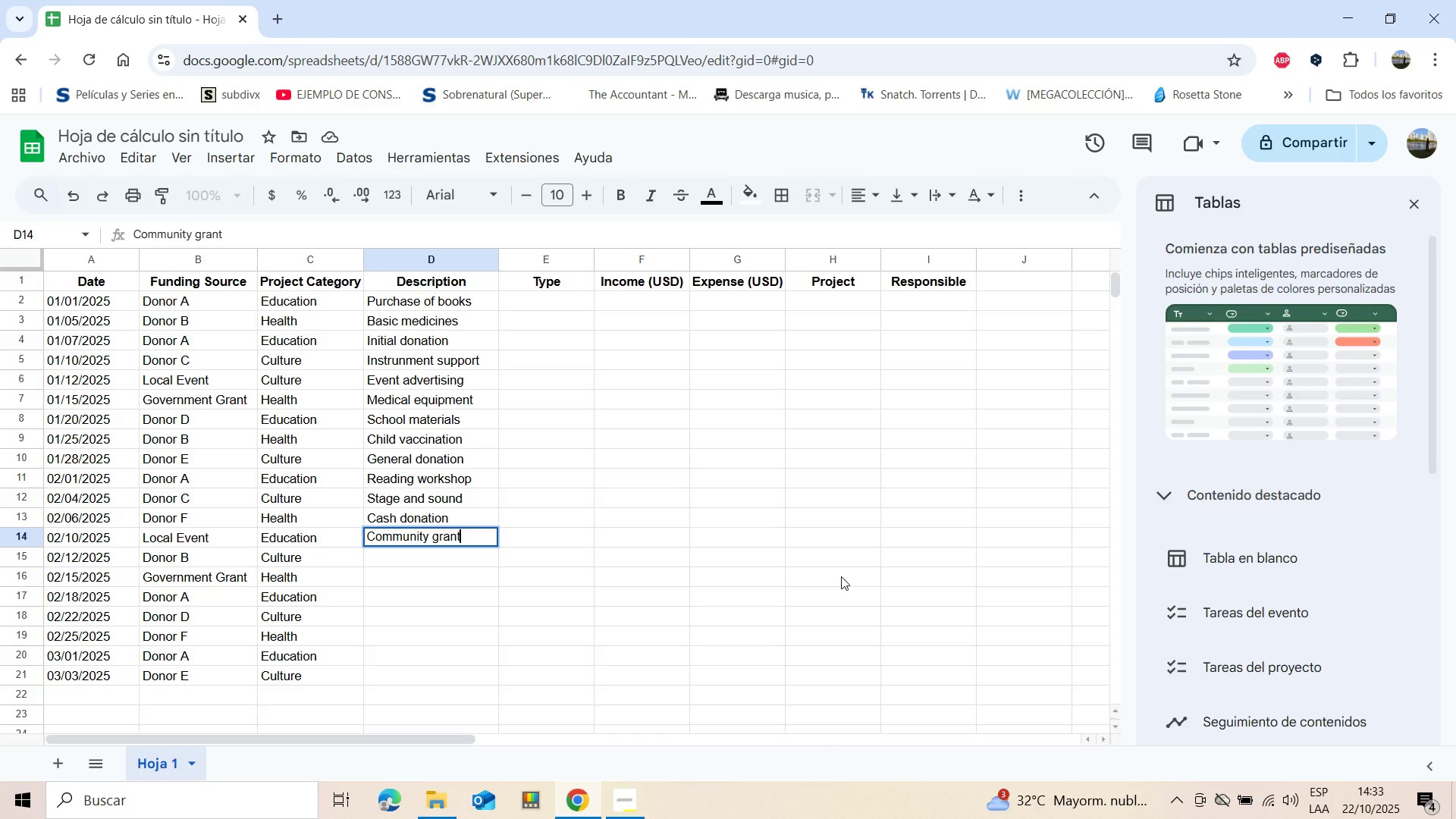 
key(Enter)
 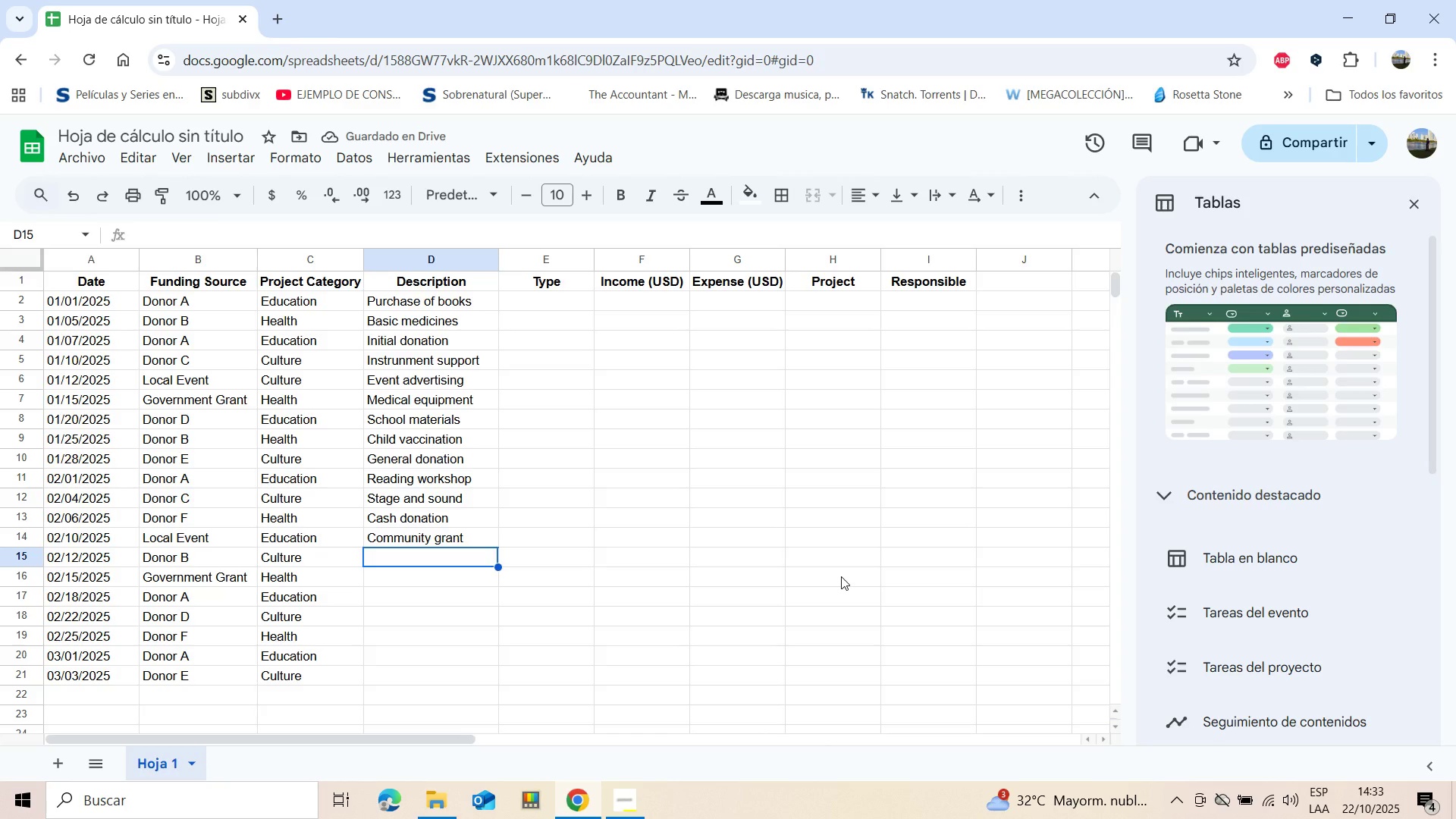 
type(Artistic )
 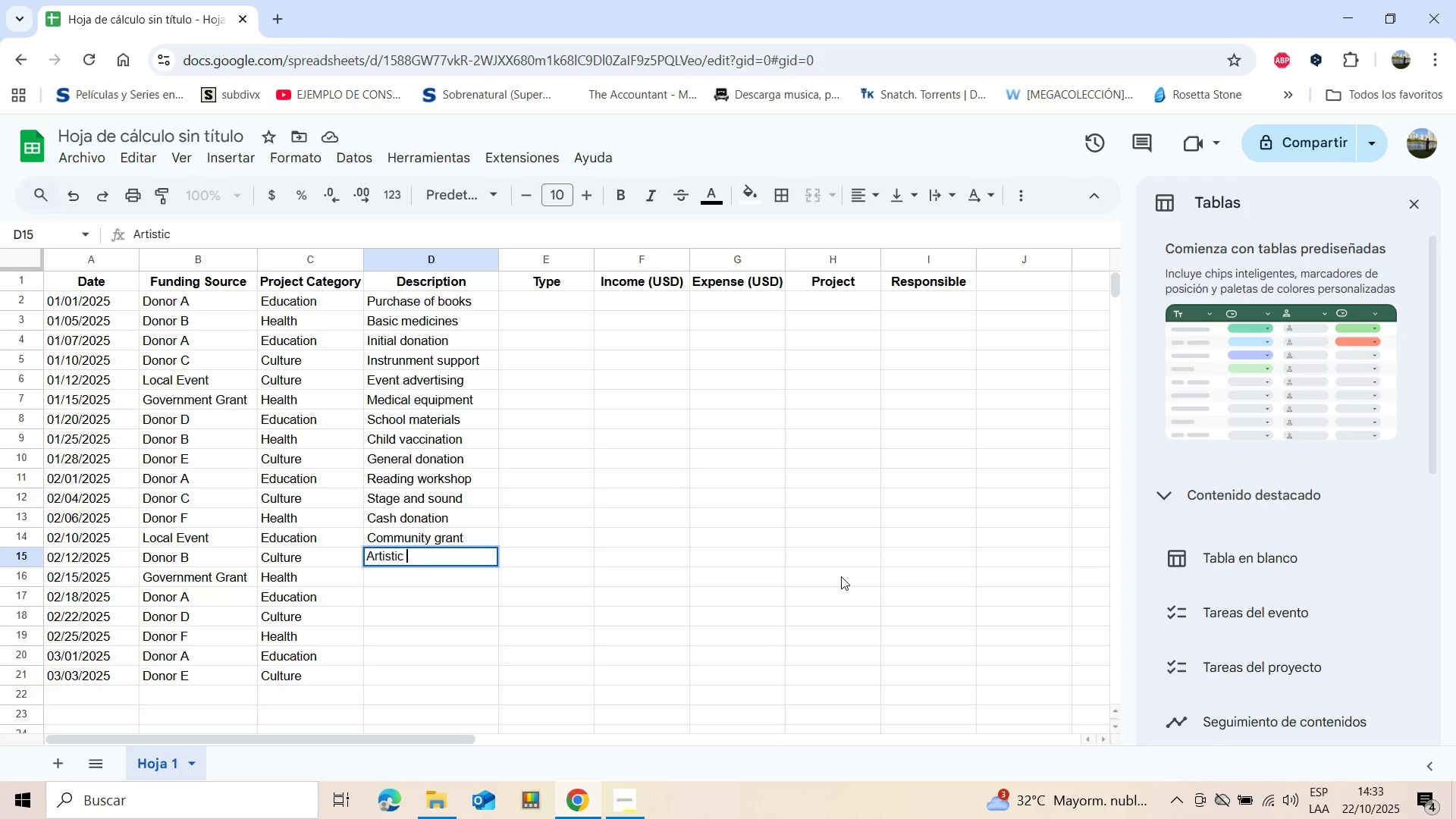 
type(materials)
 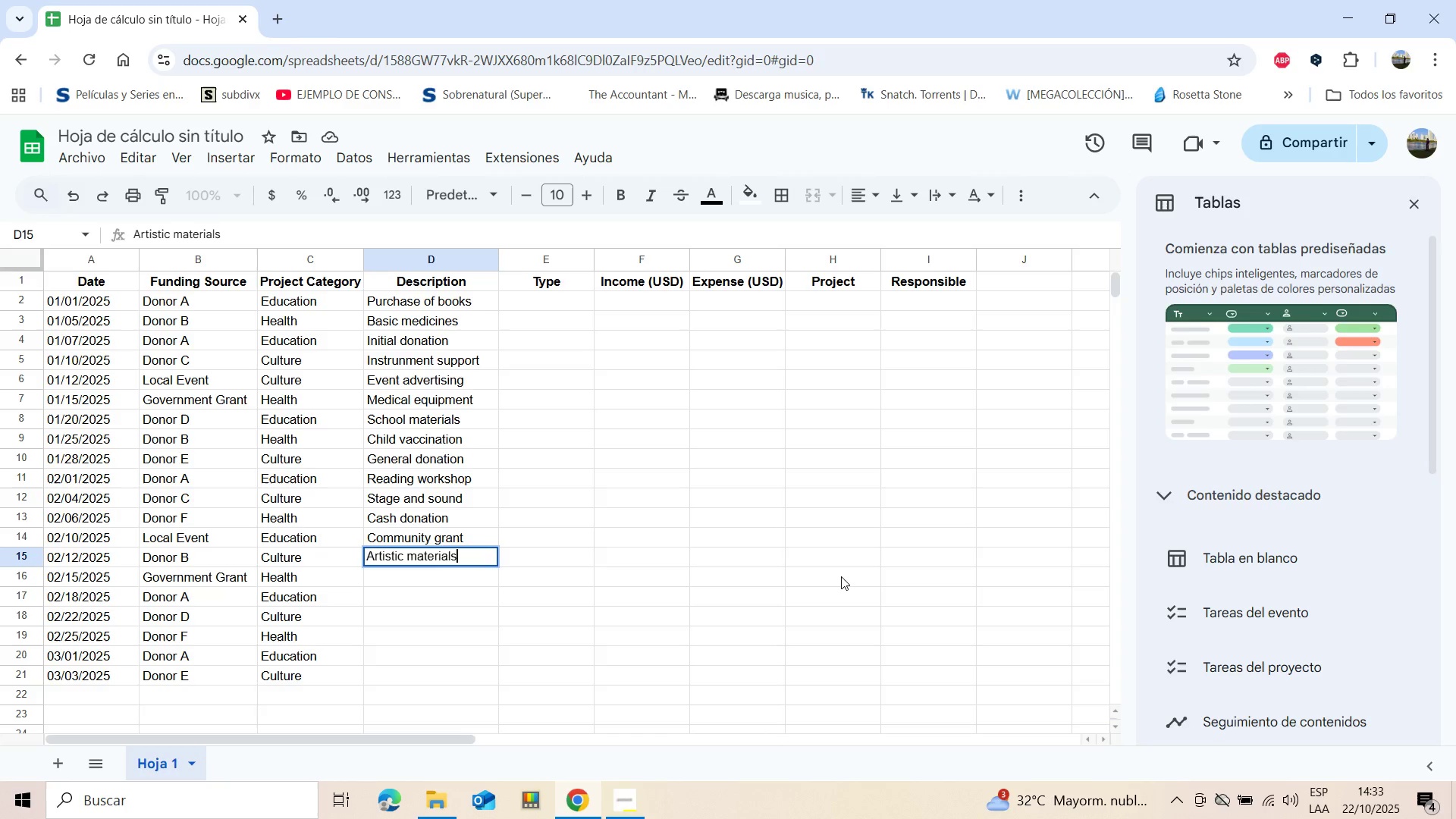 
key(Enter)
 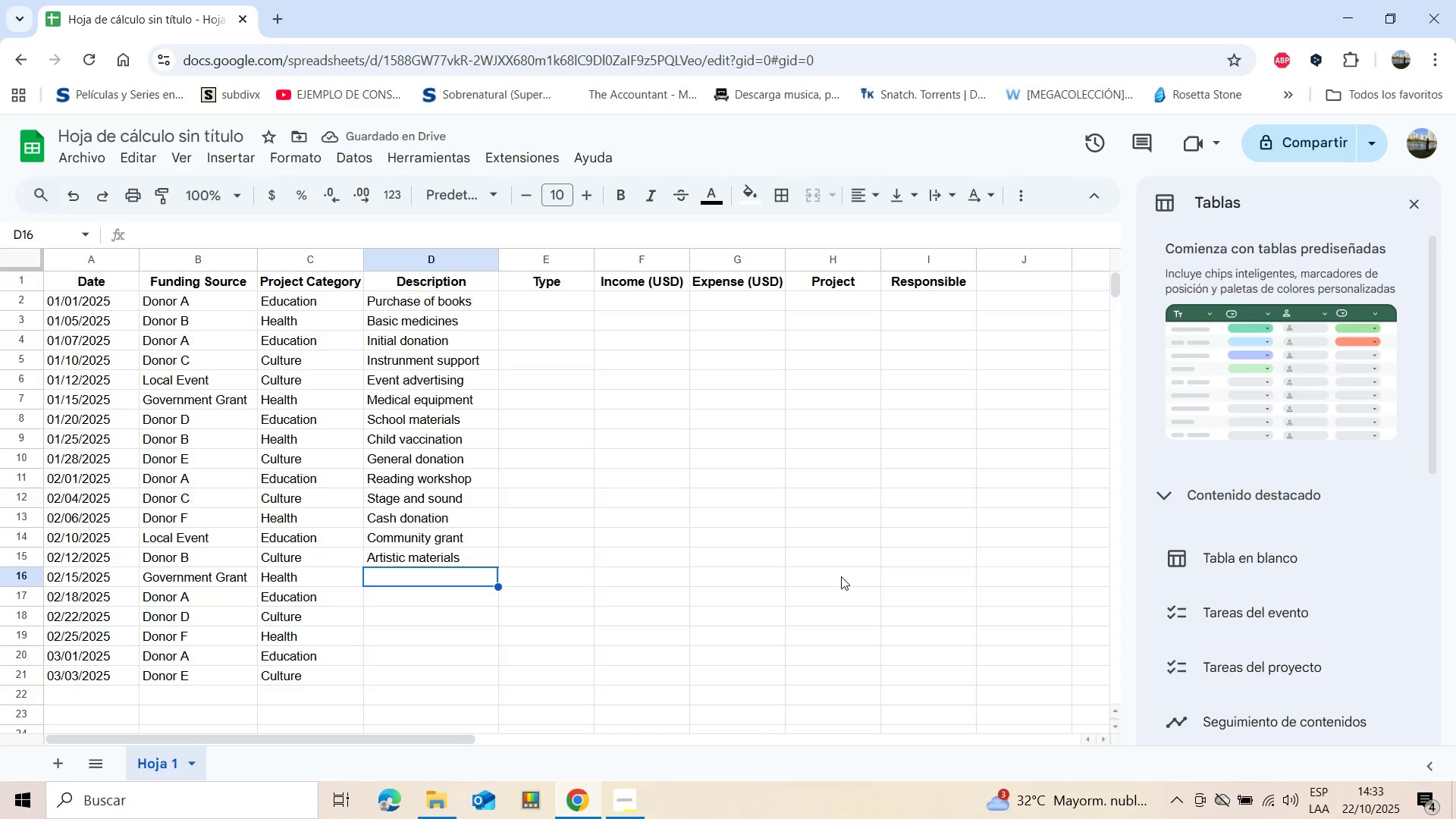 
type(Preventive campaig)
 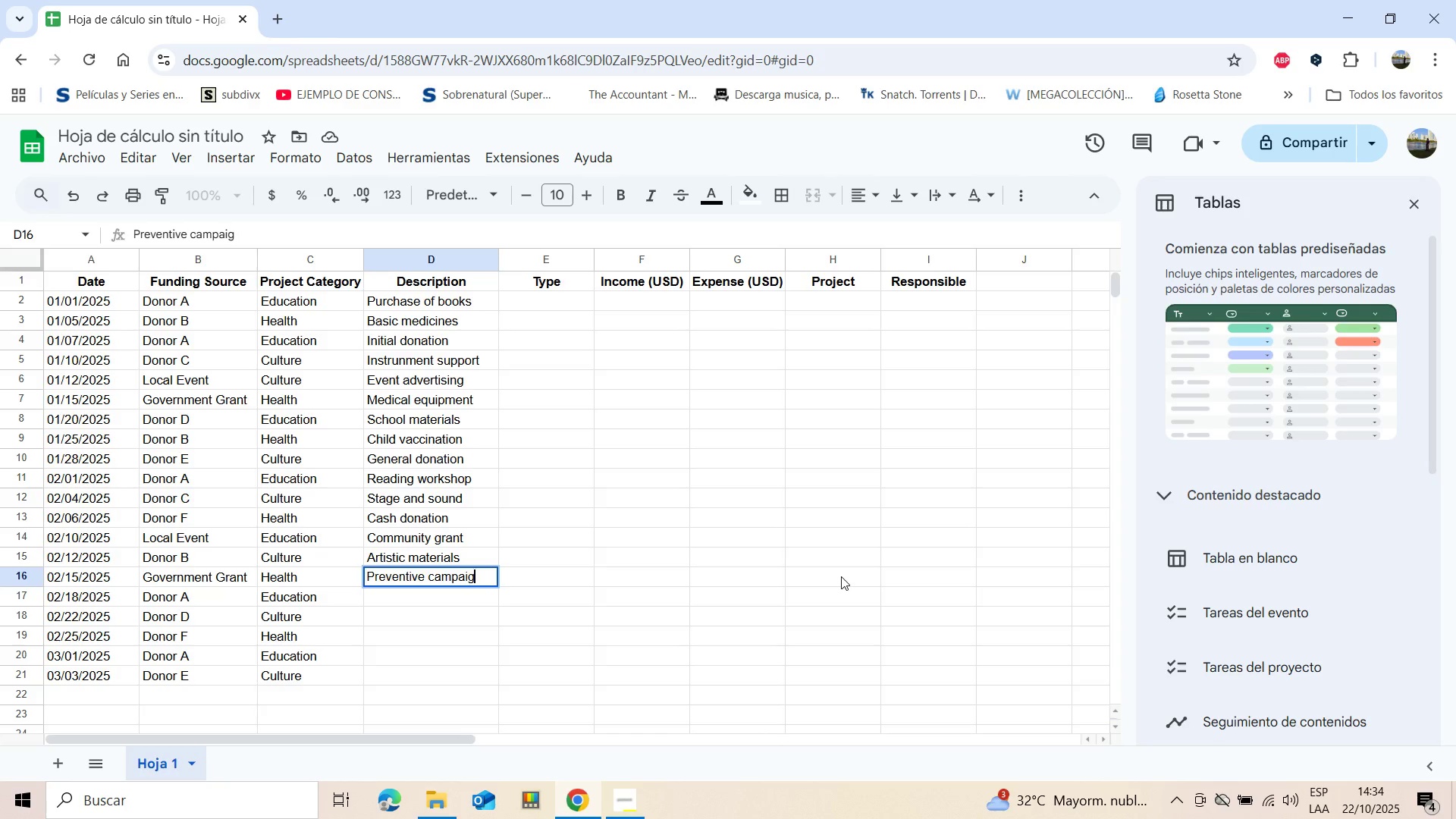 
key(N)
 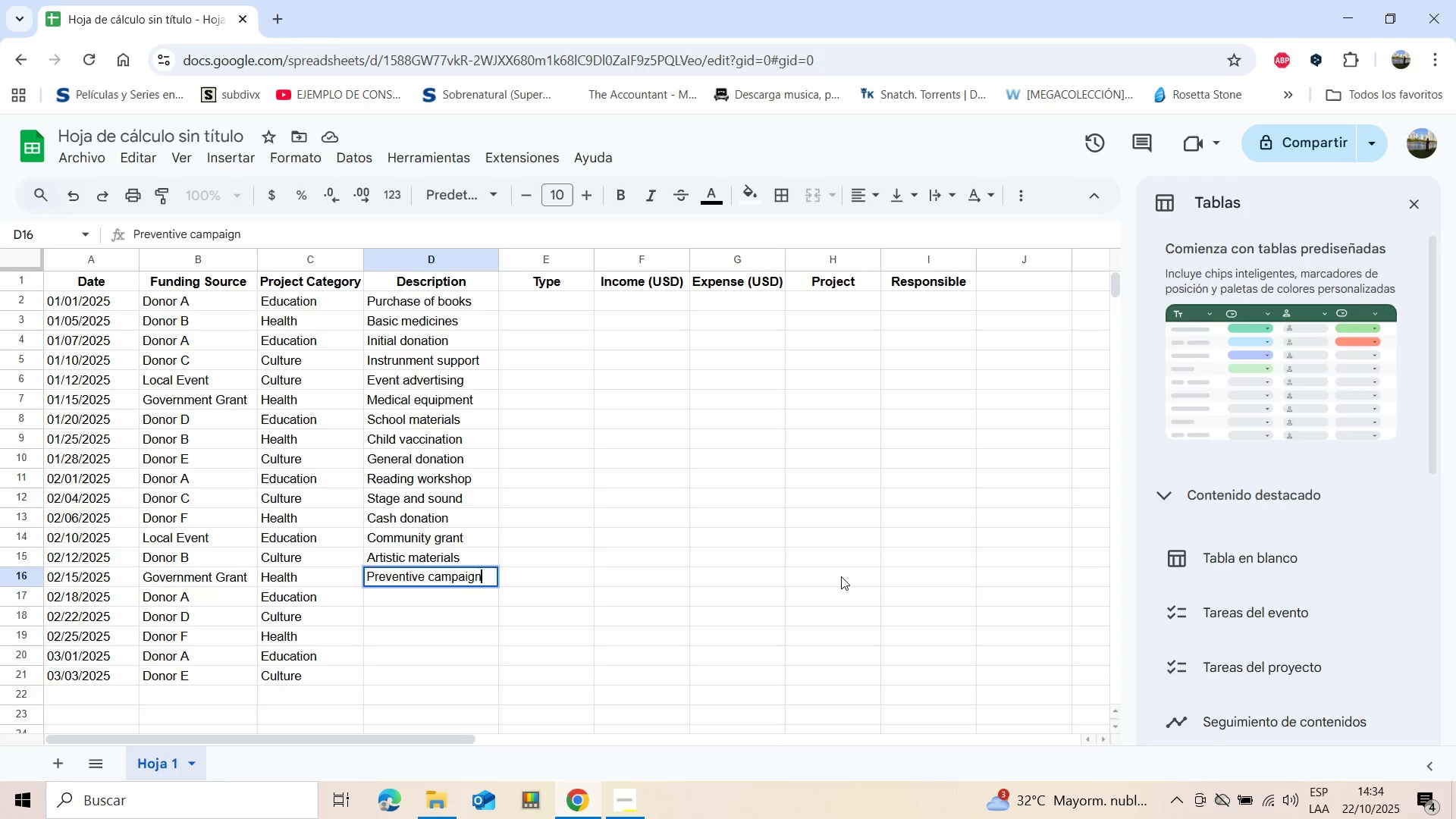 
key(Enter)
 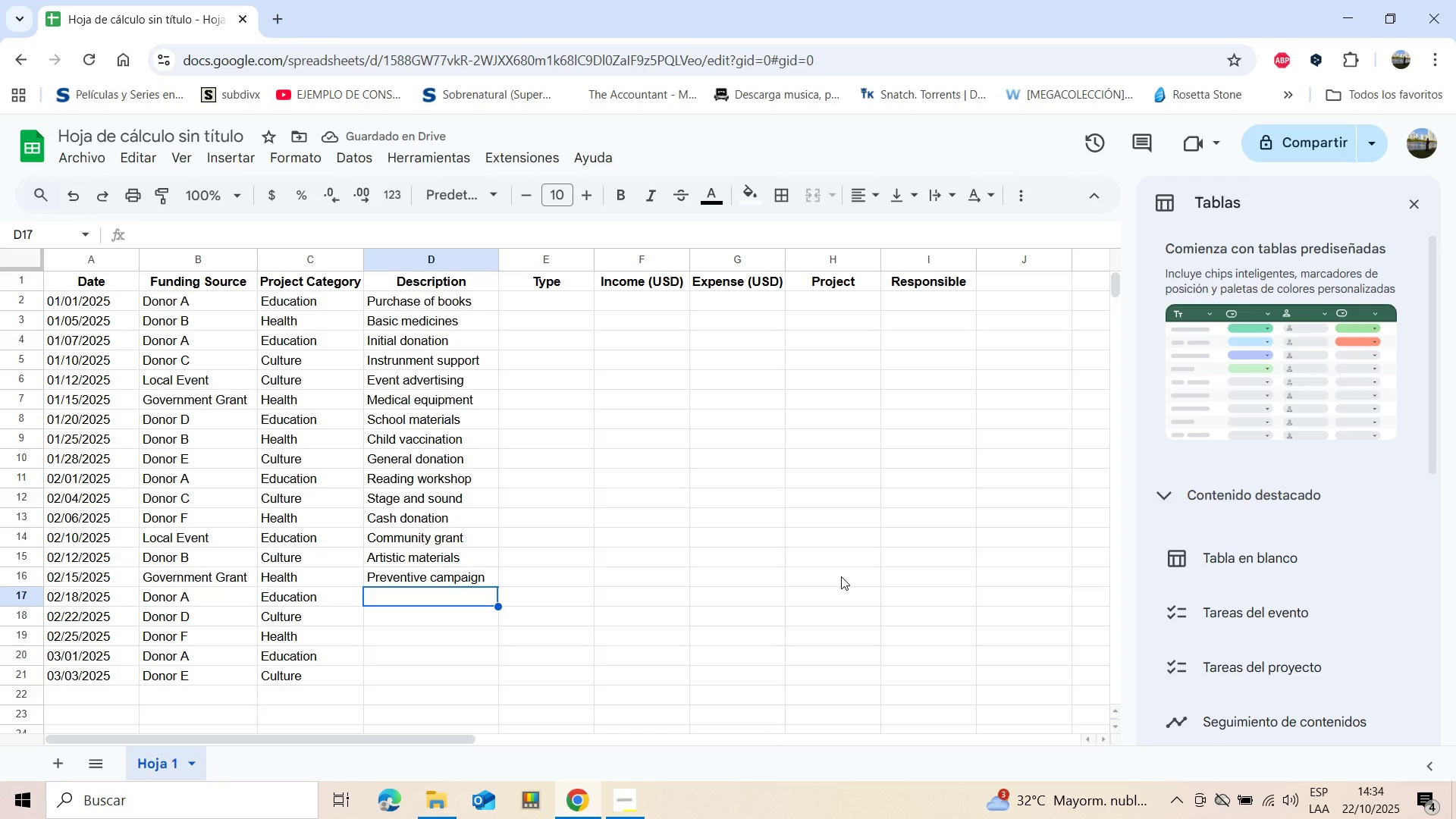 
type(te)
key(Backspace)
key(Backspace)
type(Teacher )
 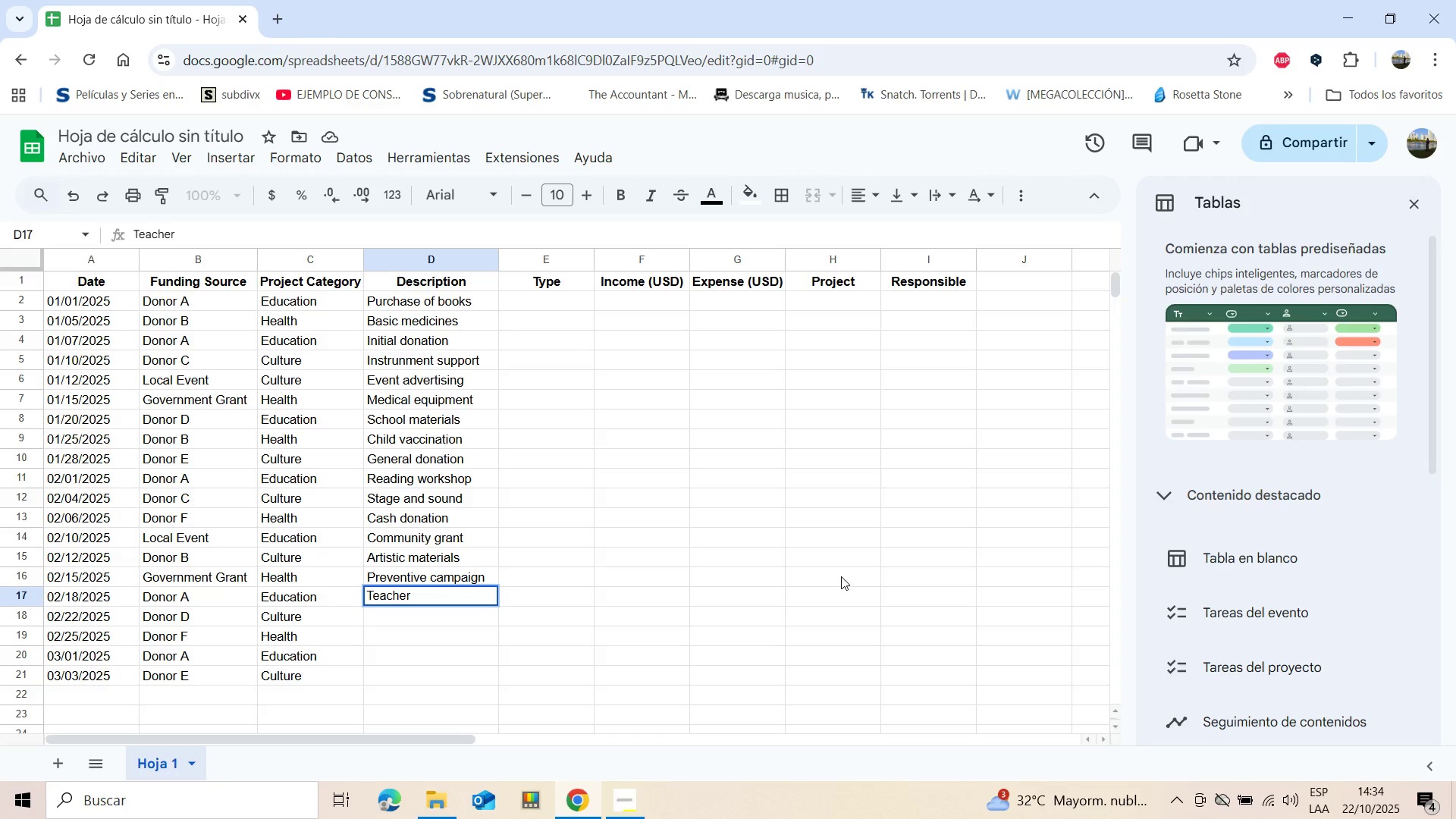 
type(training)
 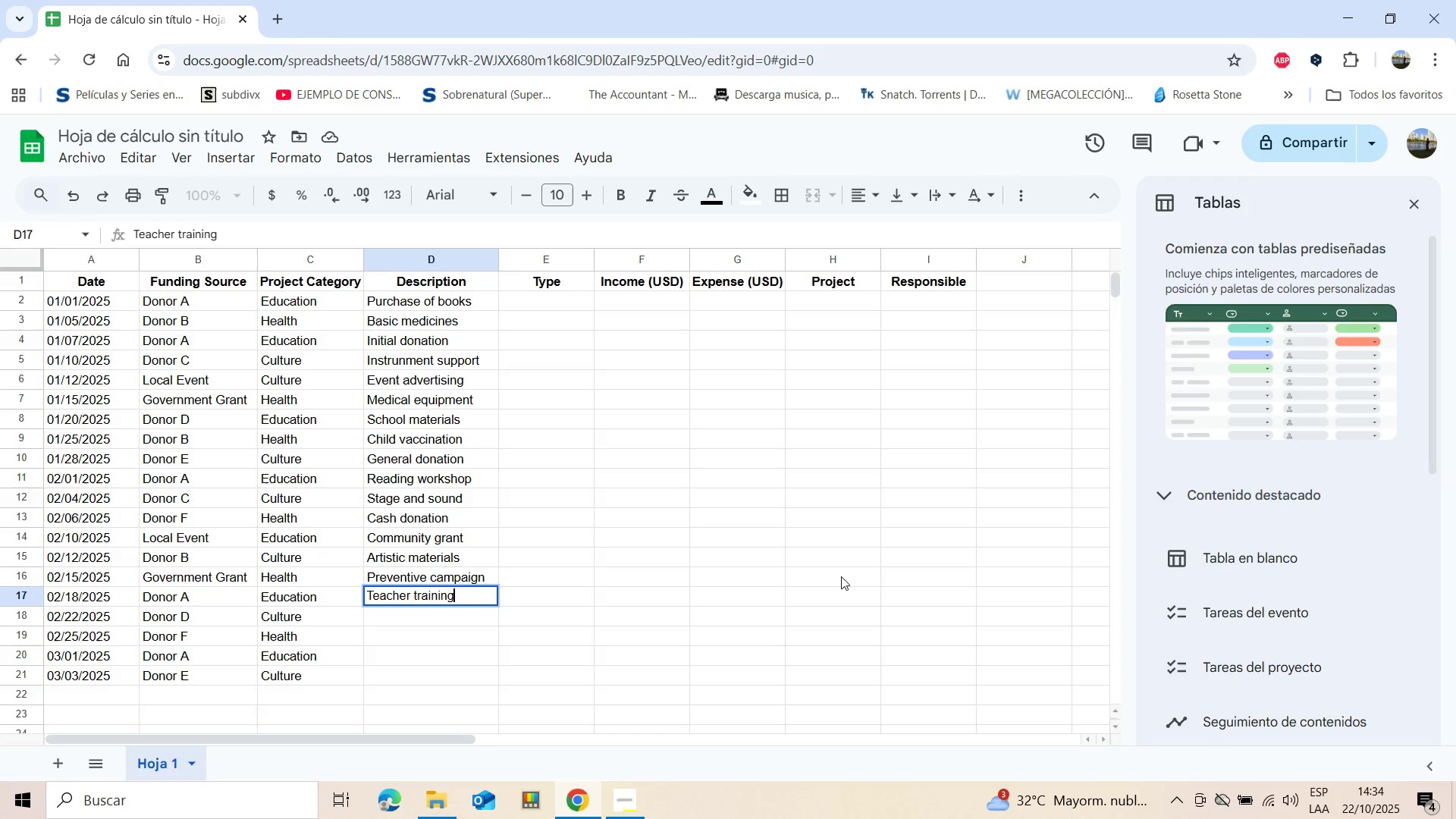 
key(Enter)
 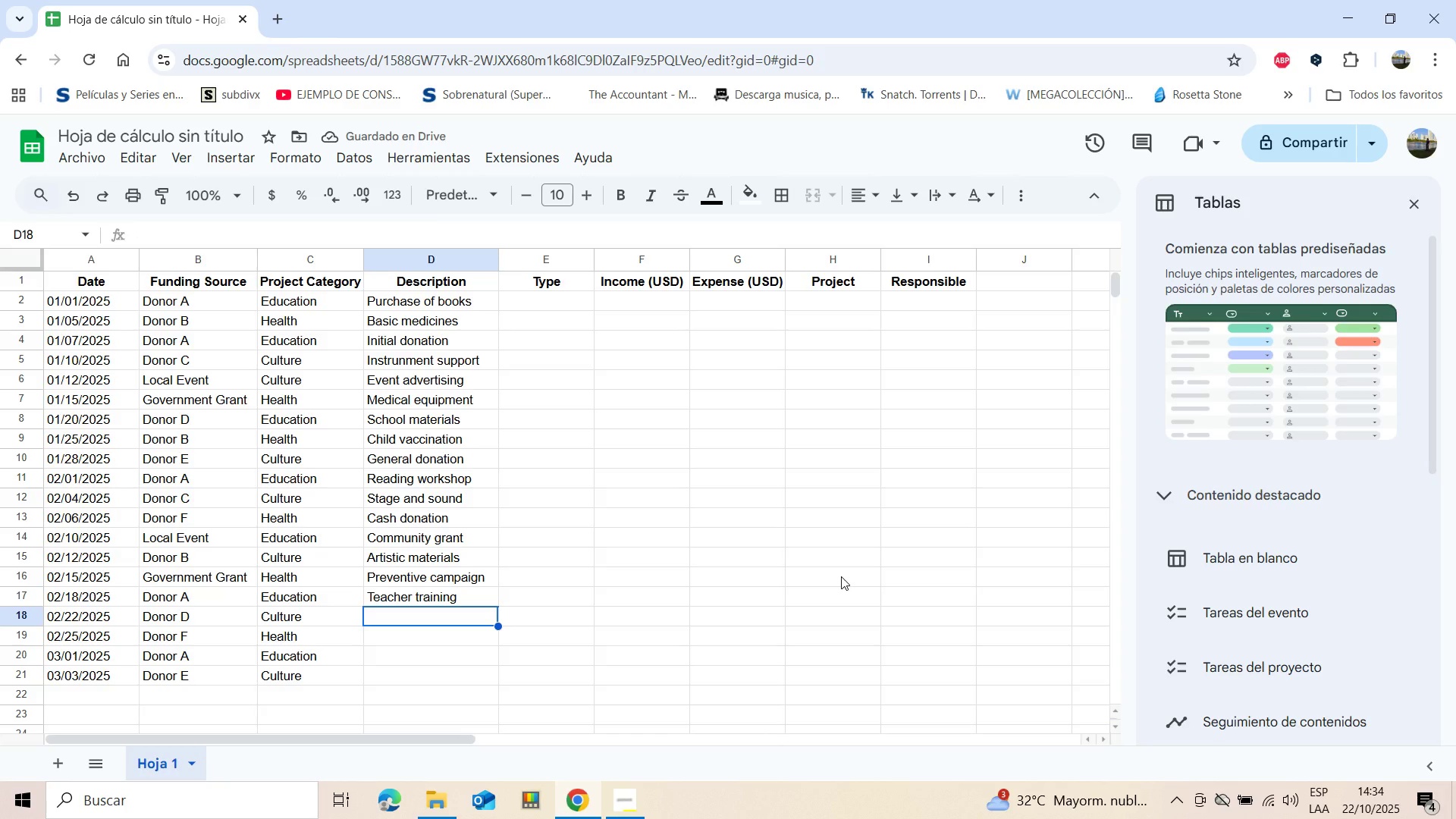 
wait(6.38)
 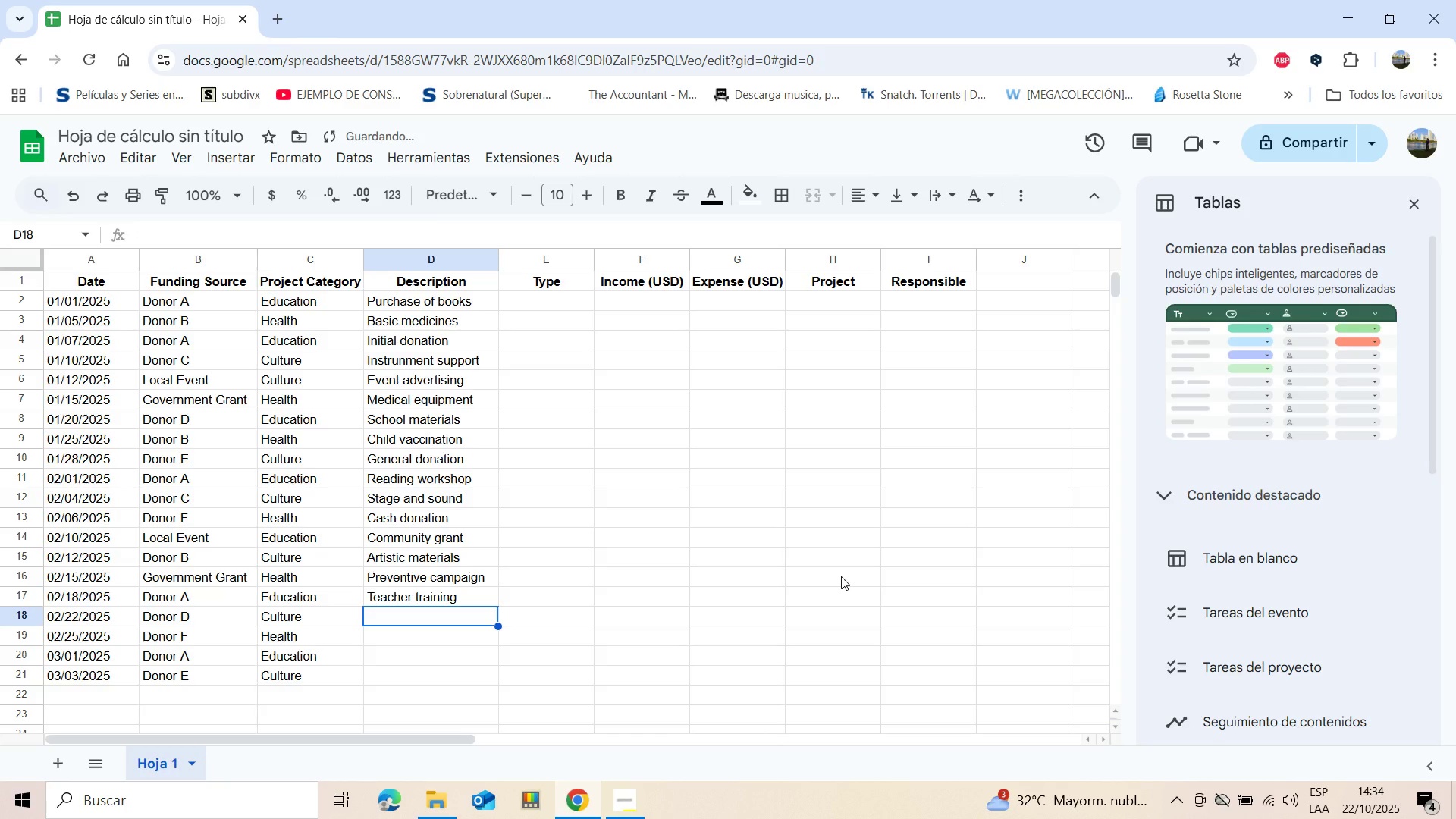 
type(Ins)
 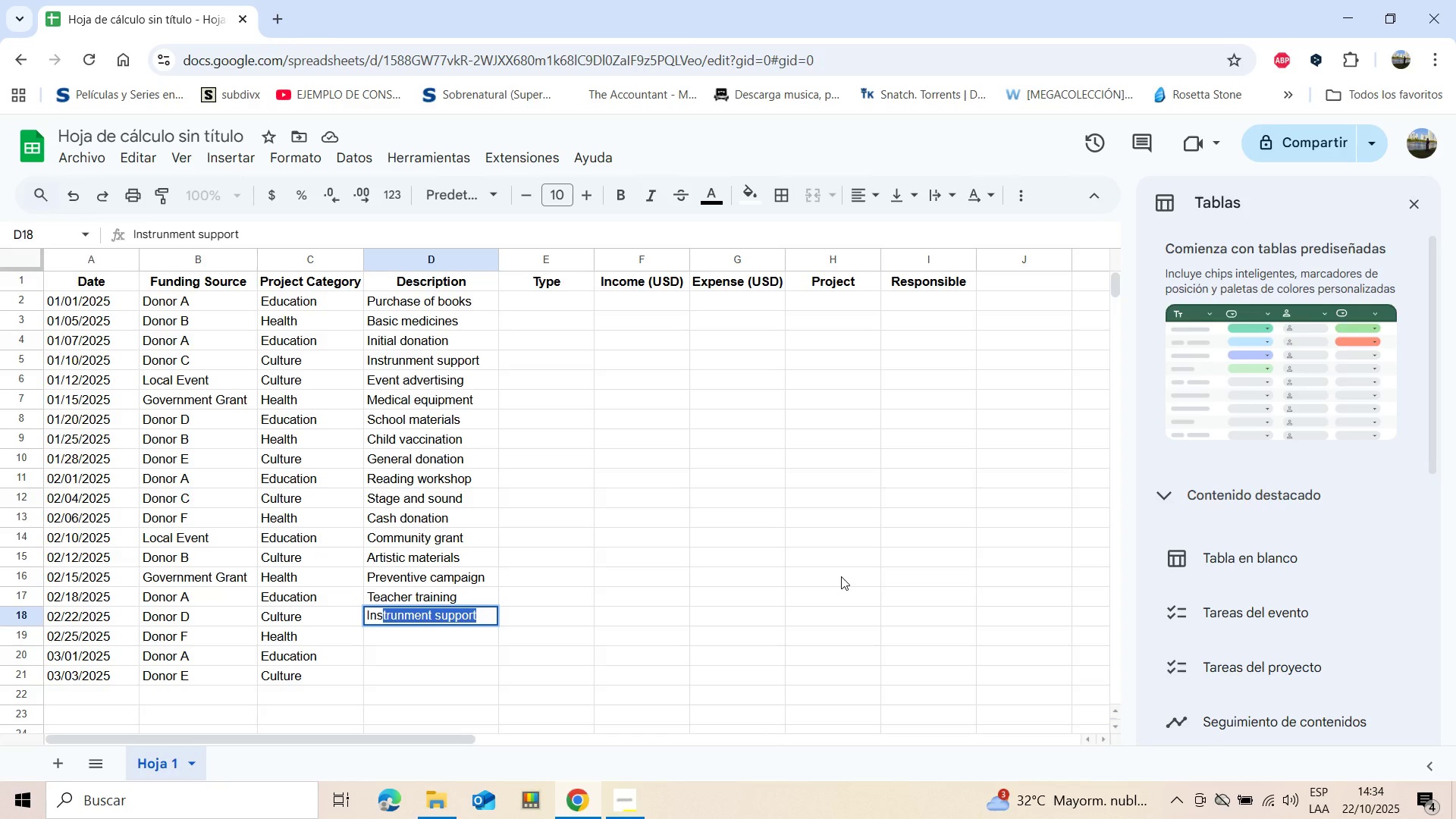 
wait(8.5)
 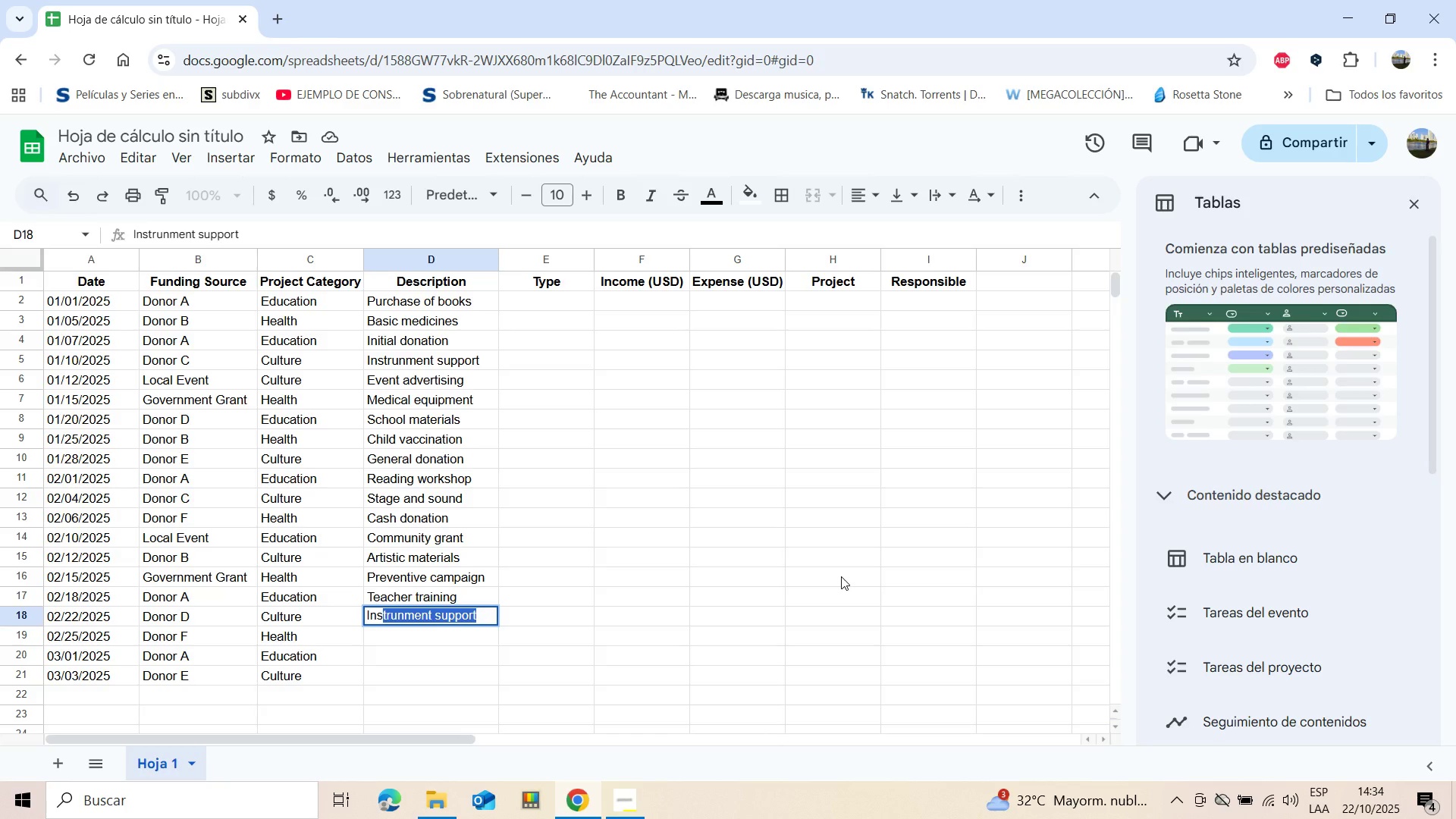 
type(tructor payment)
 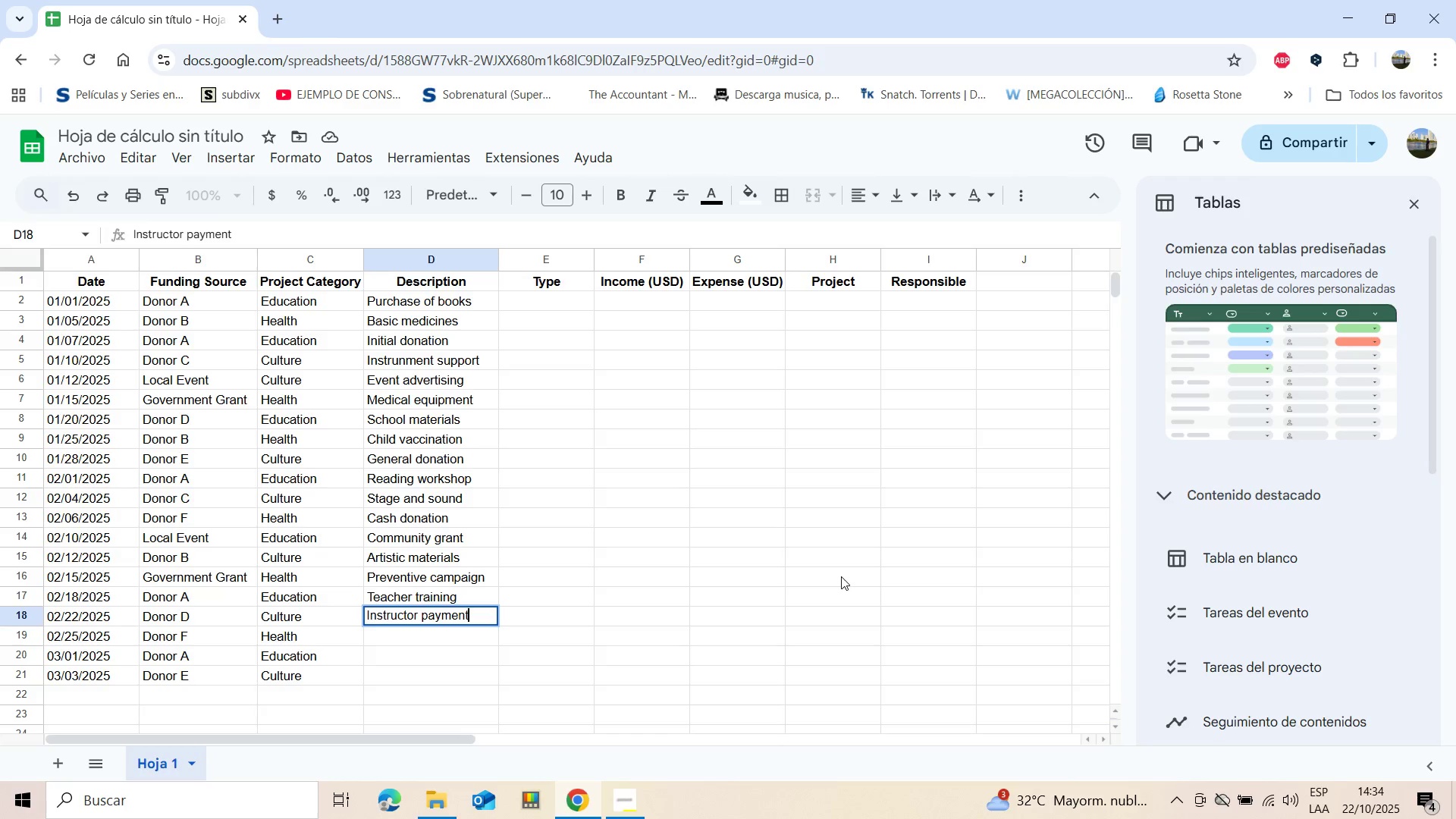 
wait(5.97)
 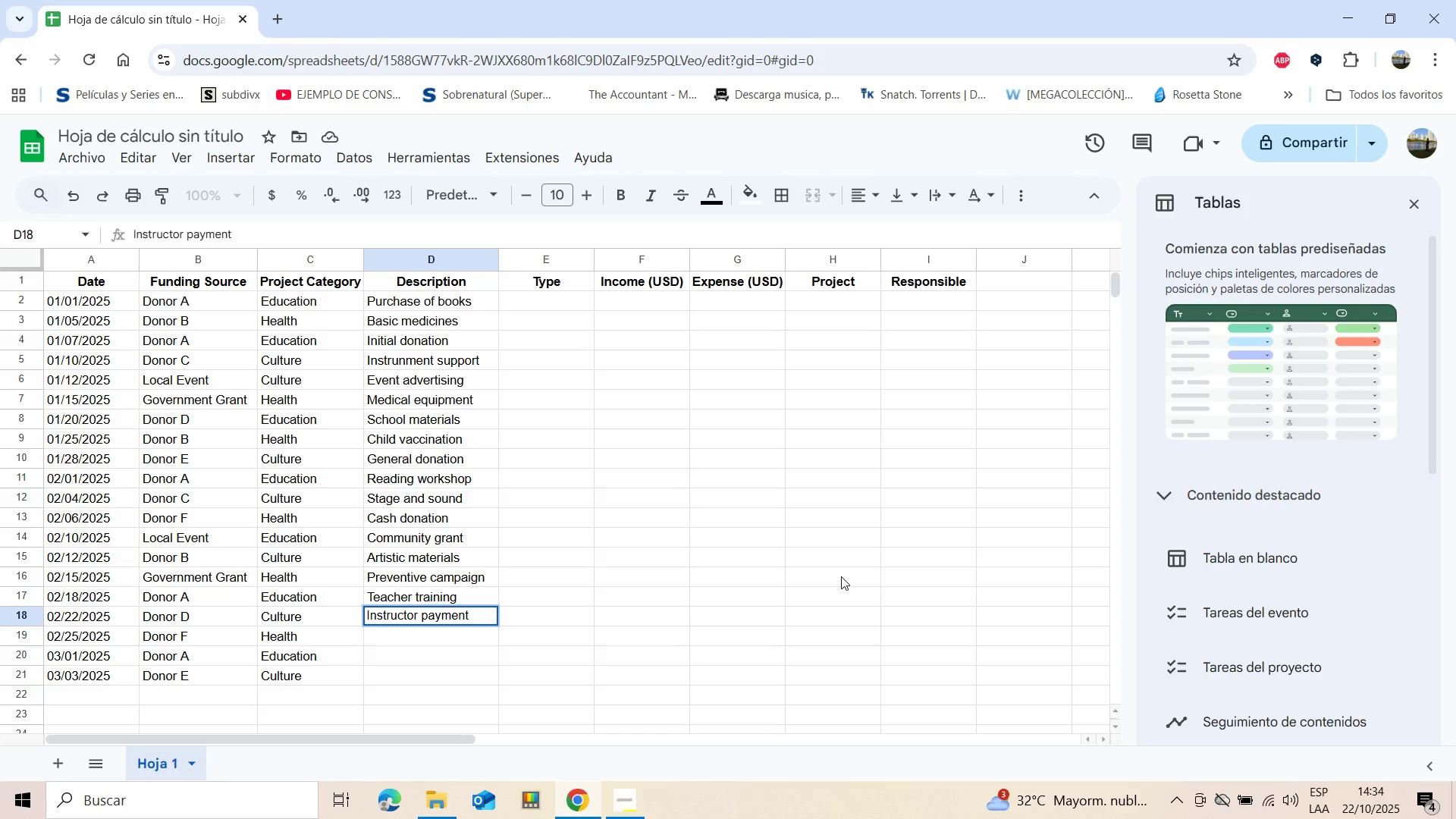 
key(Enter)
 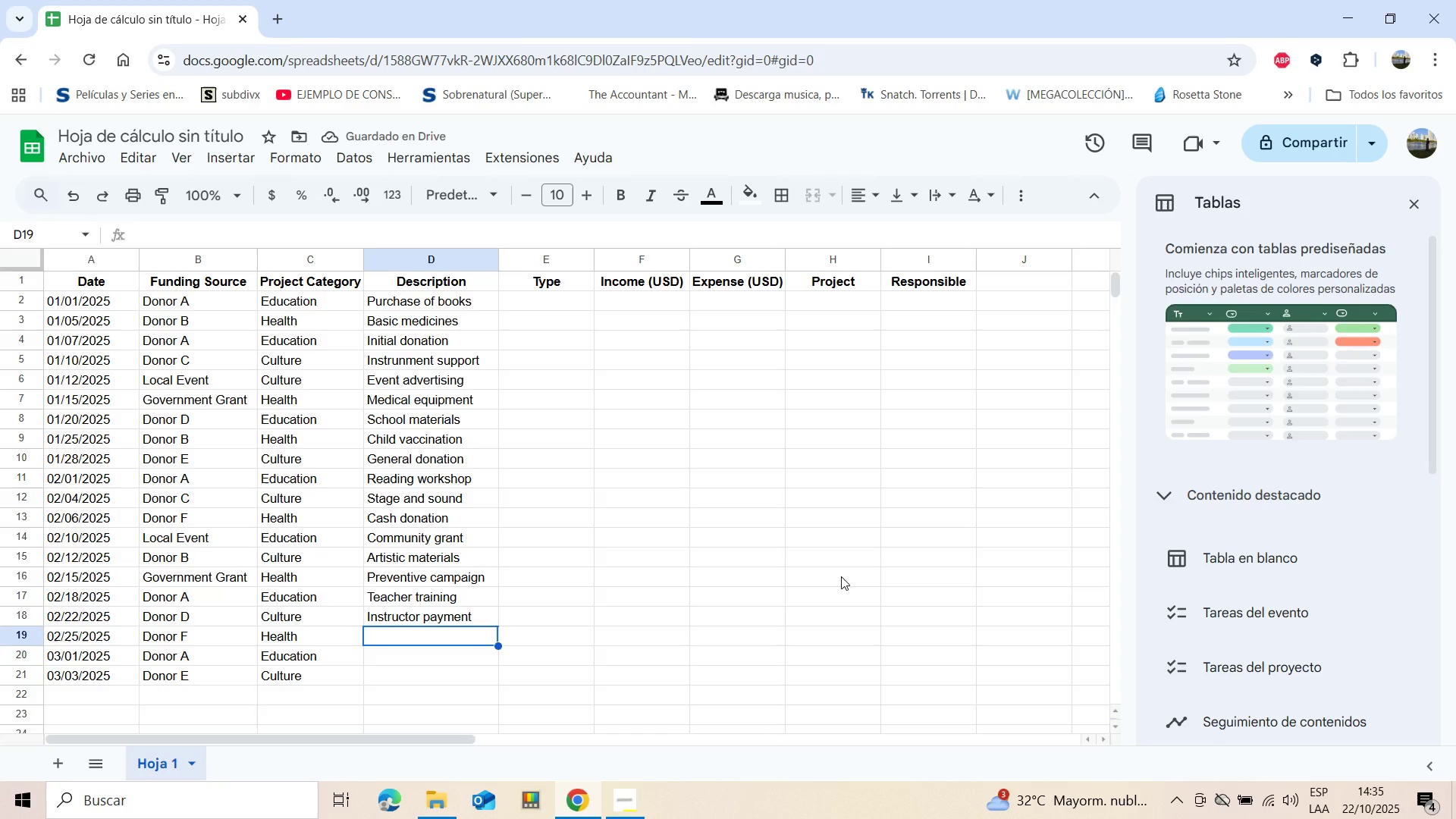 
type(Medical exams)
 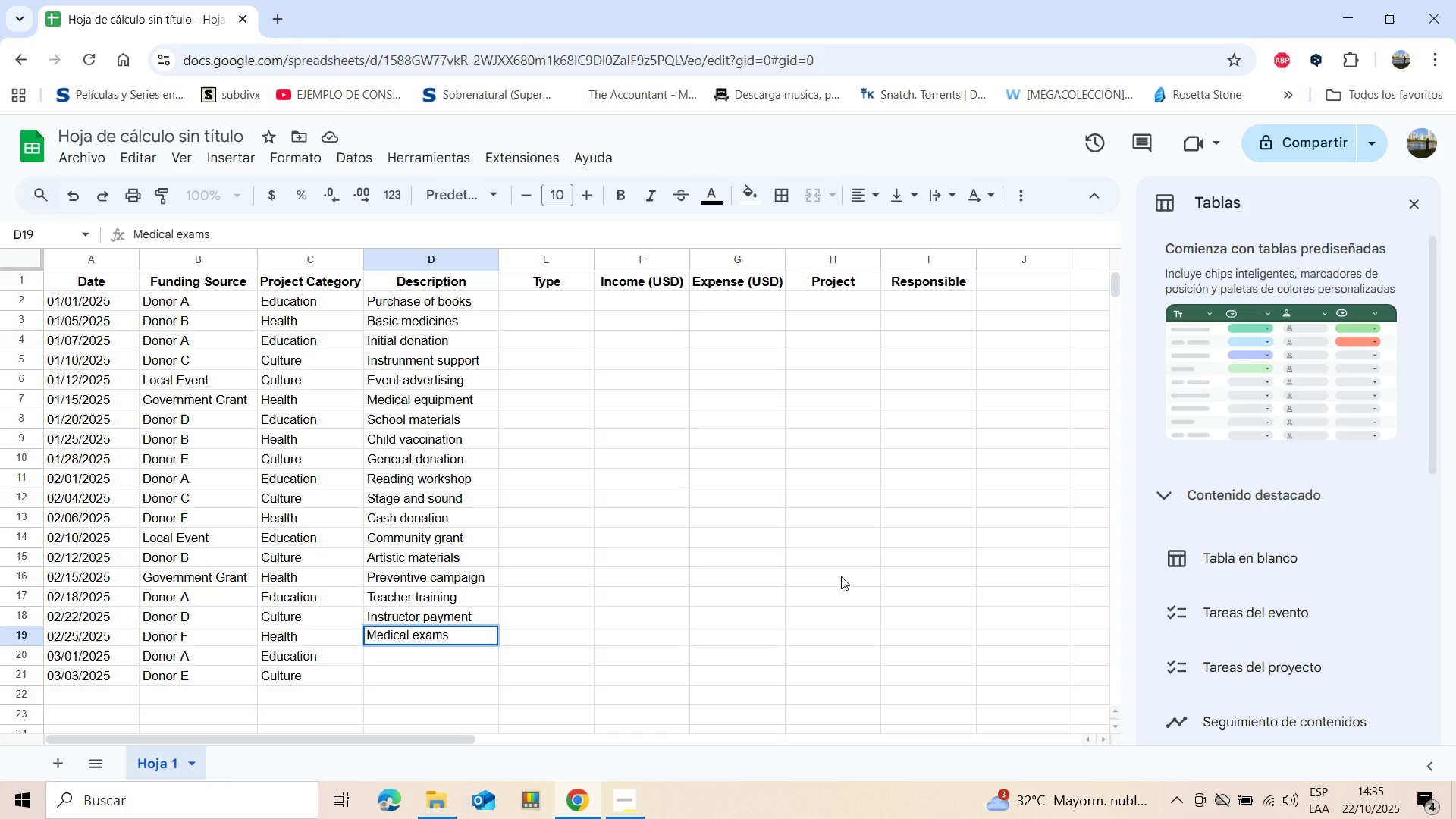 
key(Enter)
 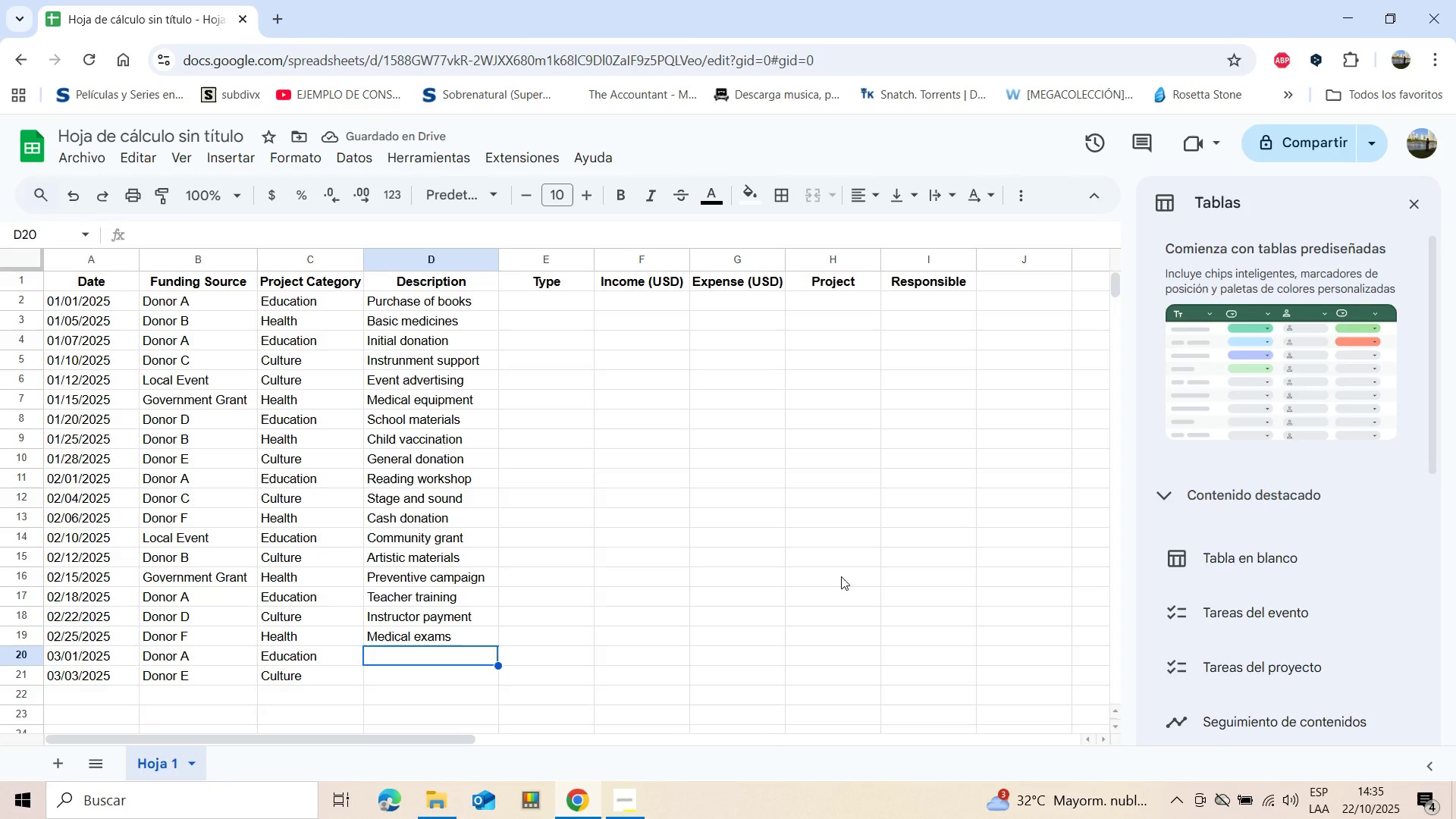 
type(Educational wor)
 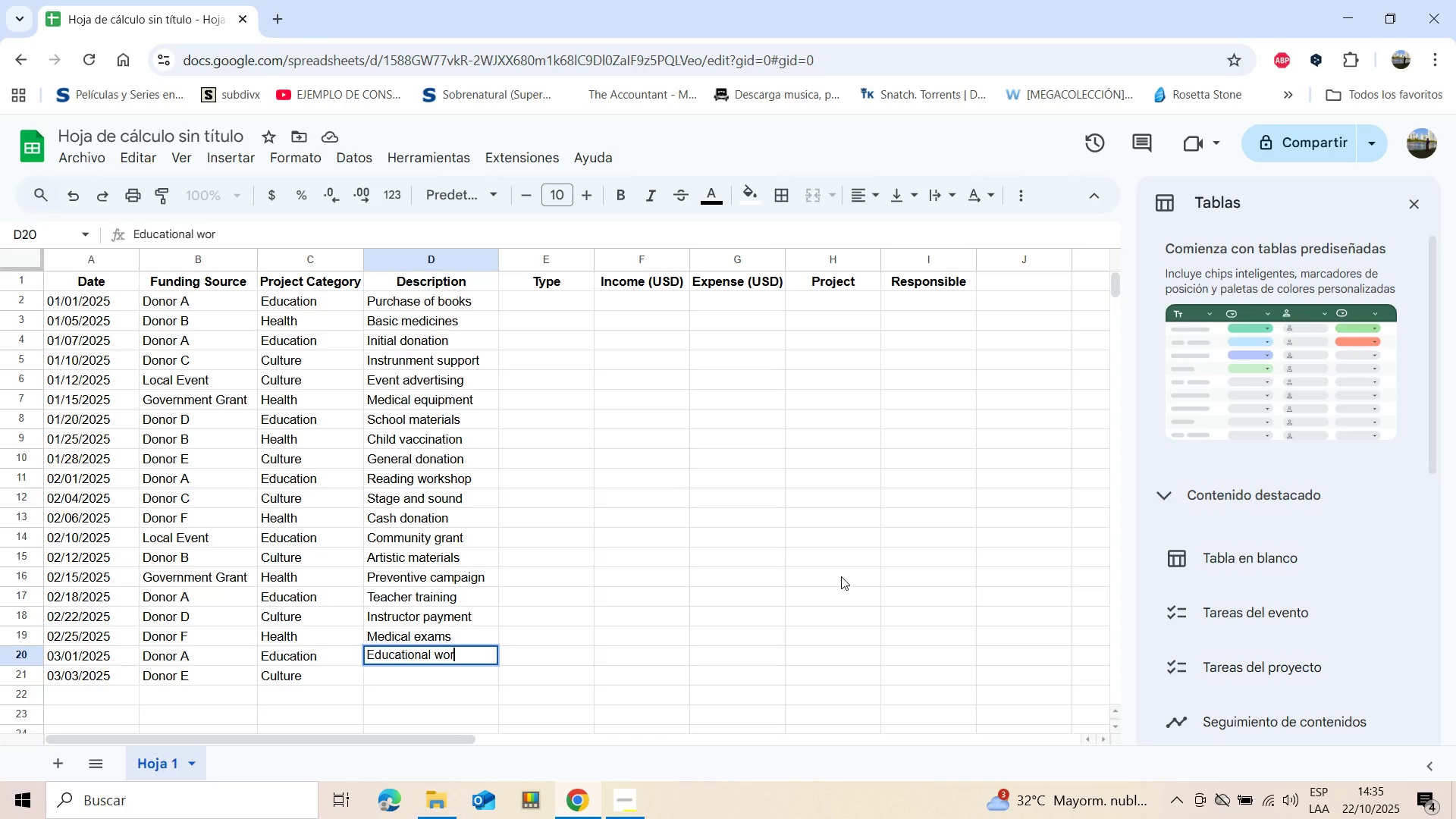 
key(K)
 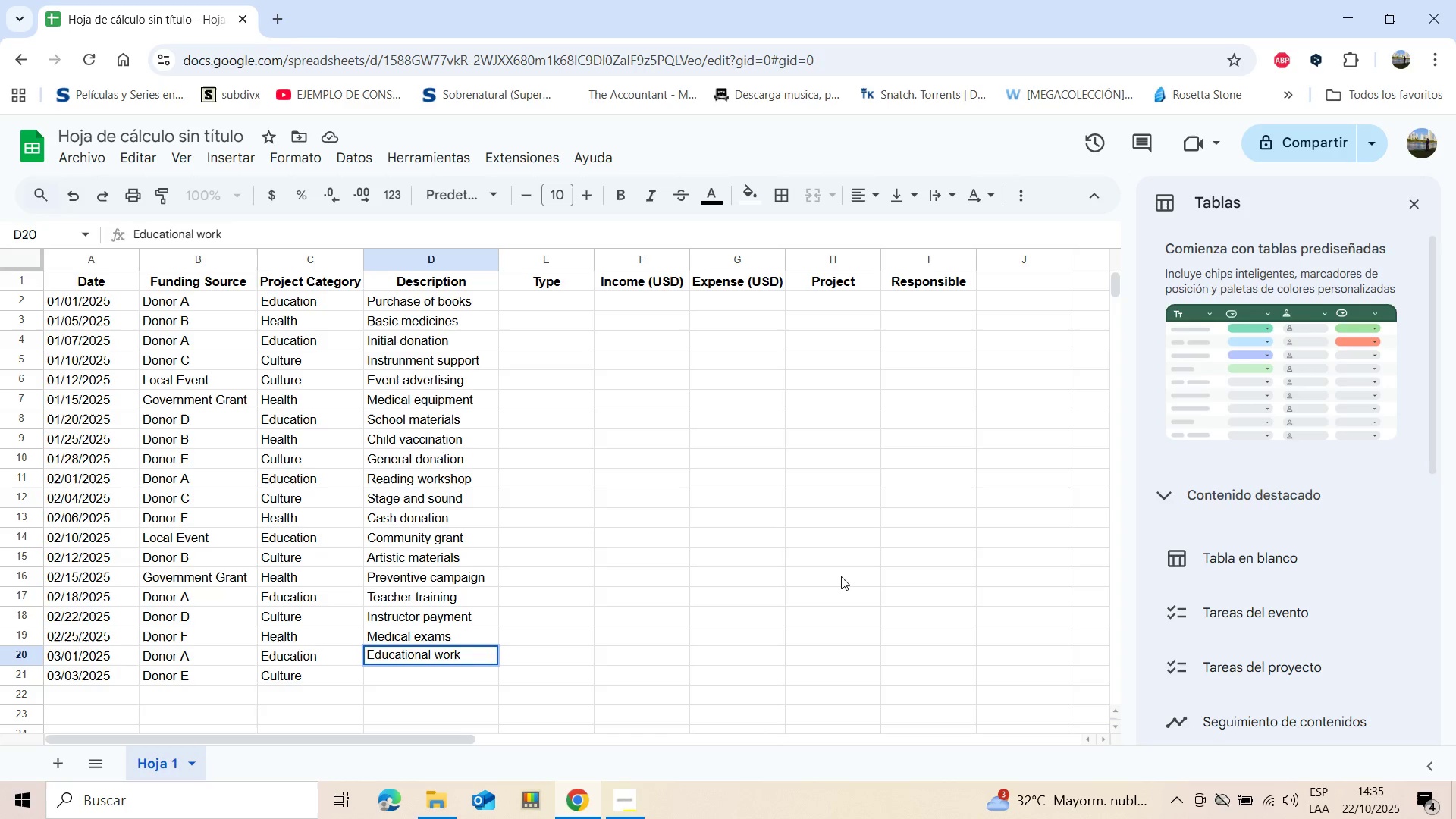 
type(shop)
 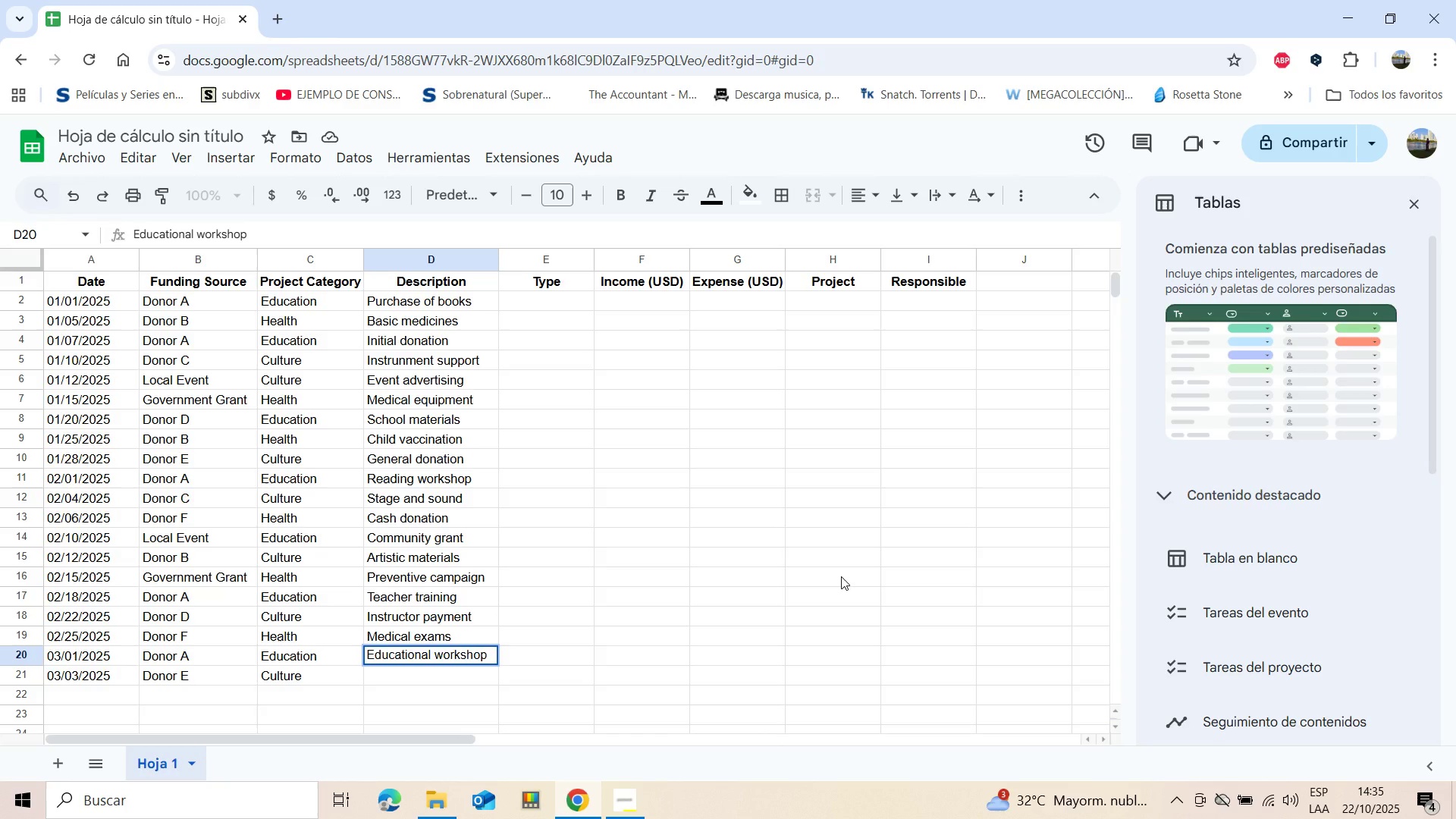 
key(Enter)
 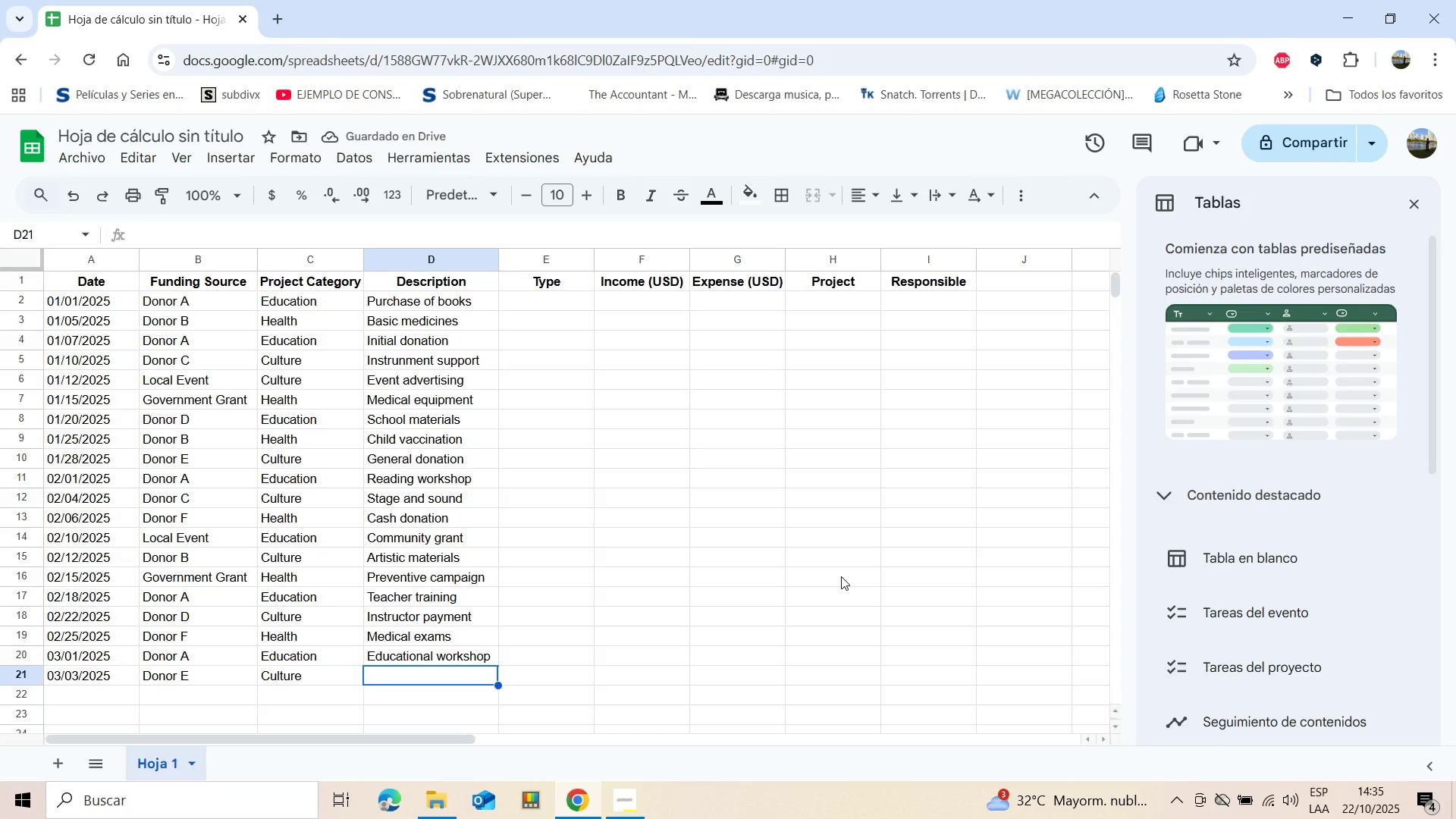 
type(Event donation)
 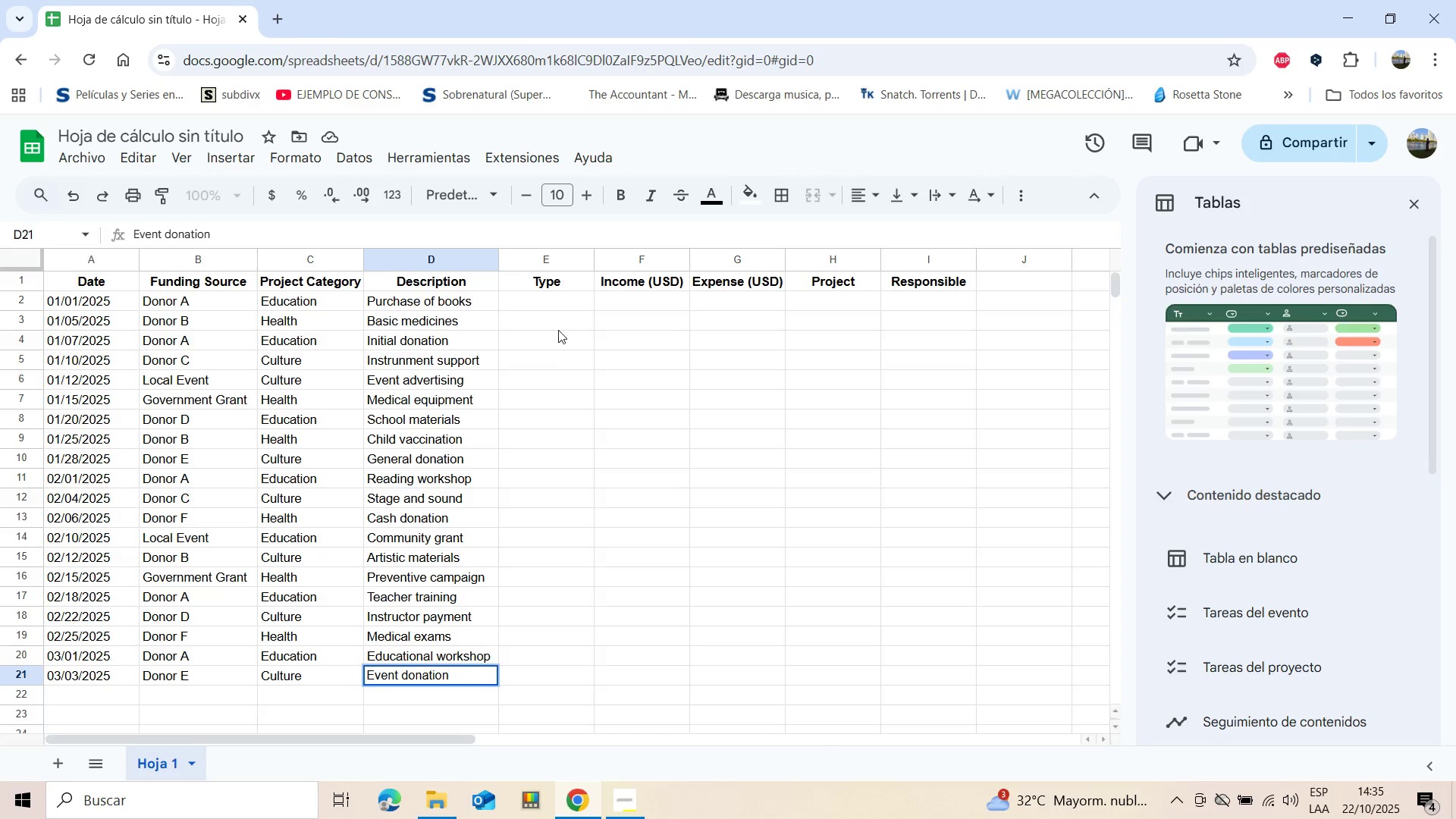 
left_click([570, 311])
 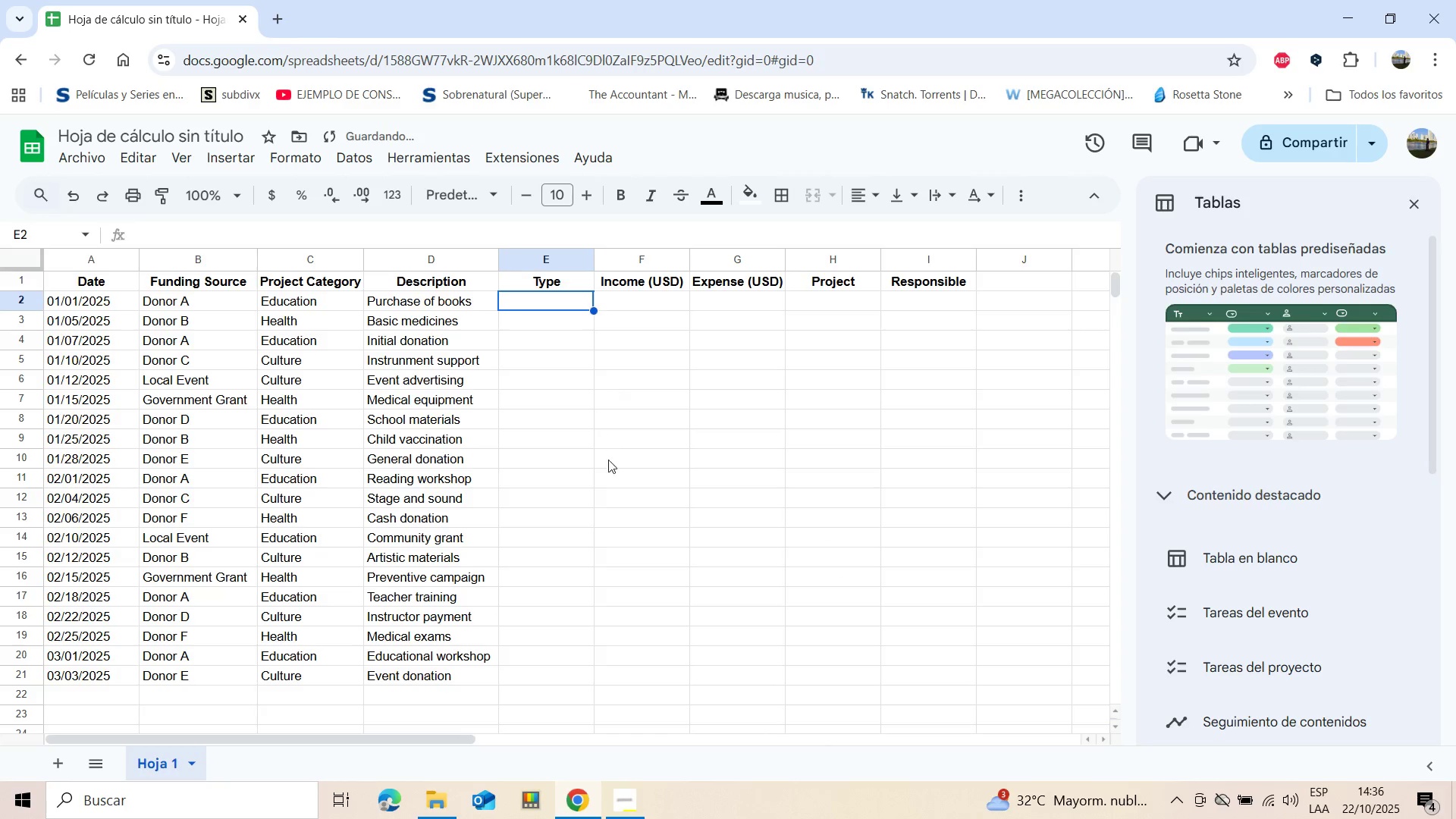 
scroll: coordinate [610, 466], scroll_direction: up, amount: 4.0
 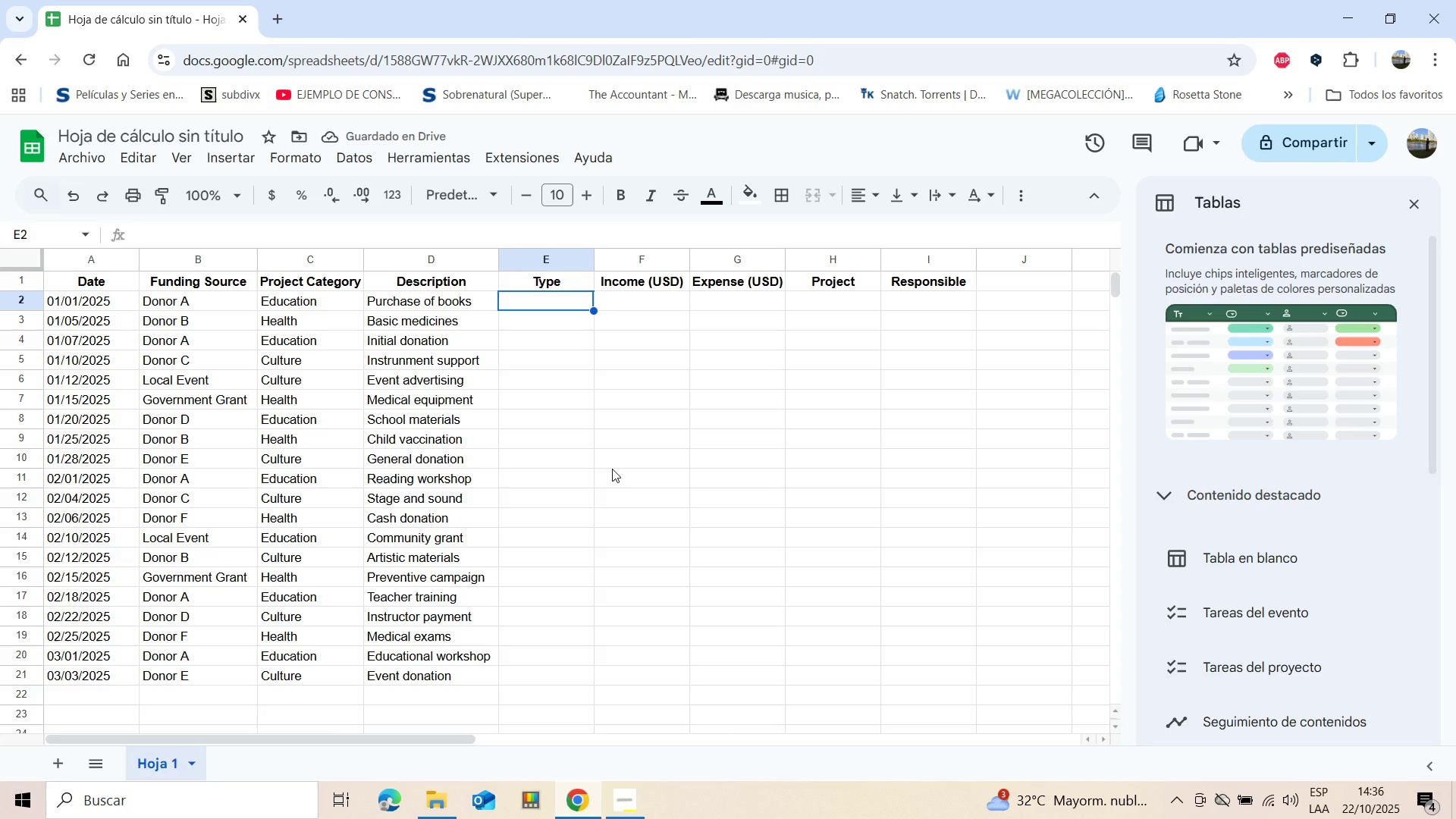 
wait(8.36)
 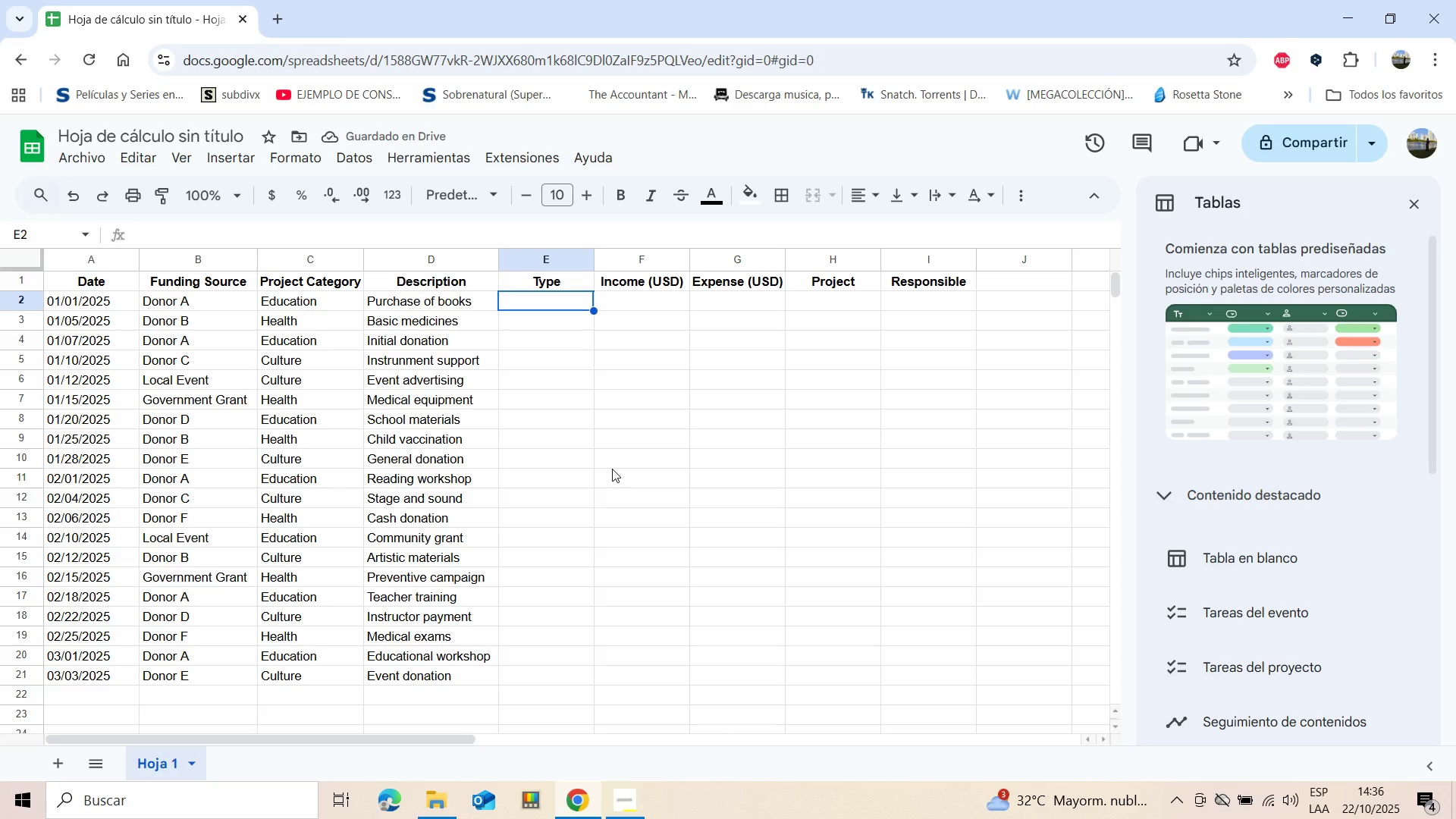 
type(Expense)
 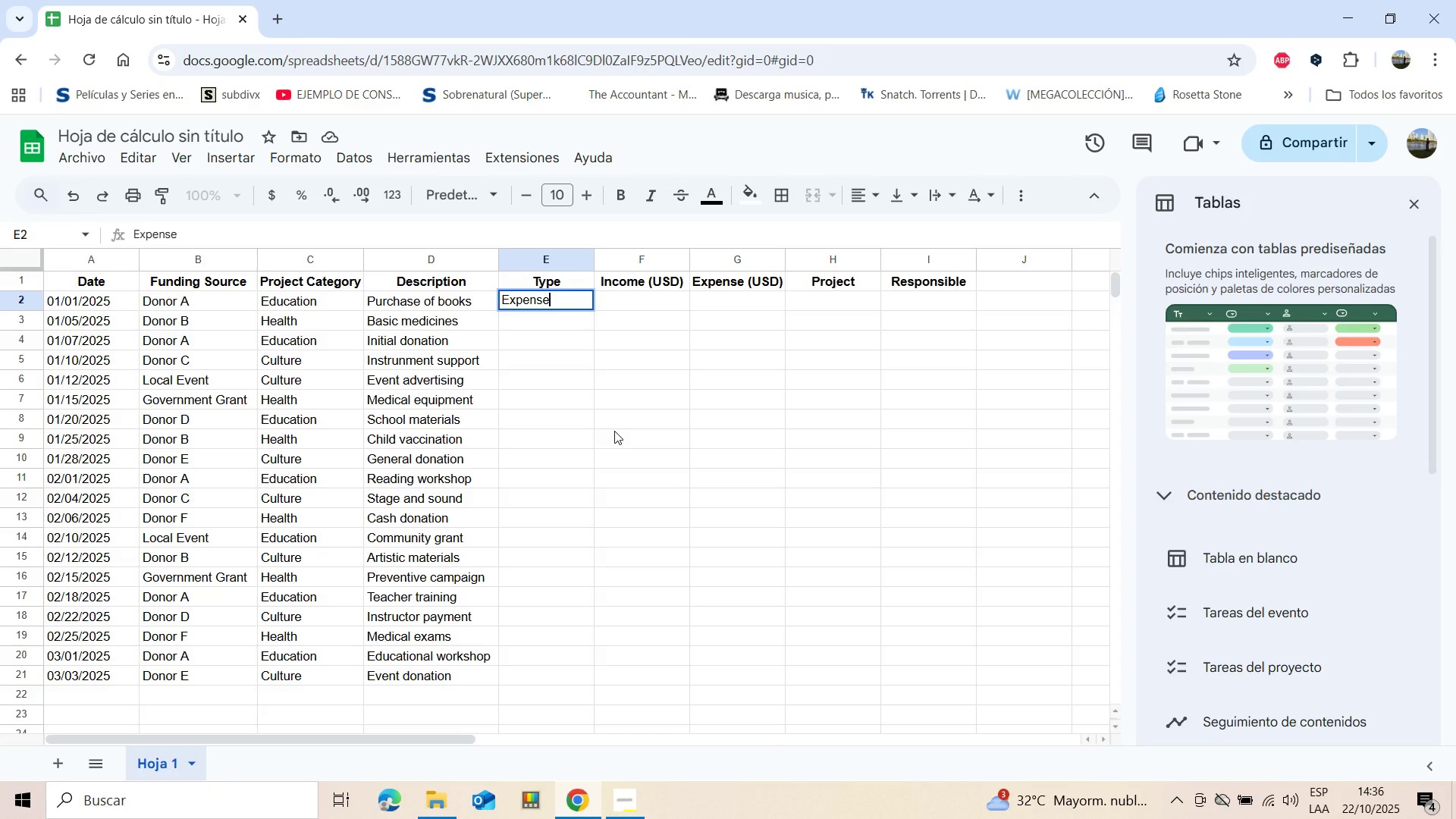 
wait(8.15)
 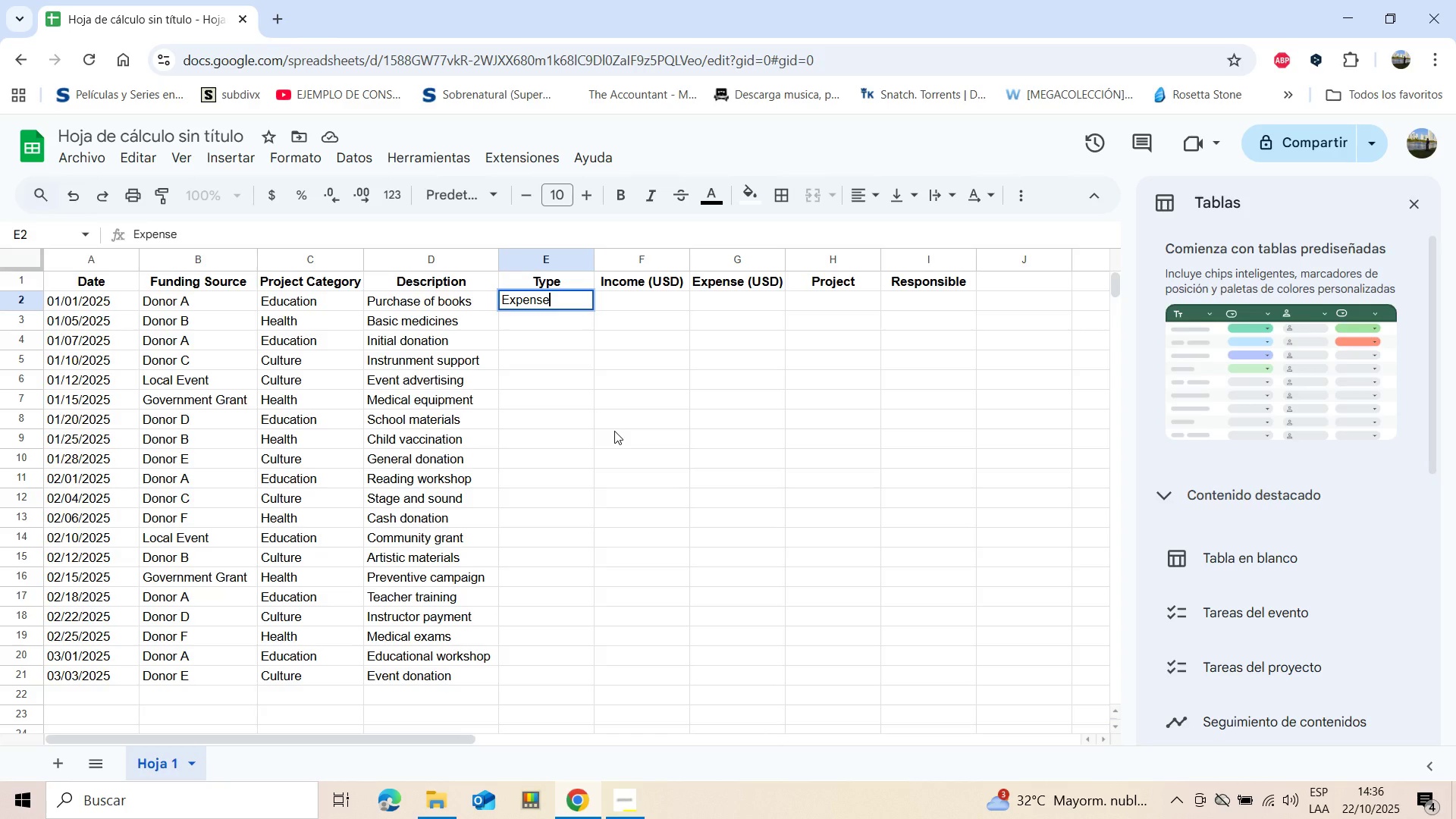 
key(Enter)
 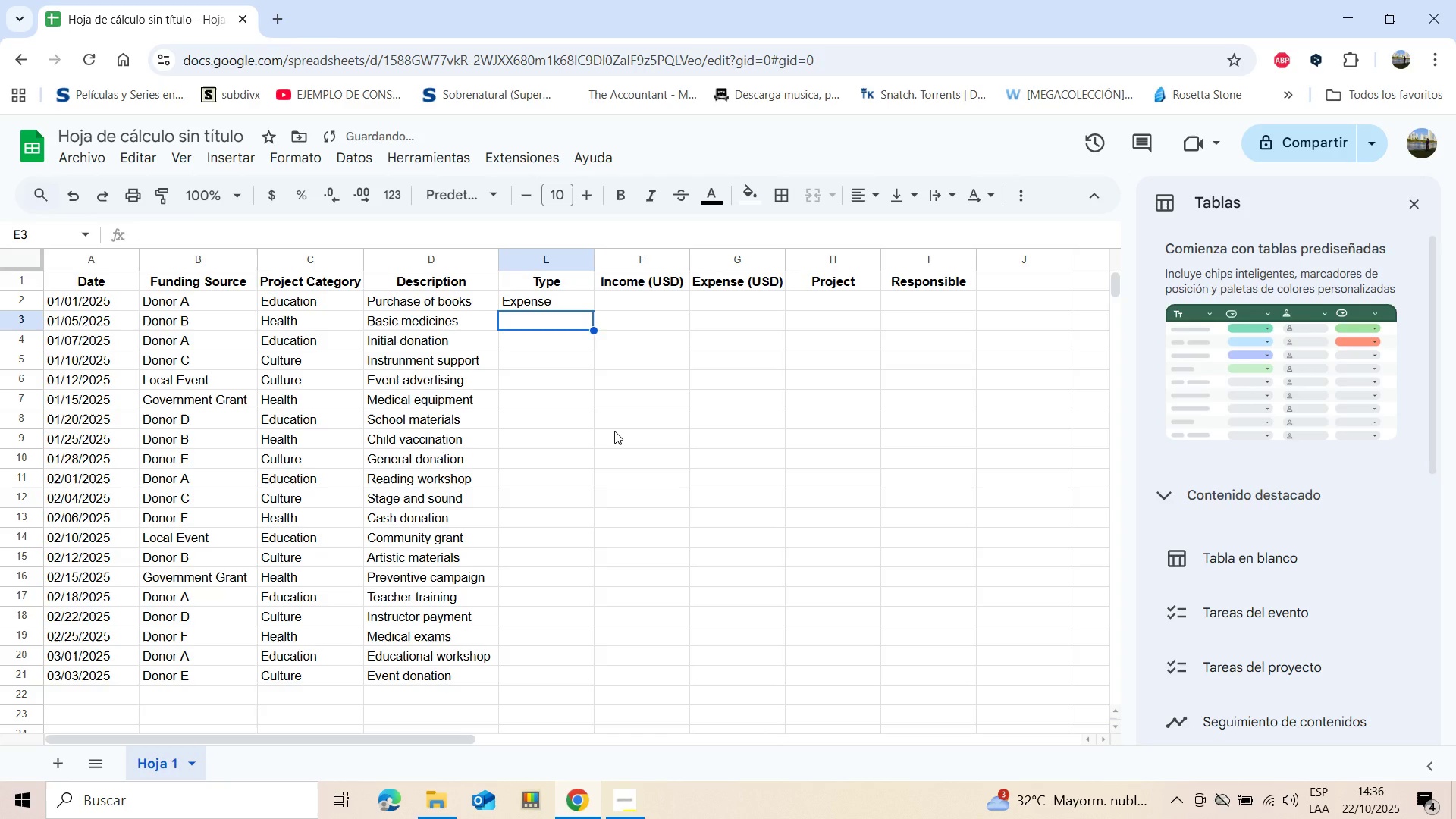 
key(Shift+E)
 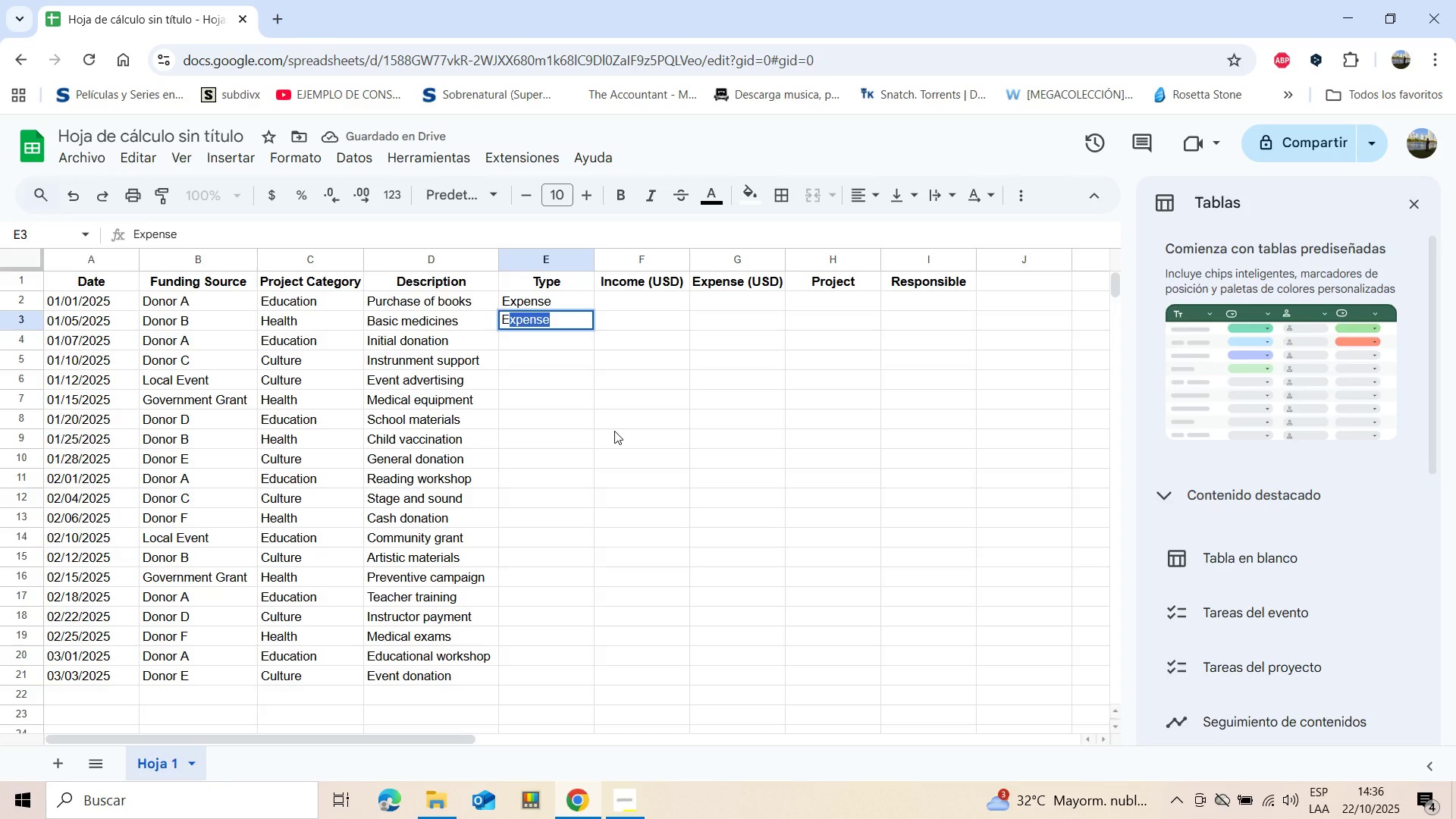 
key(Enter)
 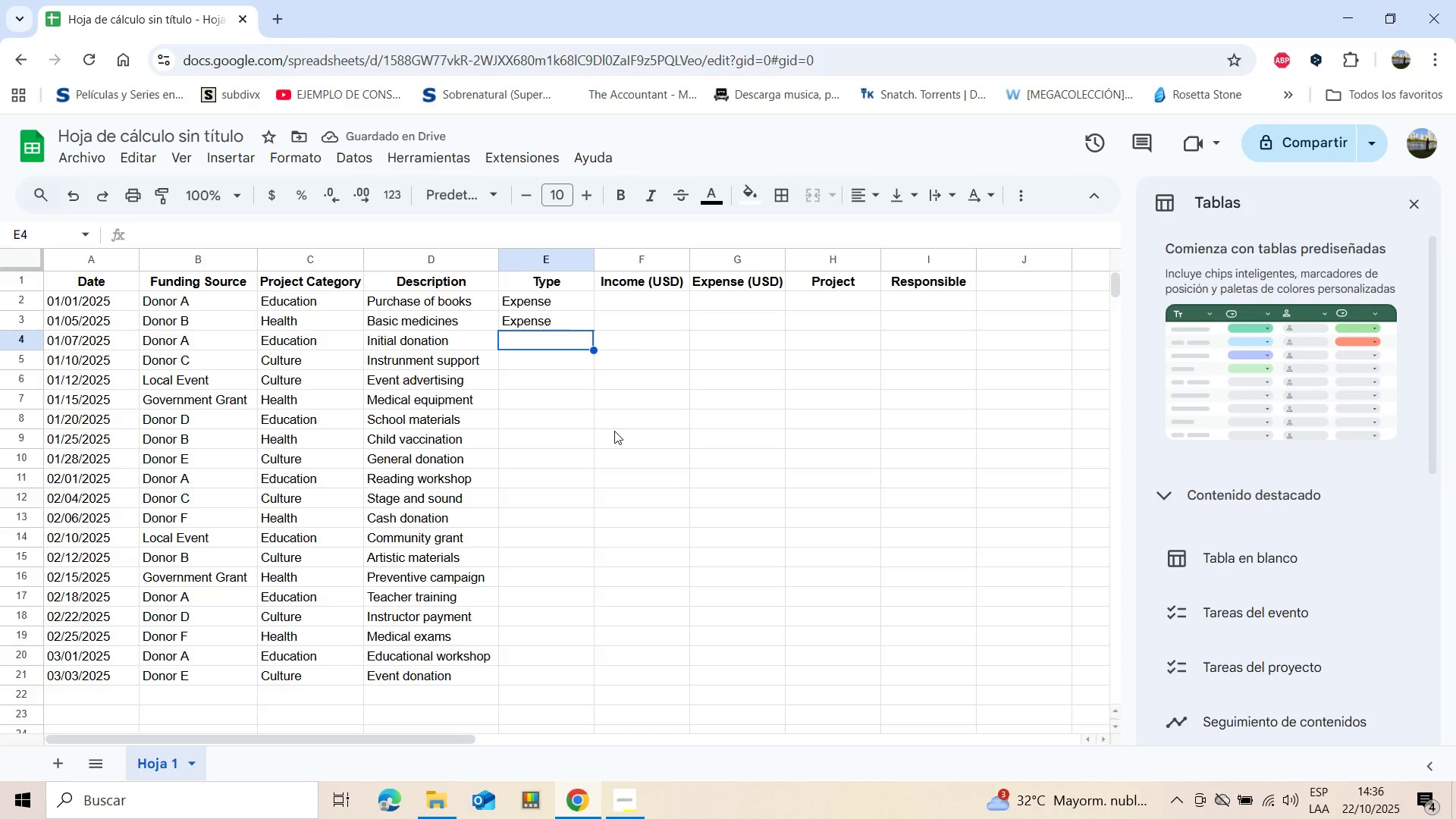 
type(Income)
 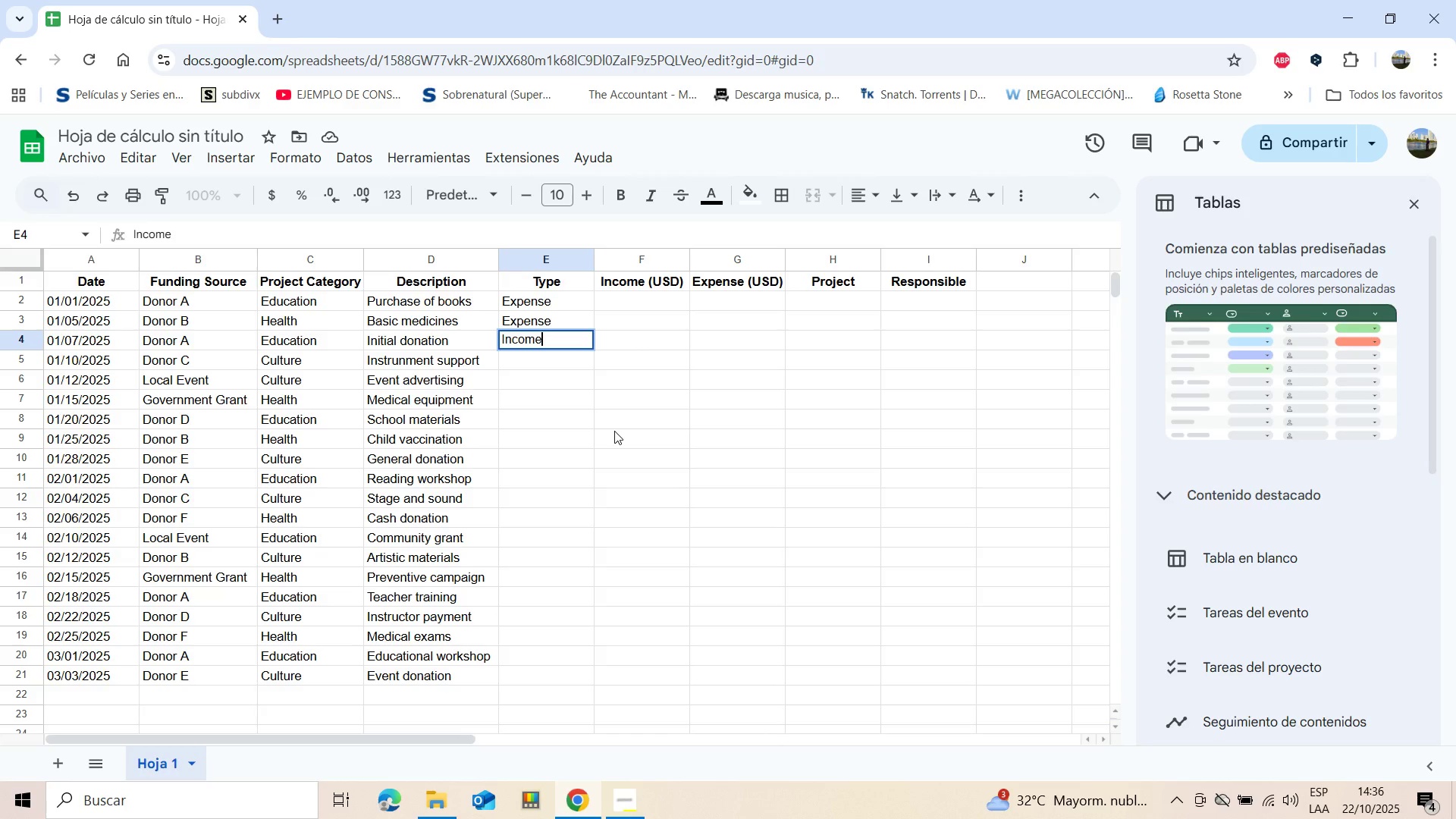 
key(Enter)
 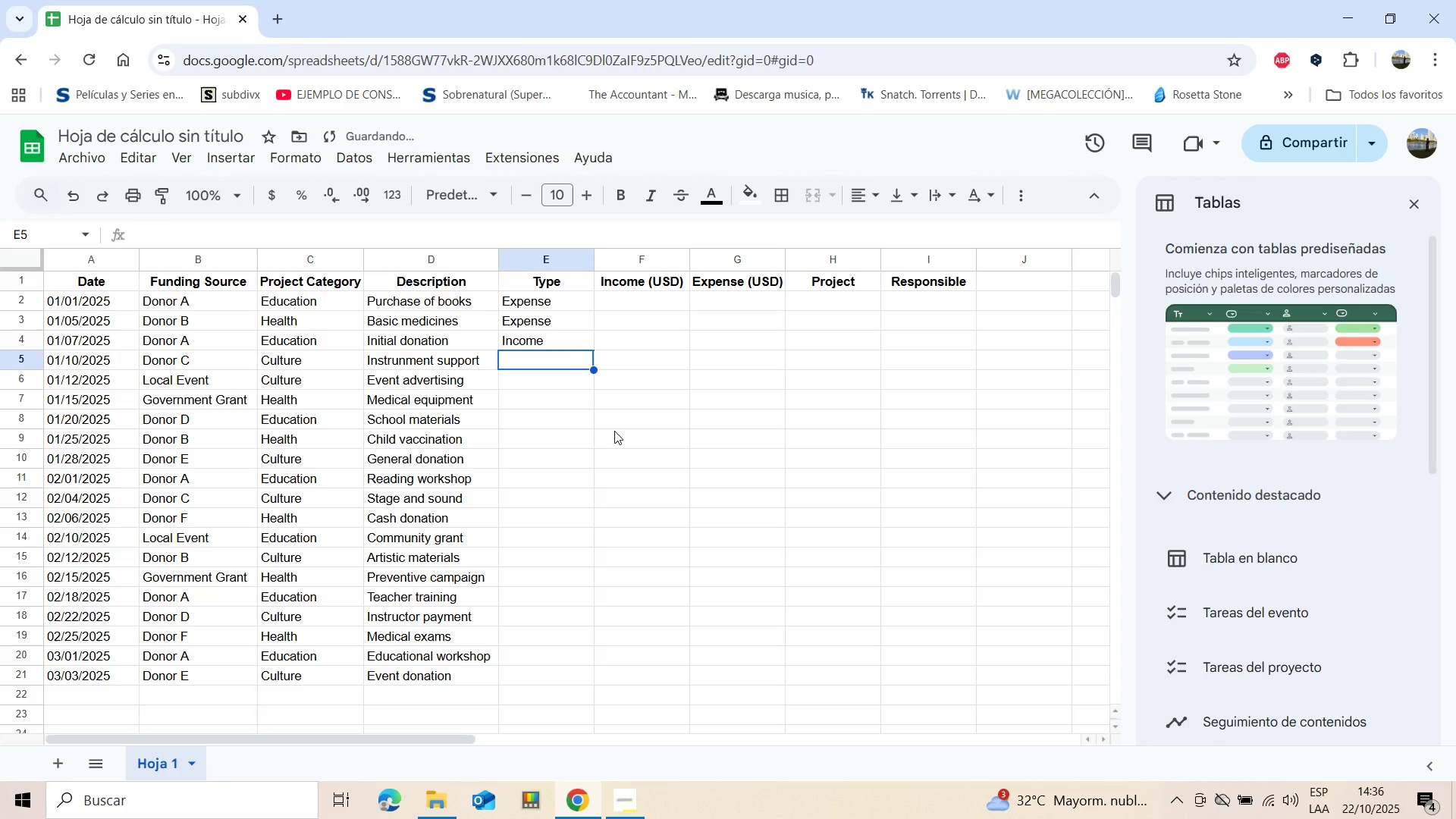 
key(Shift+E)
 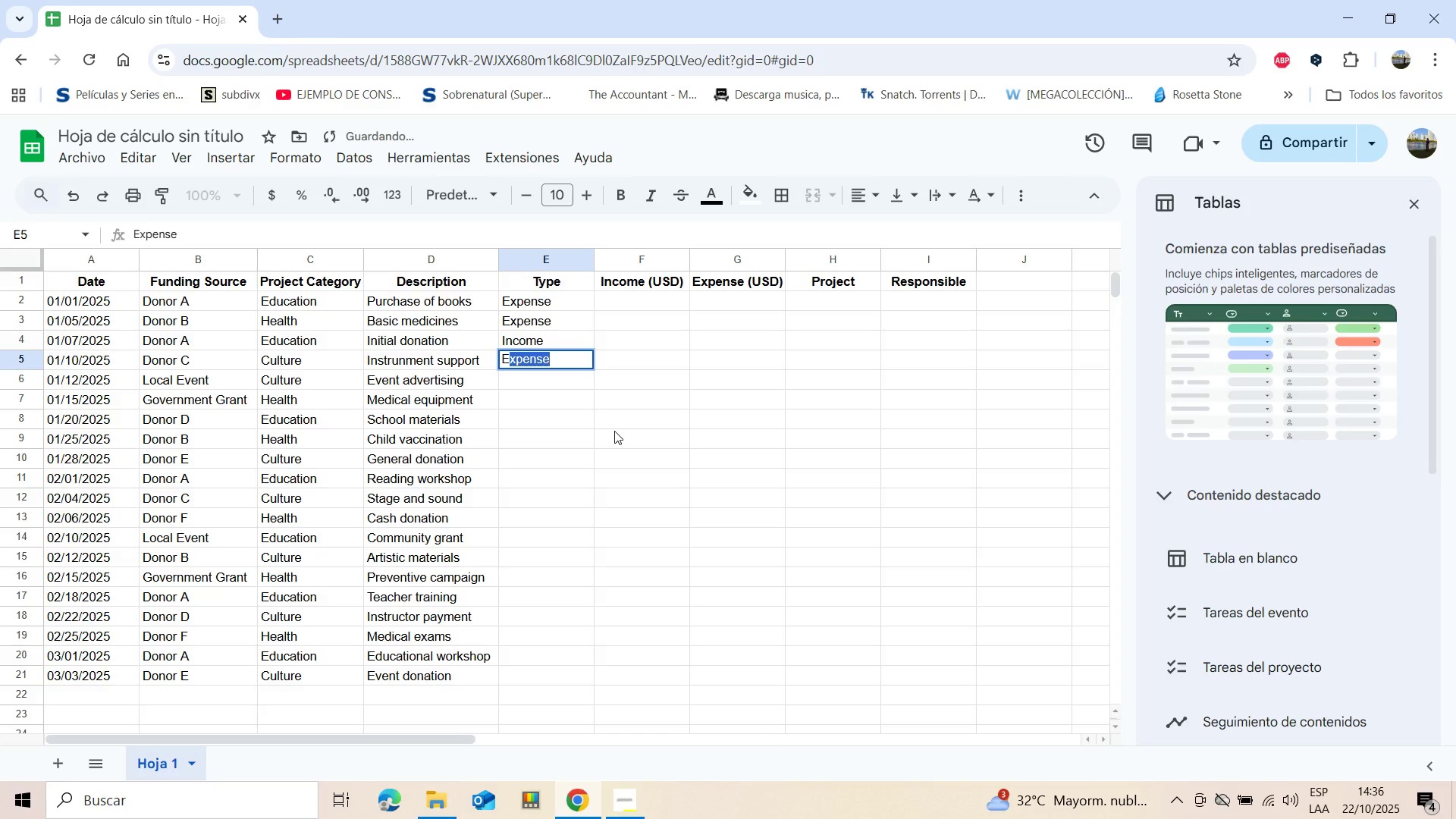 
key(Enter)
 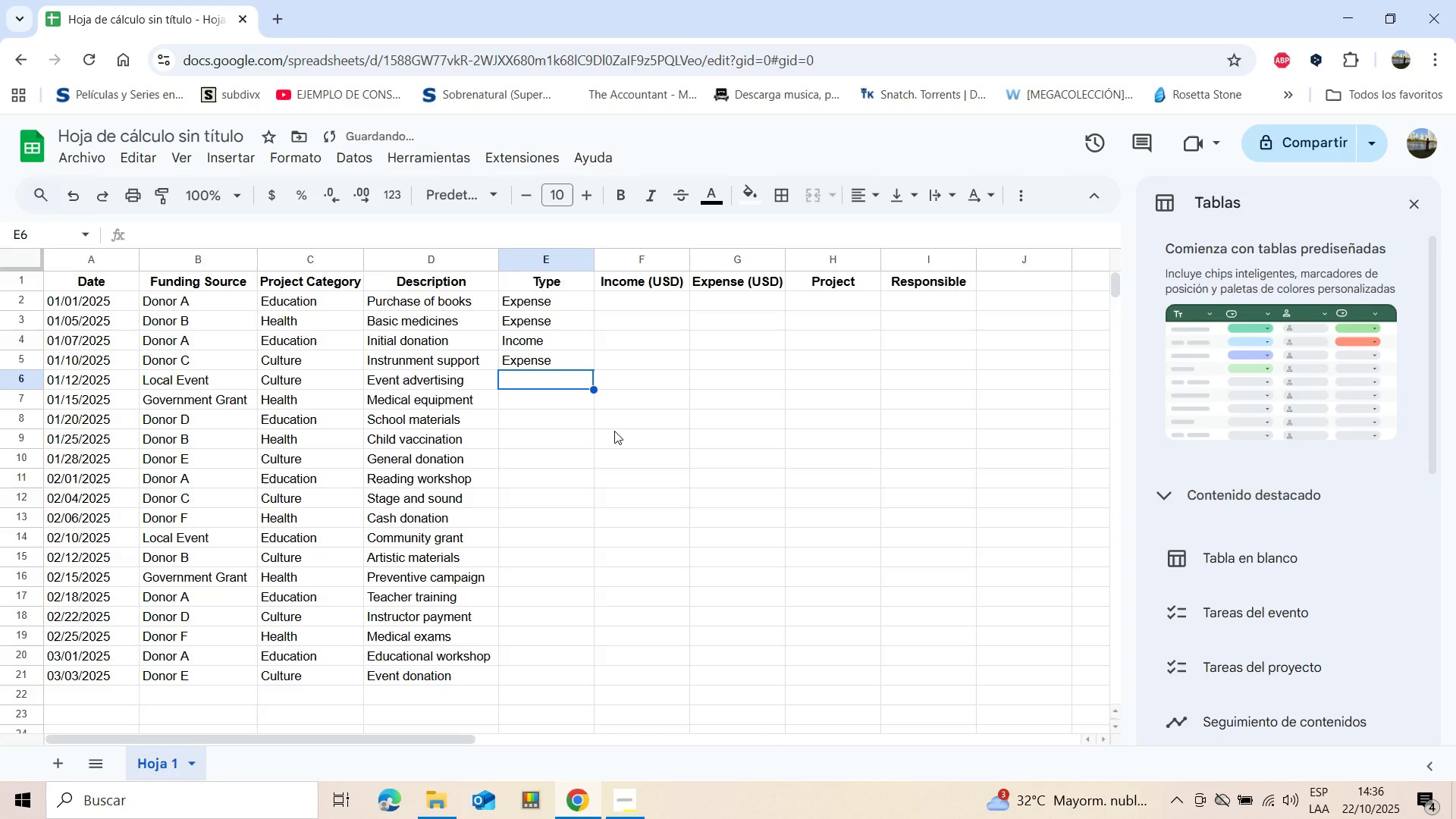 
hold_key(key=ShiftLeft, duration=0.5)
 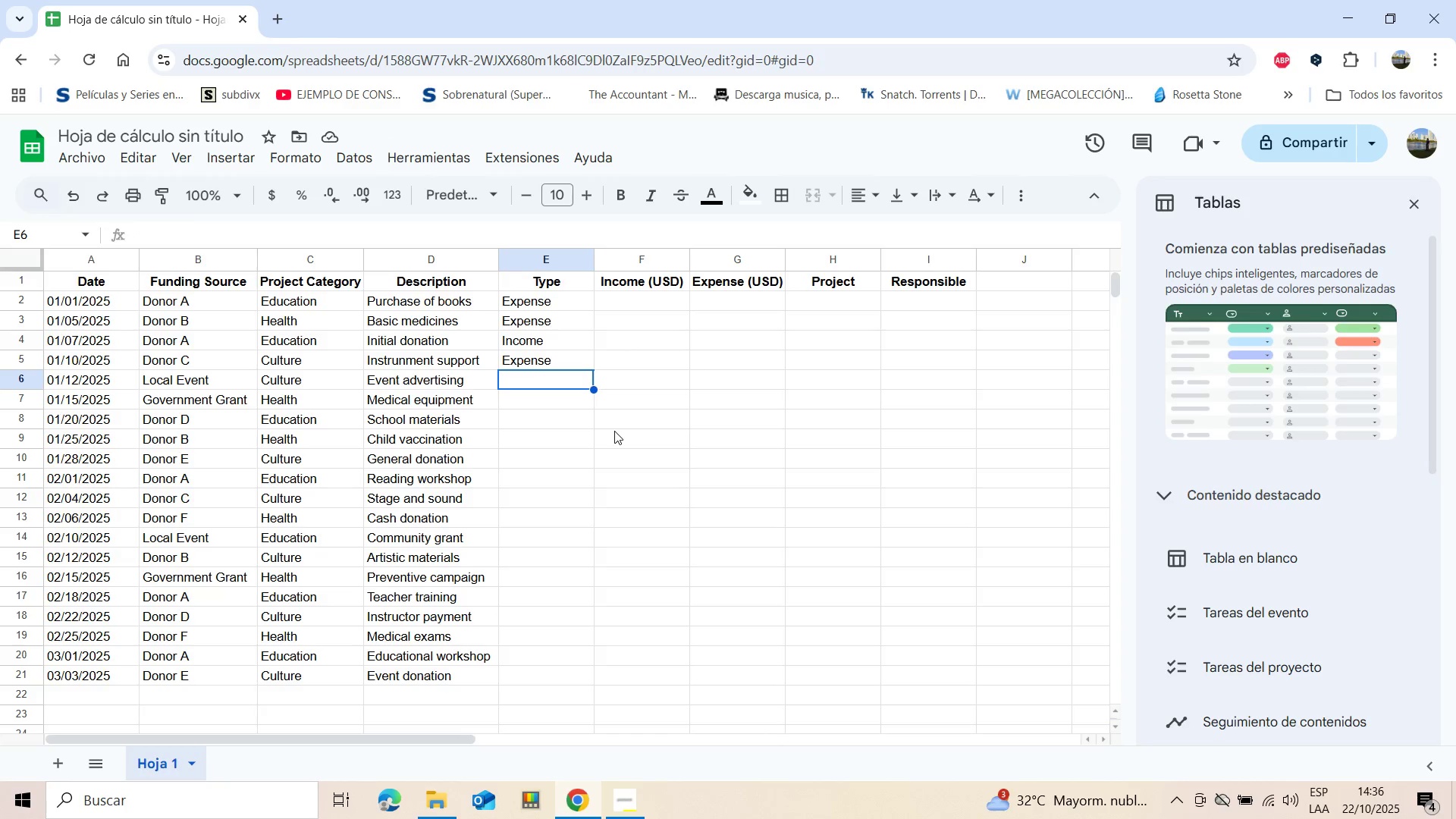 
wait(8.53)
 